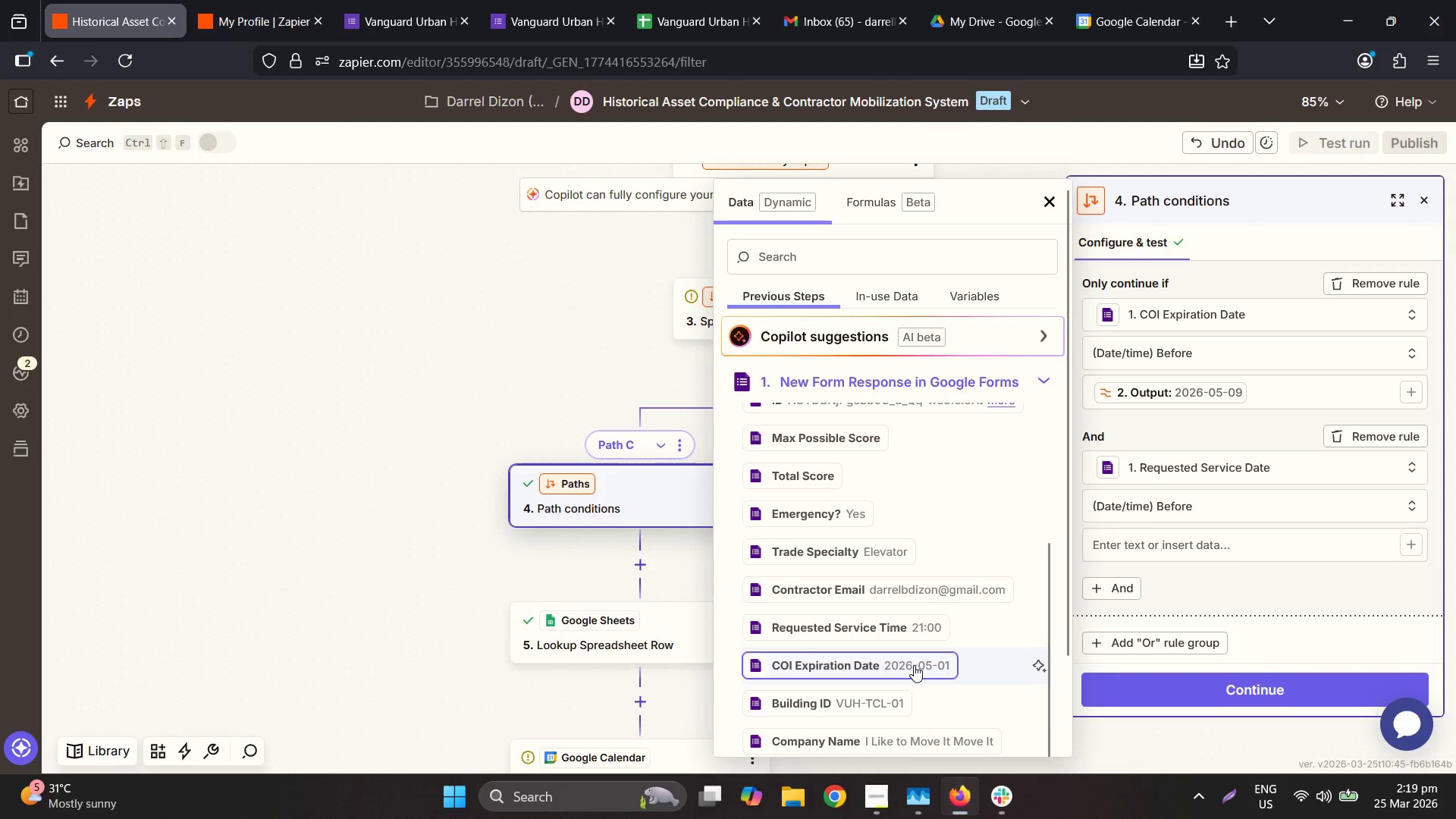 
left_click([914, 664])
 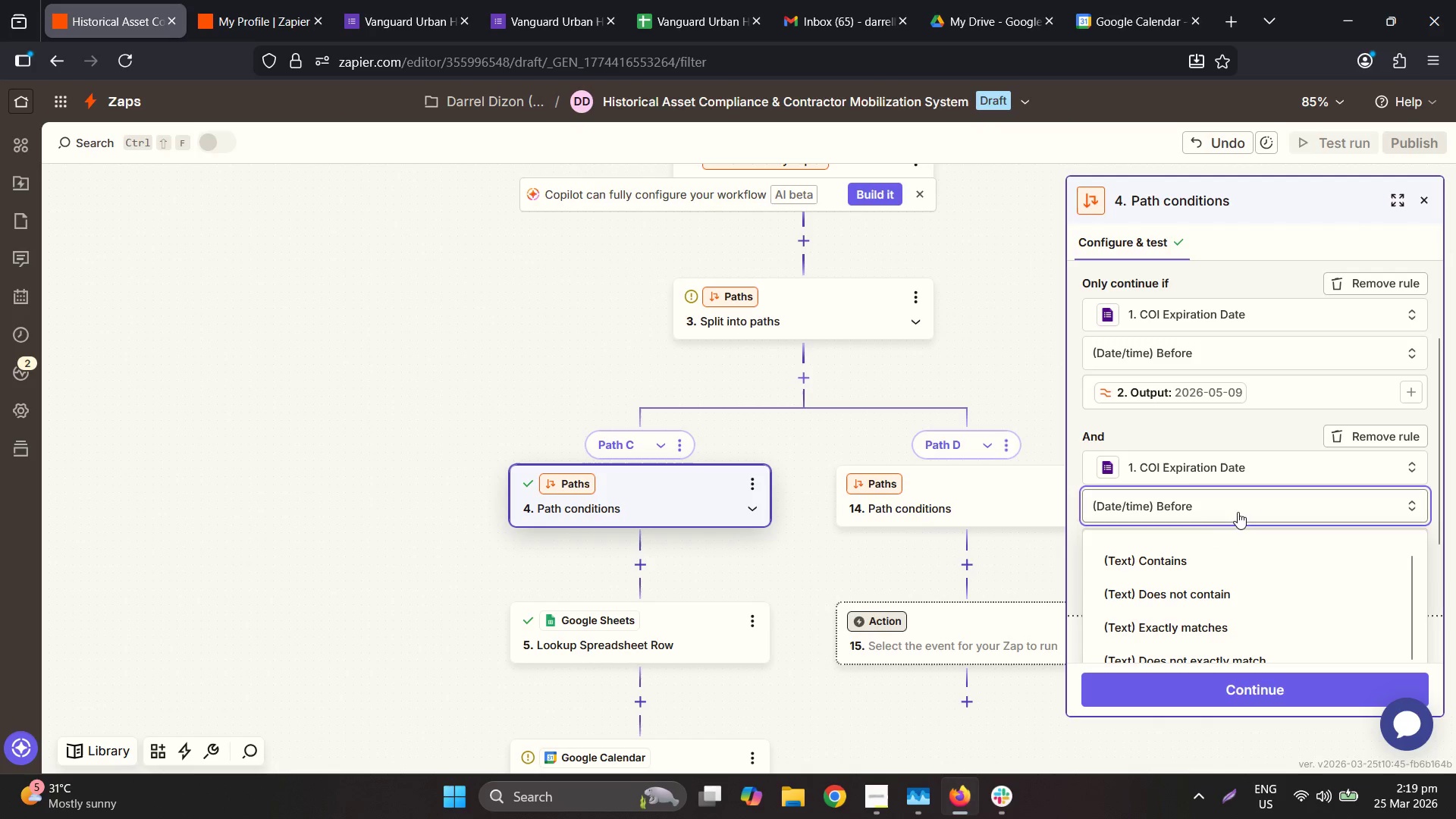 
wait(7.78)
 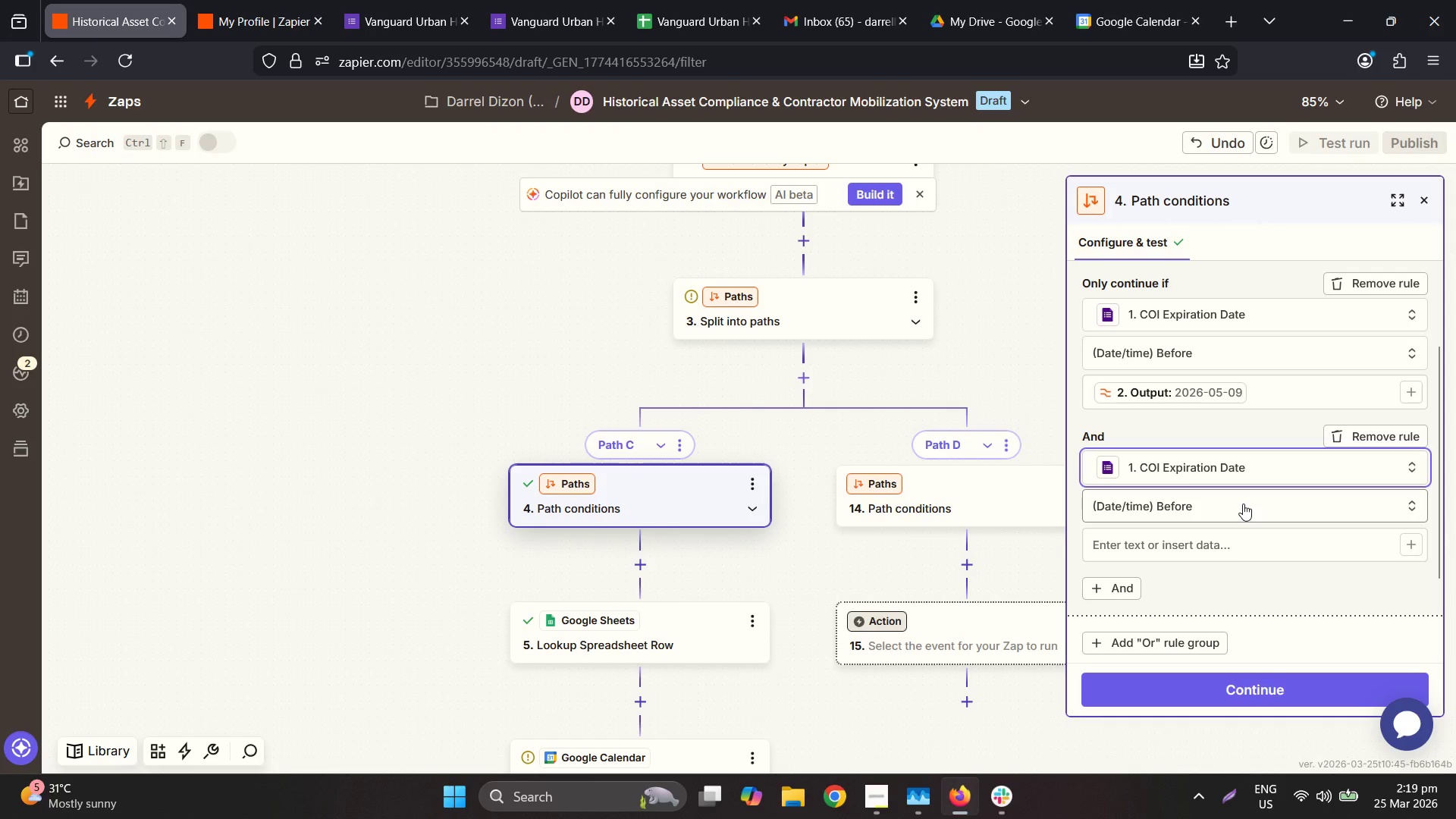 
scroll: coordinate [1272, 597], scroll_direction: down, amount: 2.0
 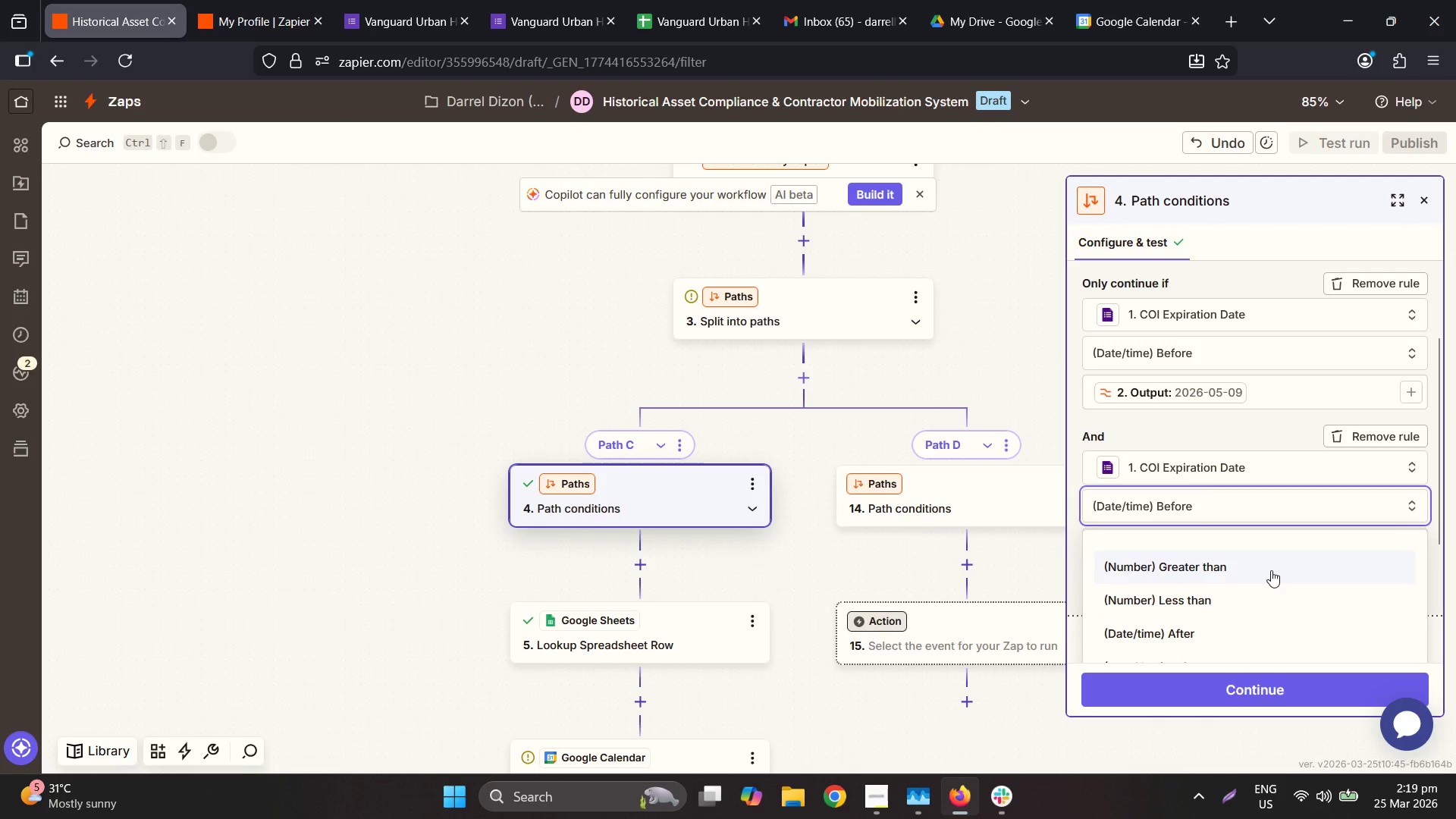 
wait(7.92)
 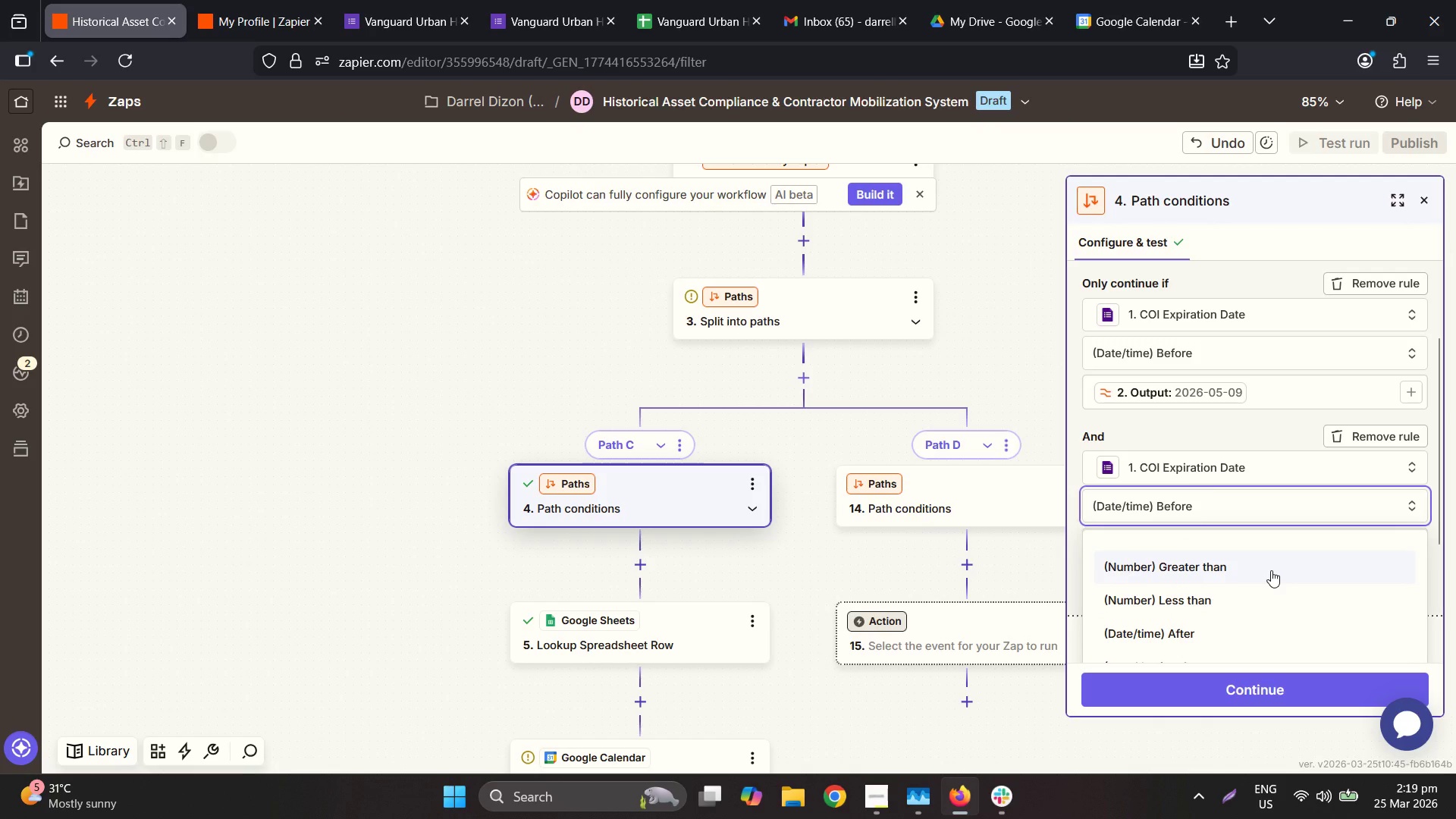 
left_click([936, 377])
 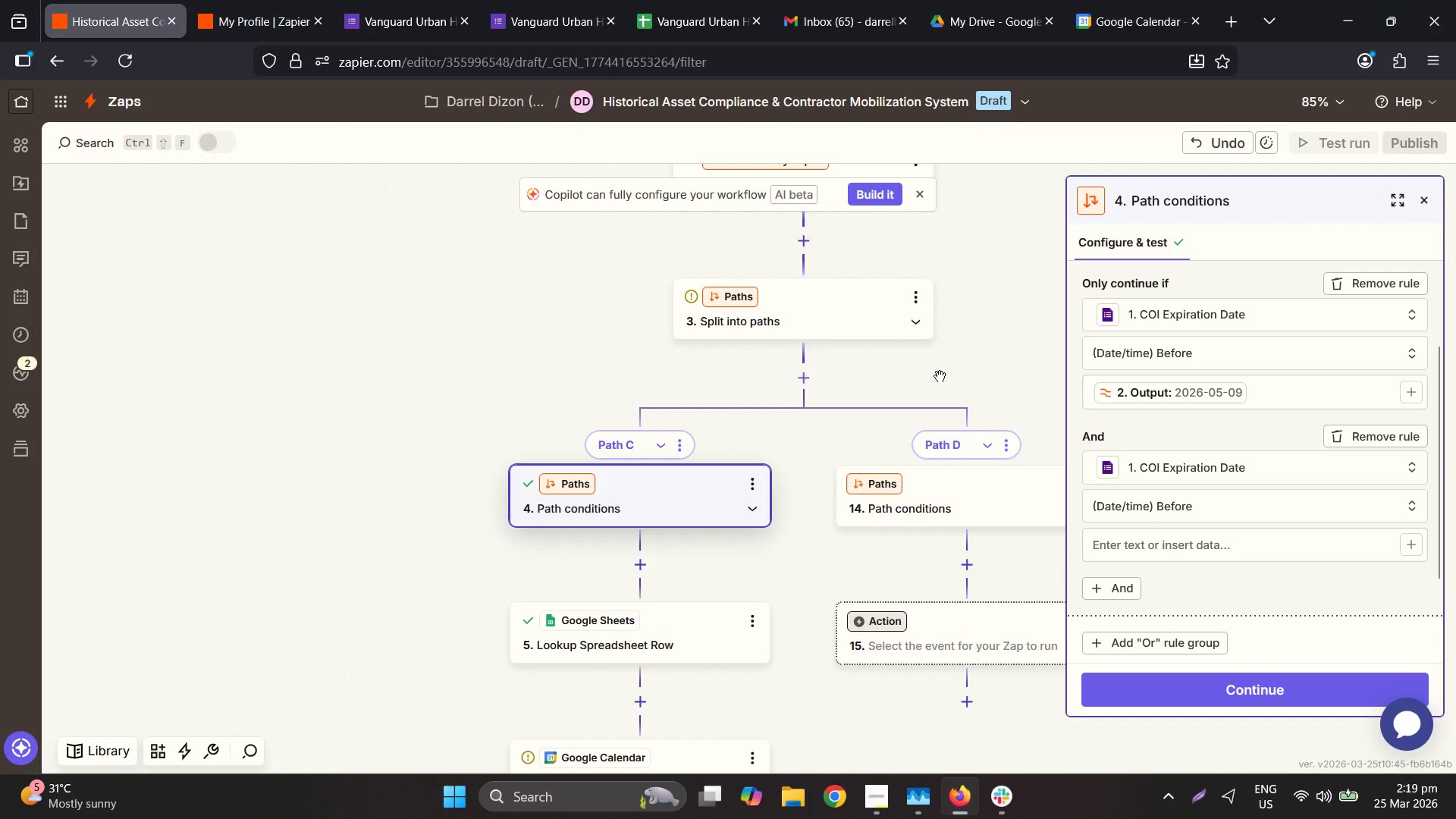 
scroll: coordinate [940, 375], scroll_direction: up, amount: 1.0
 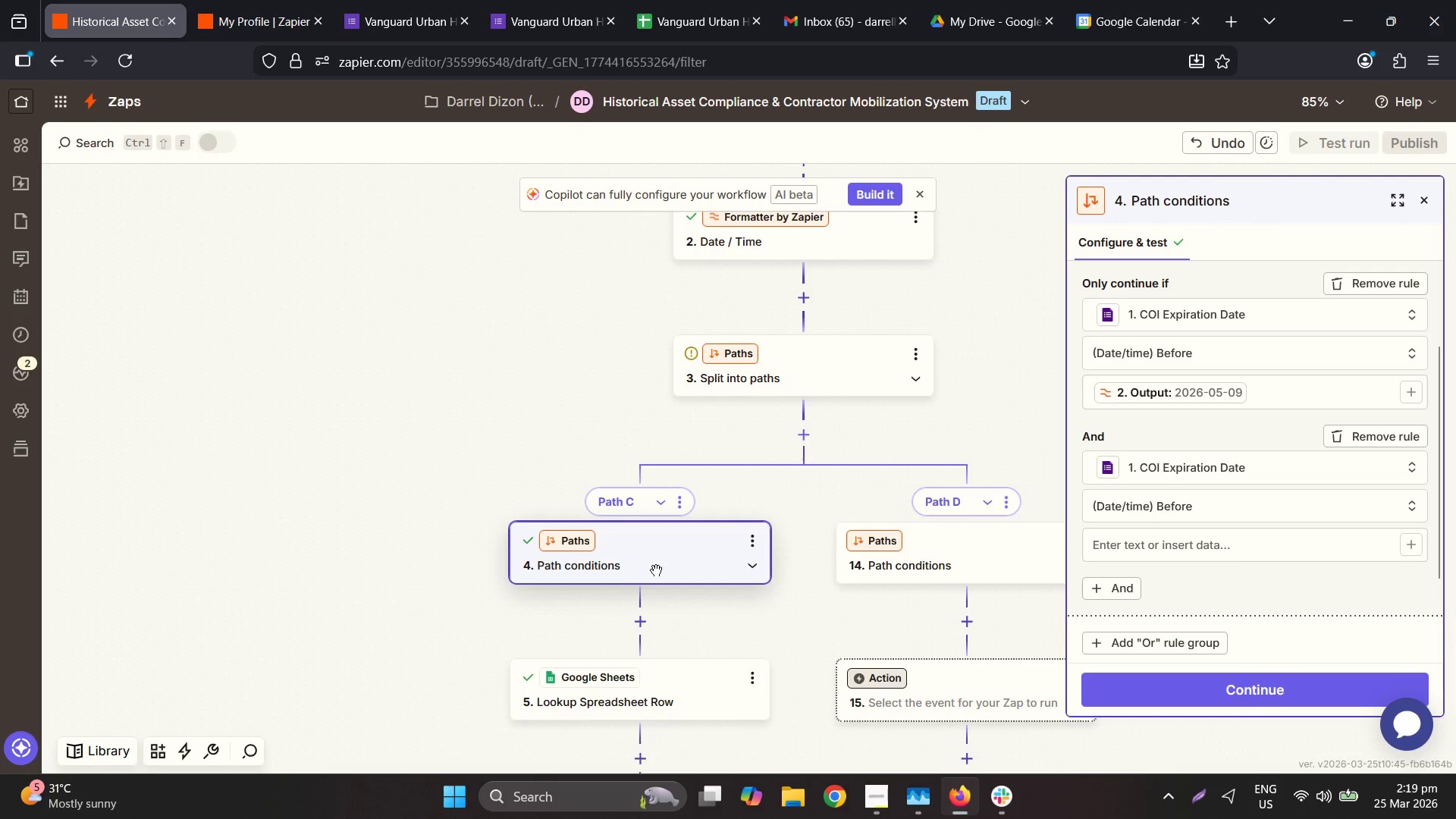 
left_click([667, 553])
 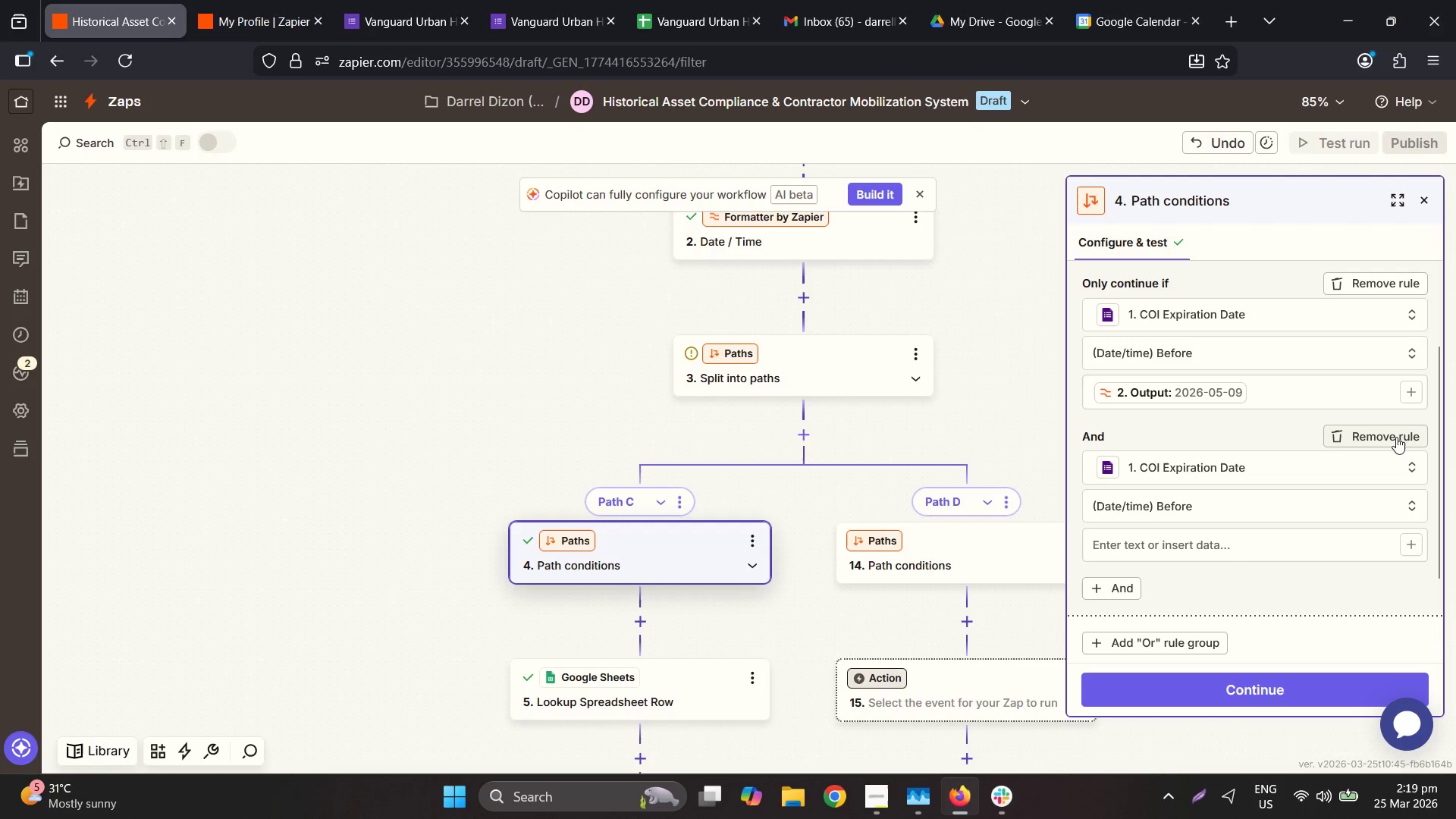 
left_click([1401, 435])
 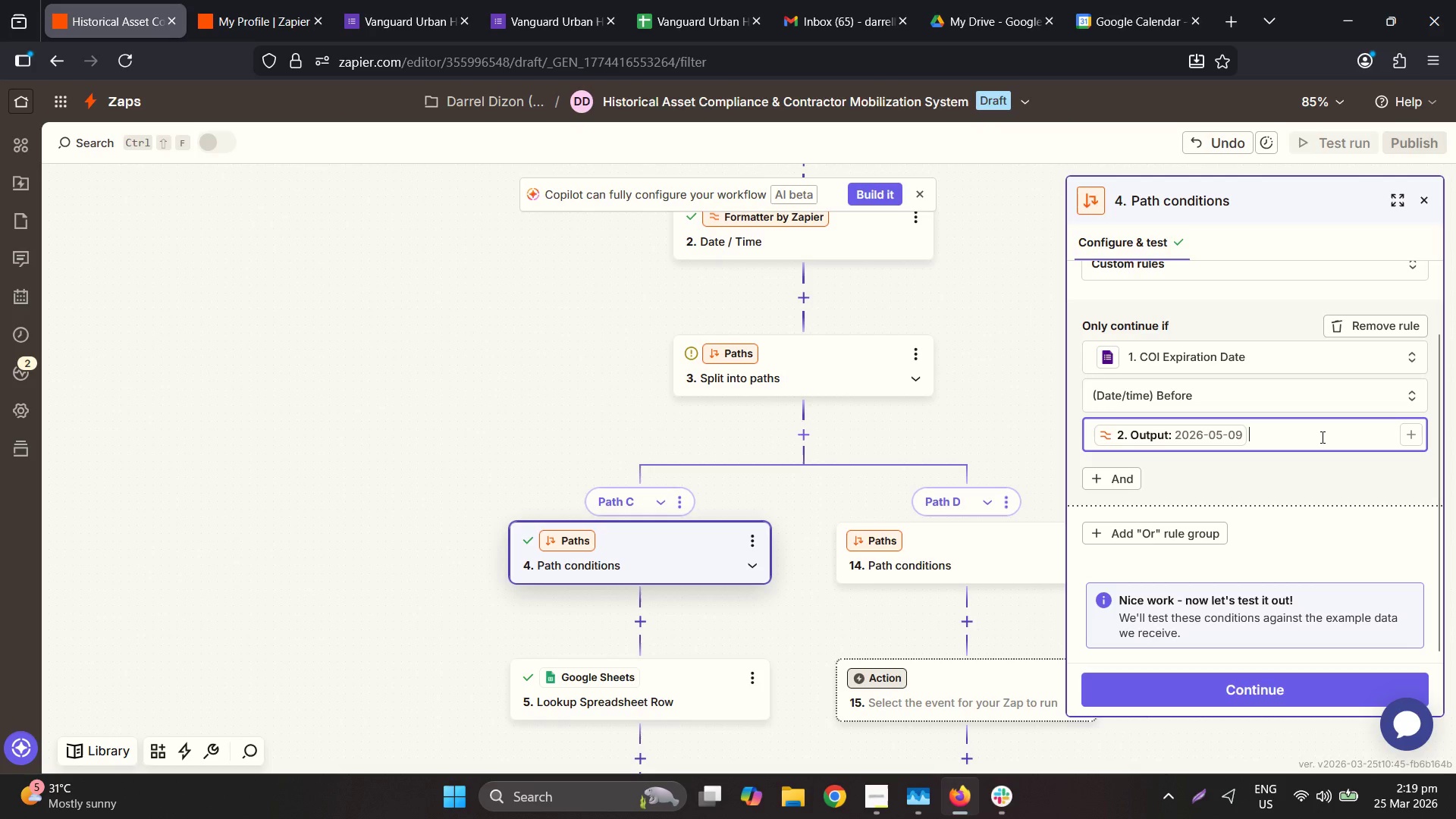 
key(F11)
 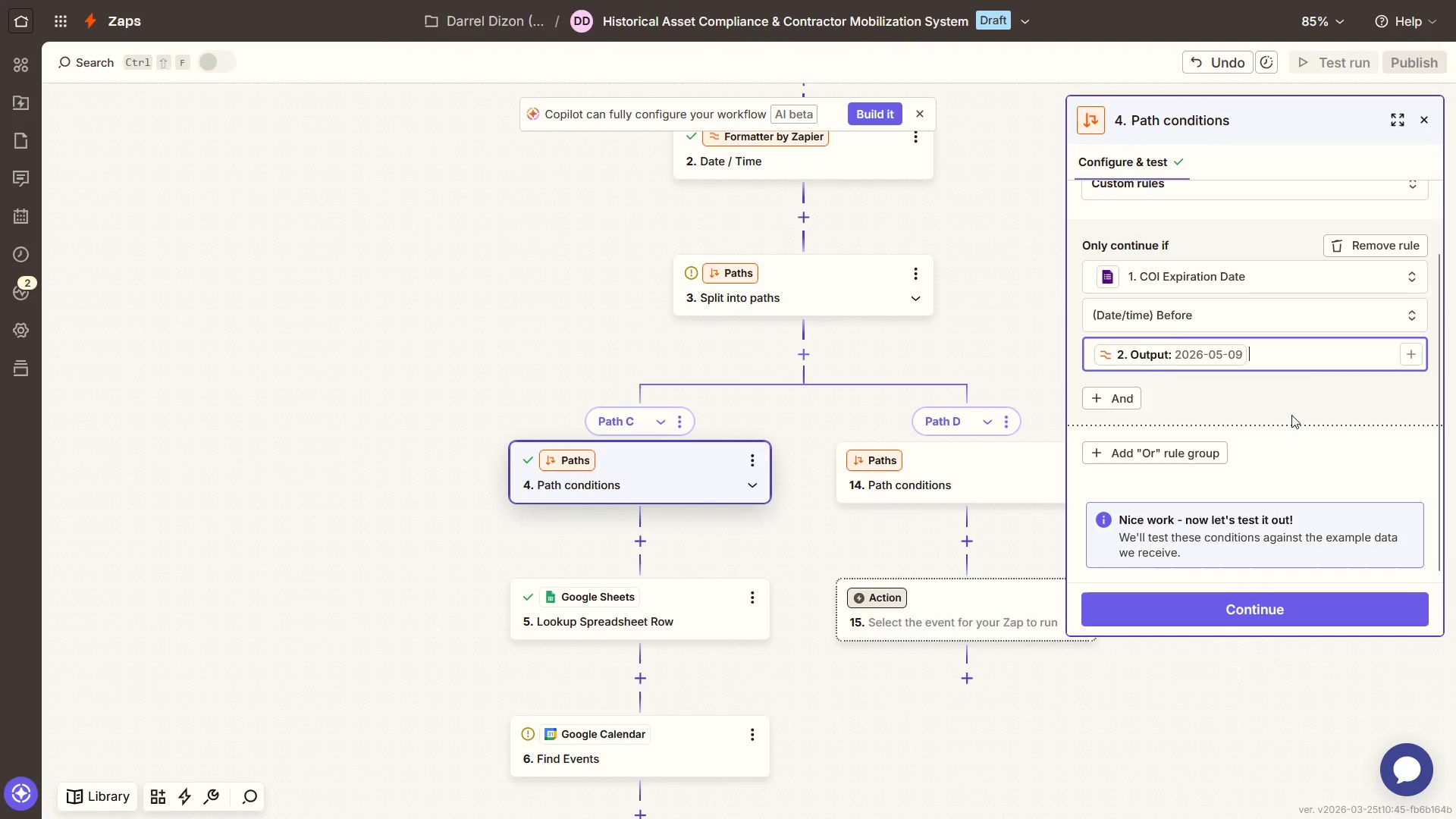 
key(F11)
 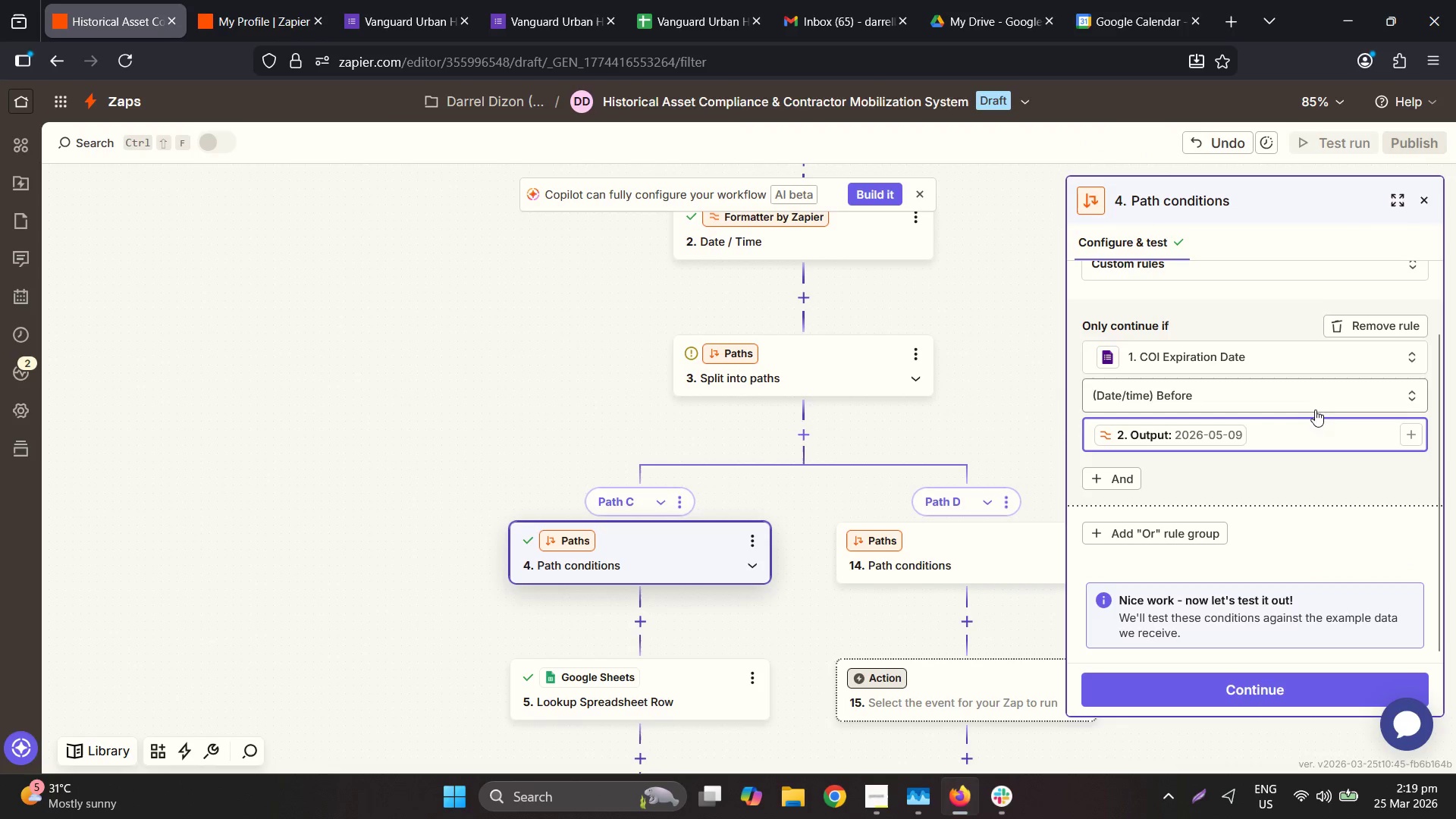 
key(Backspace)
 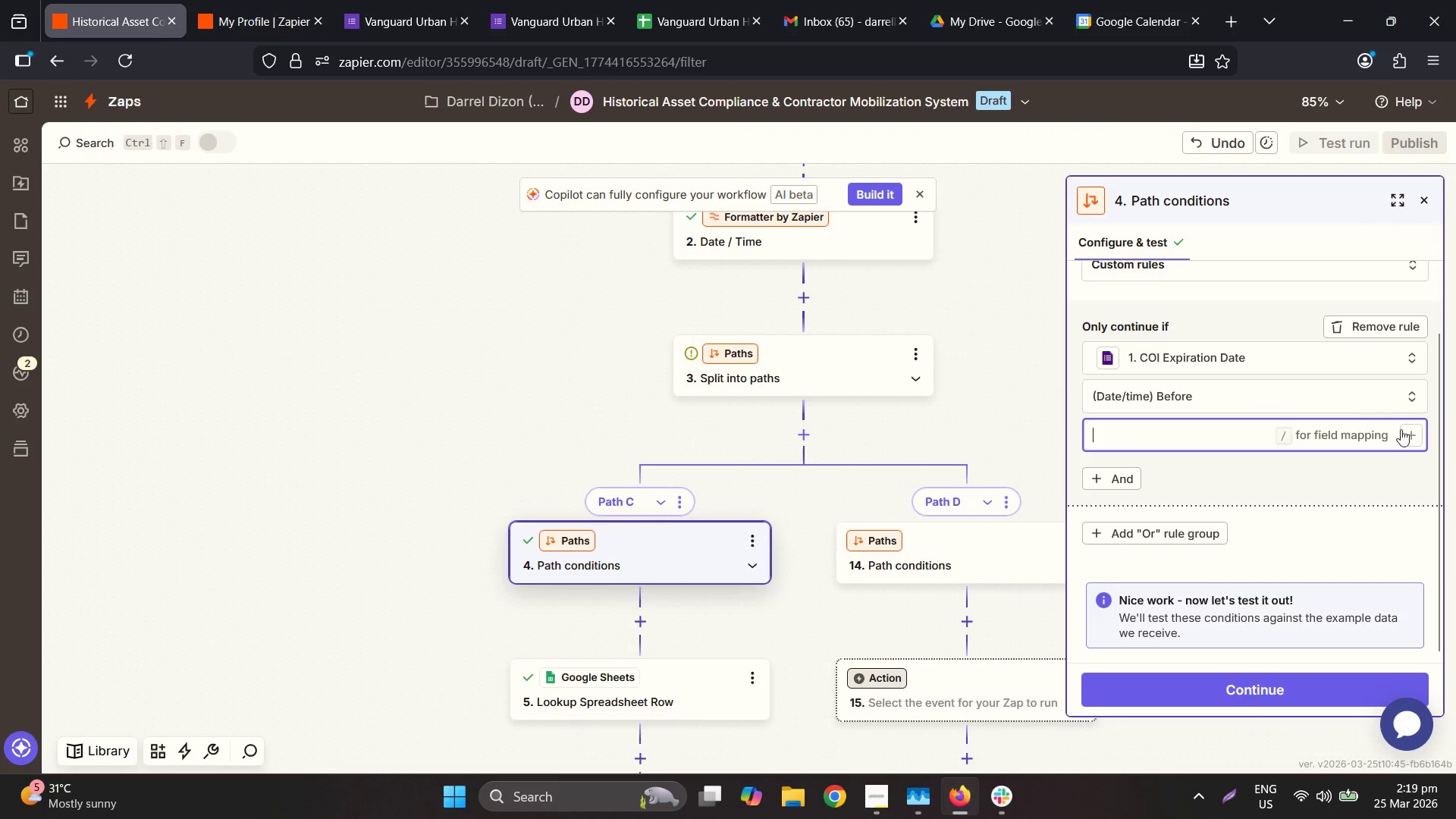 
left_click([1407, 432])
 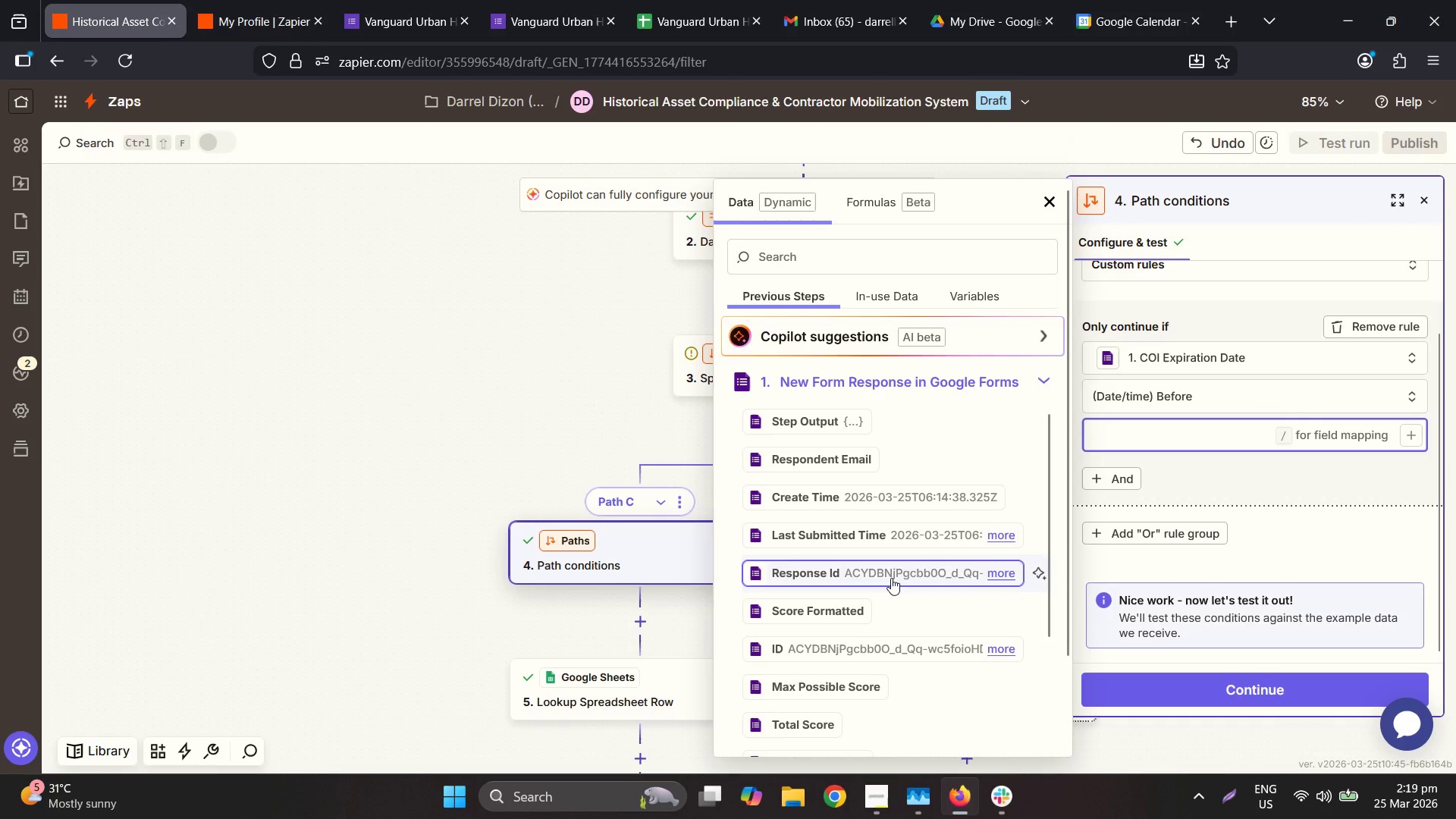 
left_click([1181, 425])
 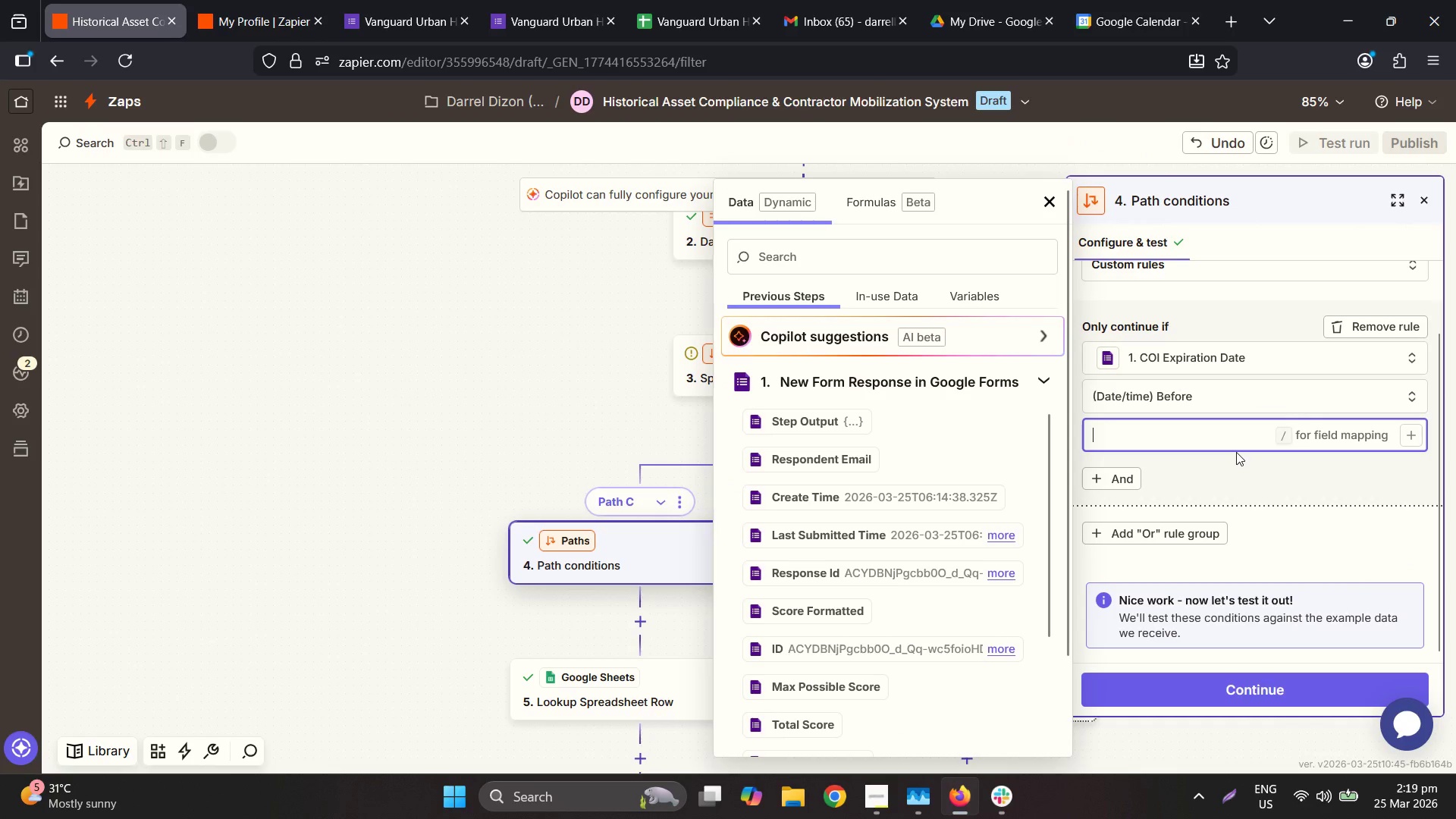 
key(Shift+BracketLeft)
 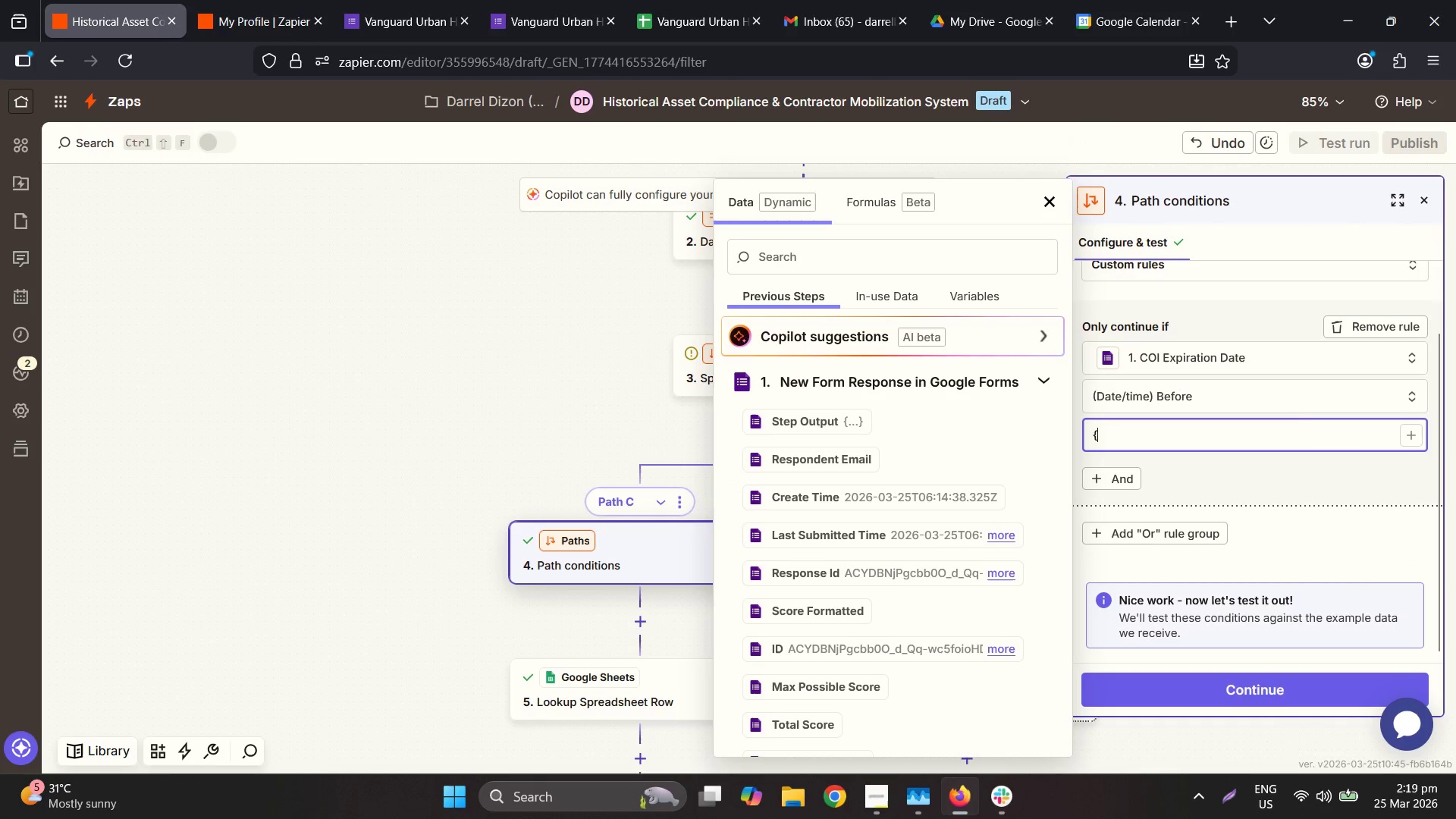 
key(Shift+BracketLeft)
 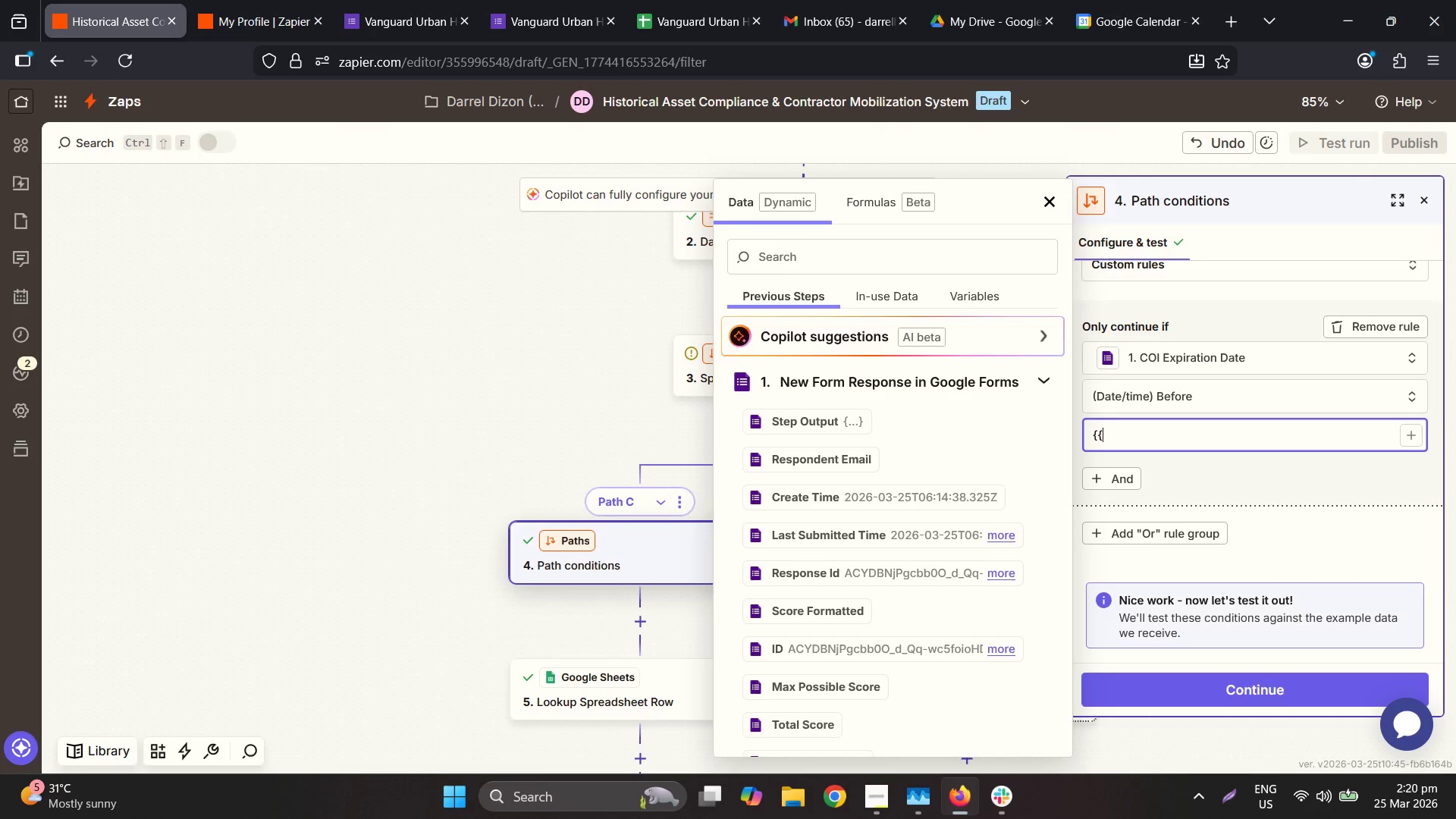 
wait(30.89)
 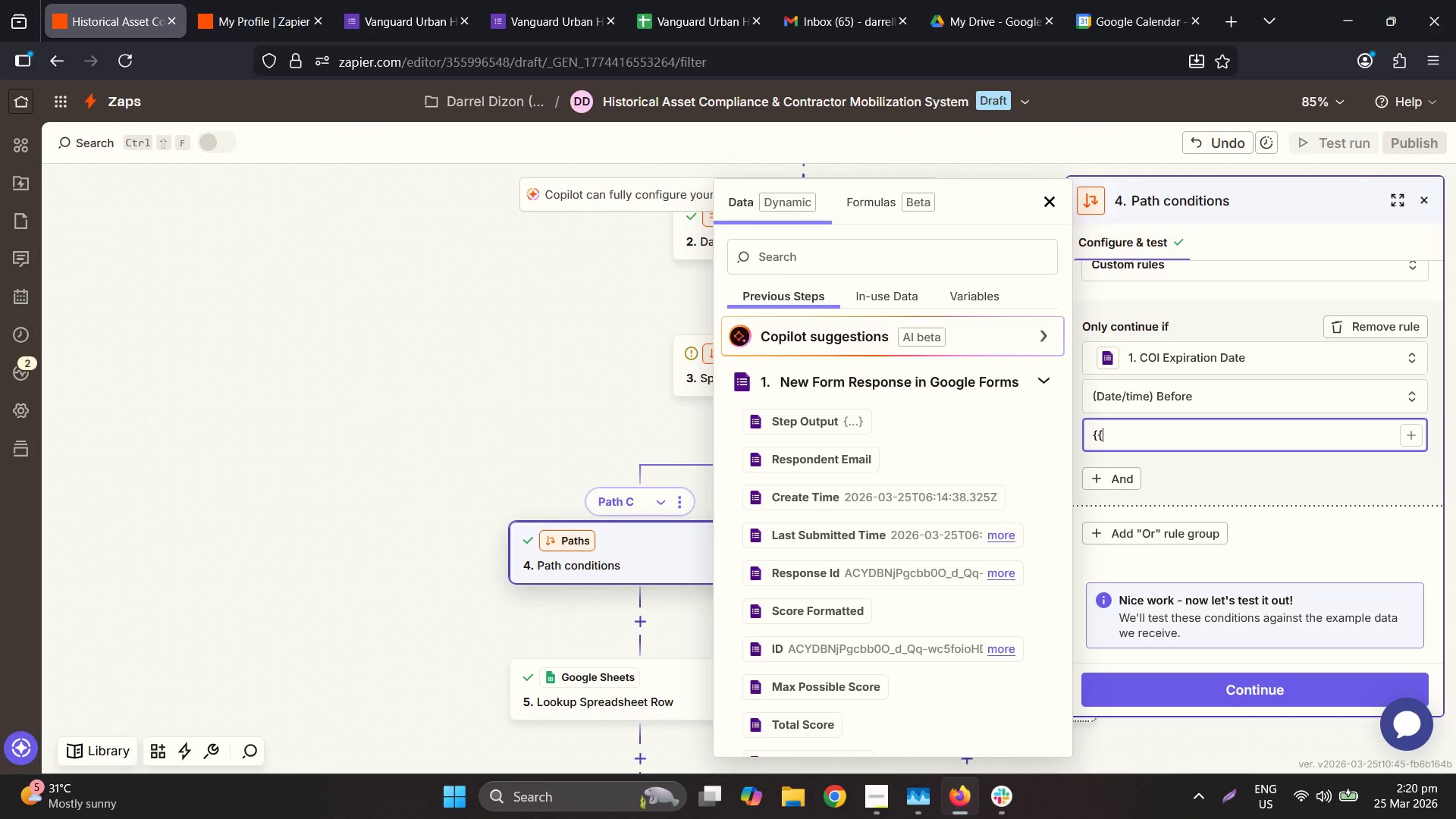 
type(zap_meta_human))
key(Backspace)
type(_now}}+45 days)
 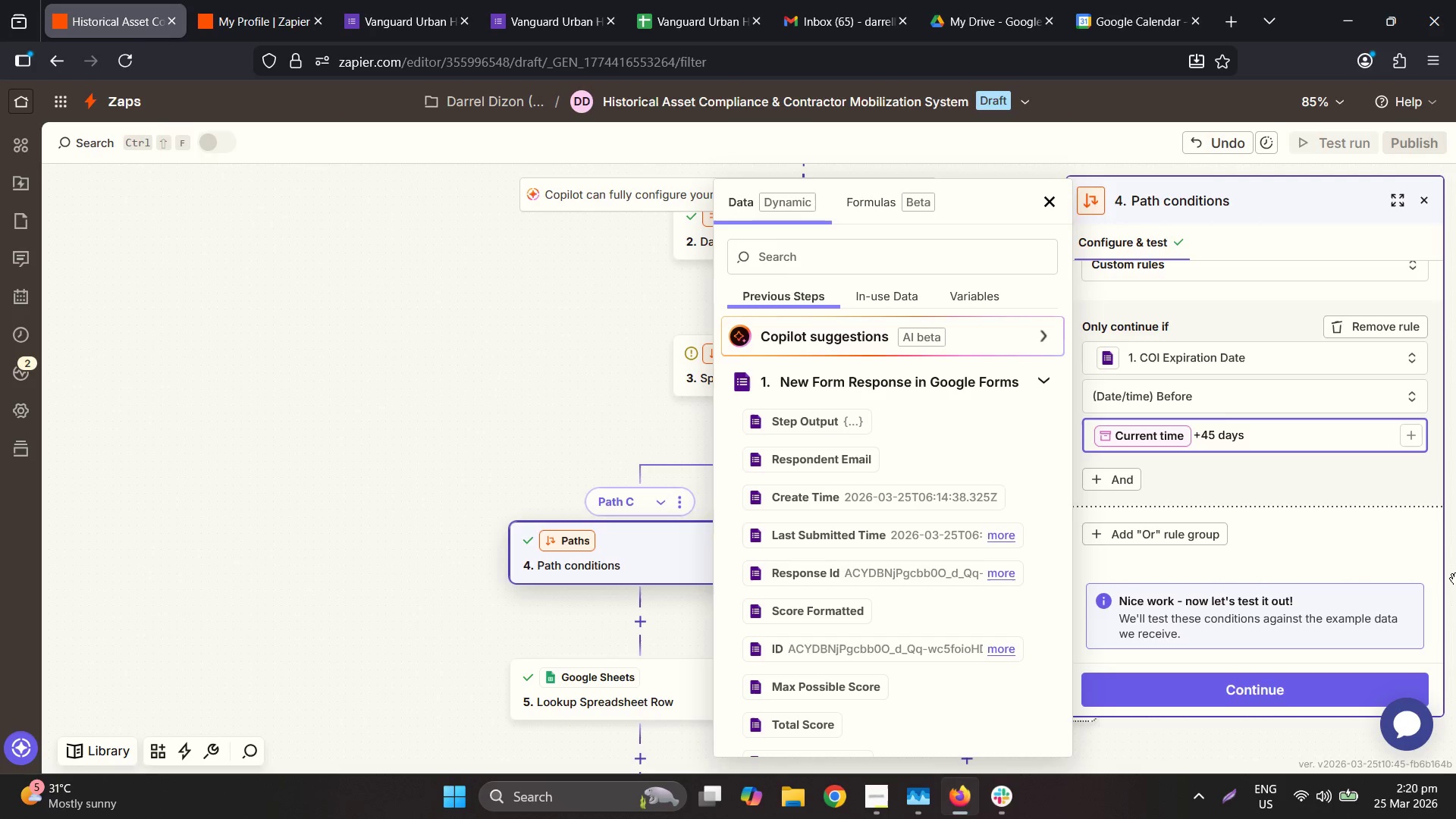 
left_click([1244, 478])
 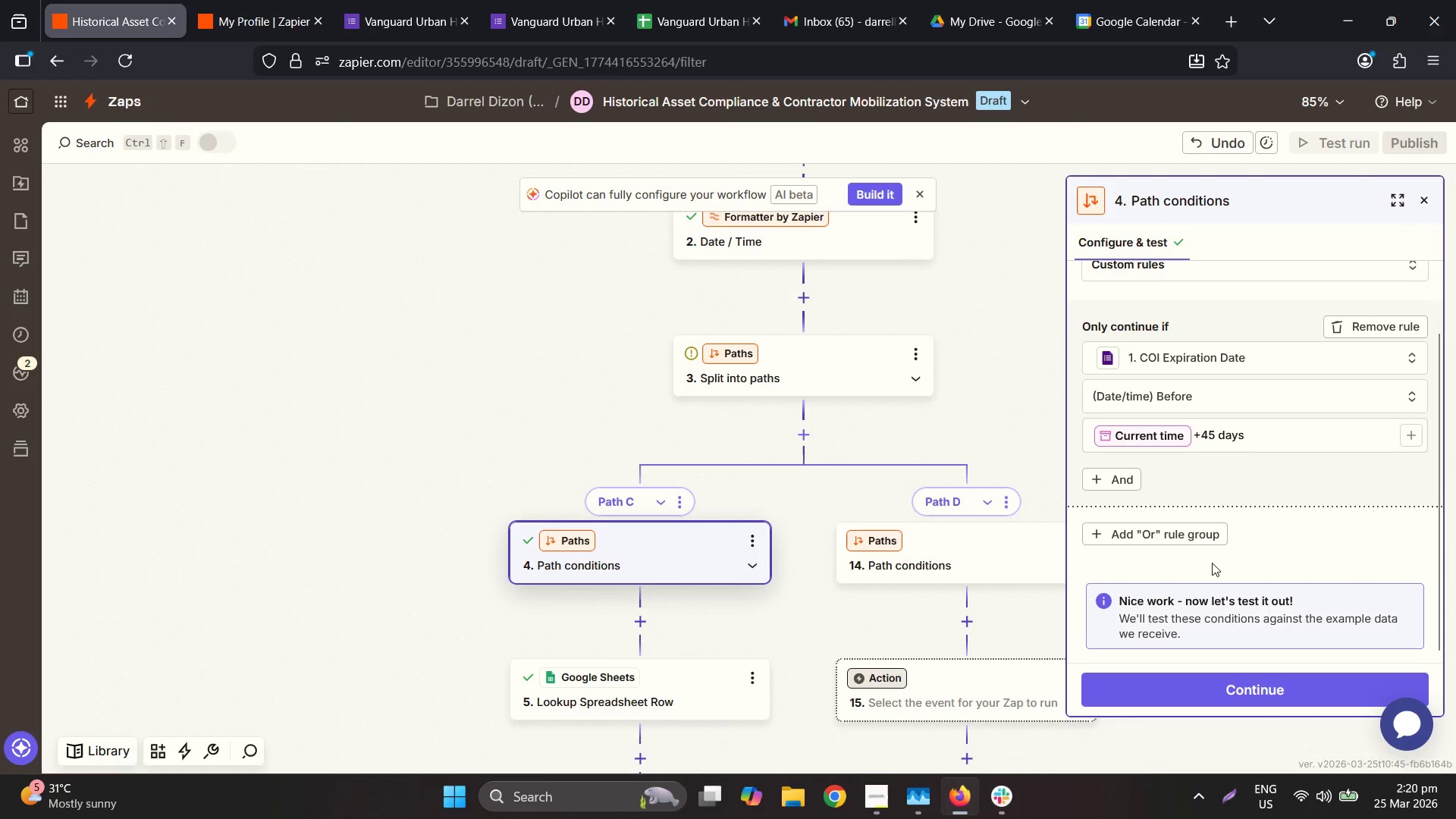 
left_click([1228, 685])
 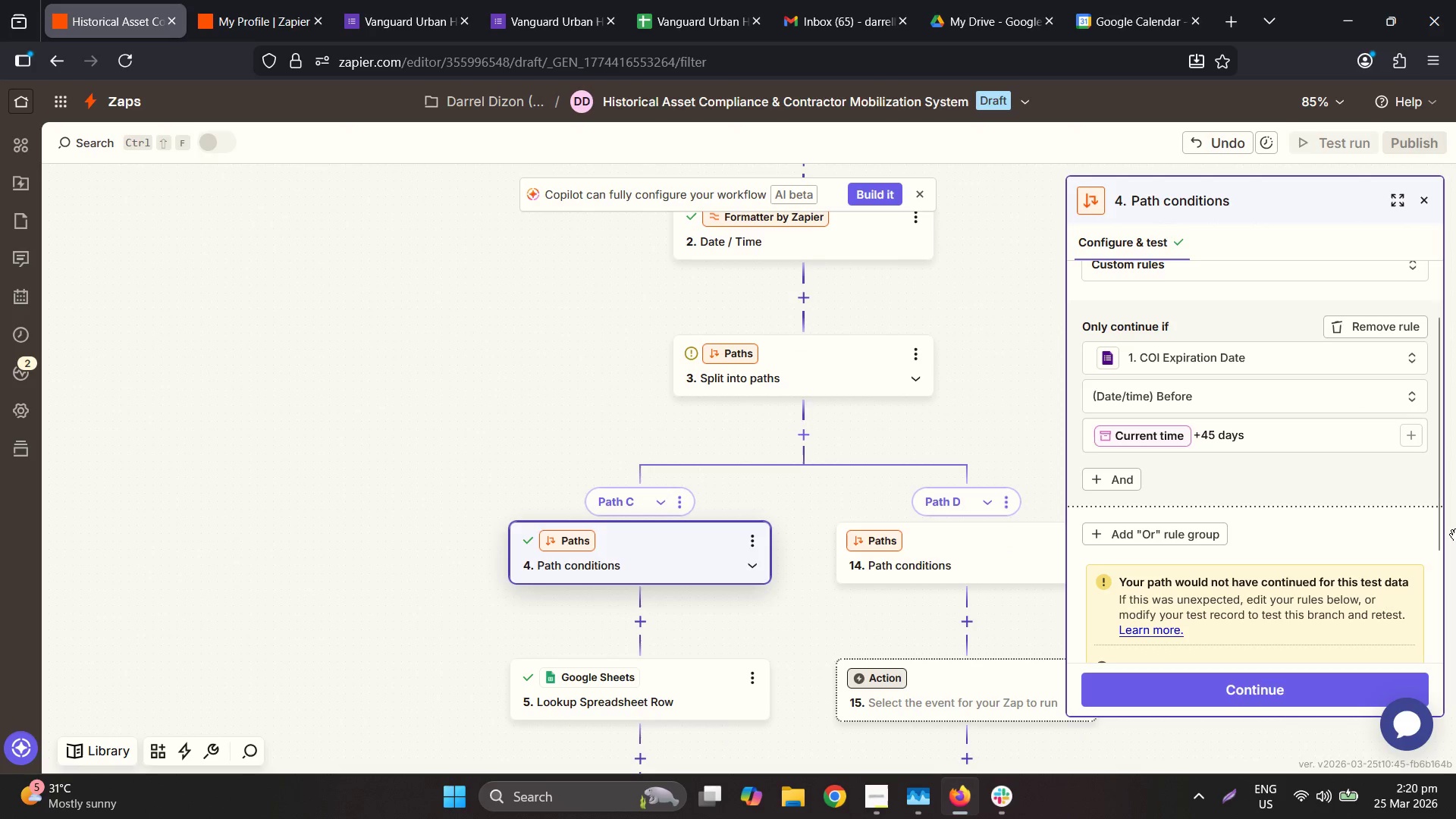 
scroll: coordinate [1379, 512], scroll_direction: down, amount: 2.0
 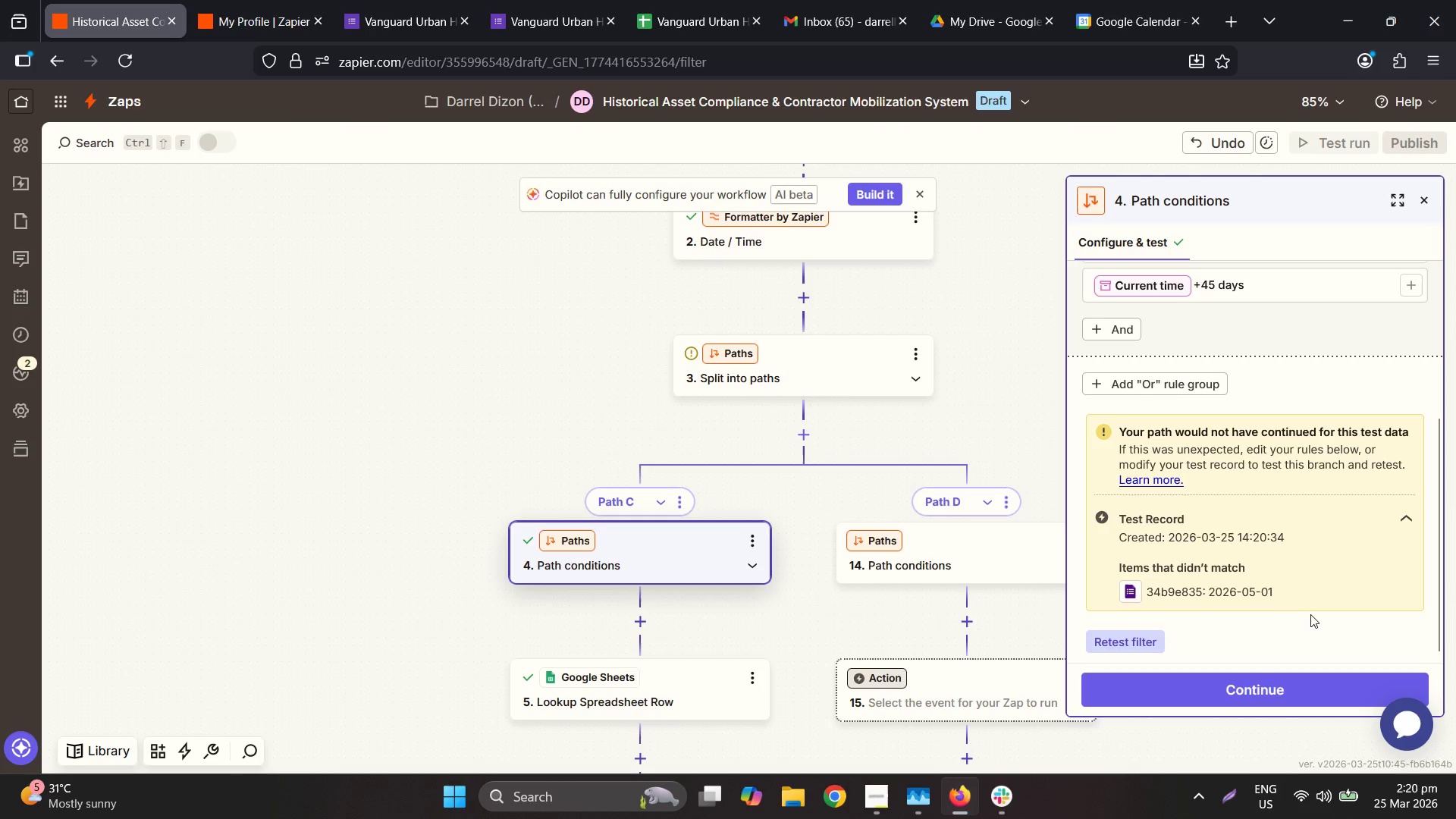 
wait(6.48)
 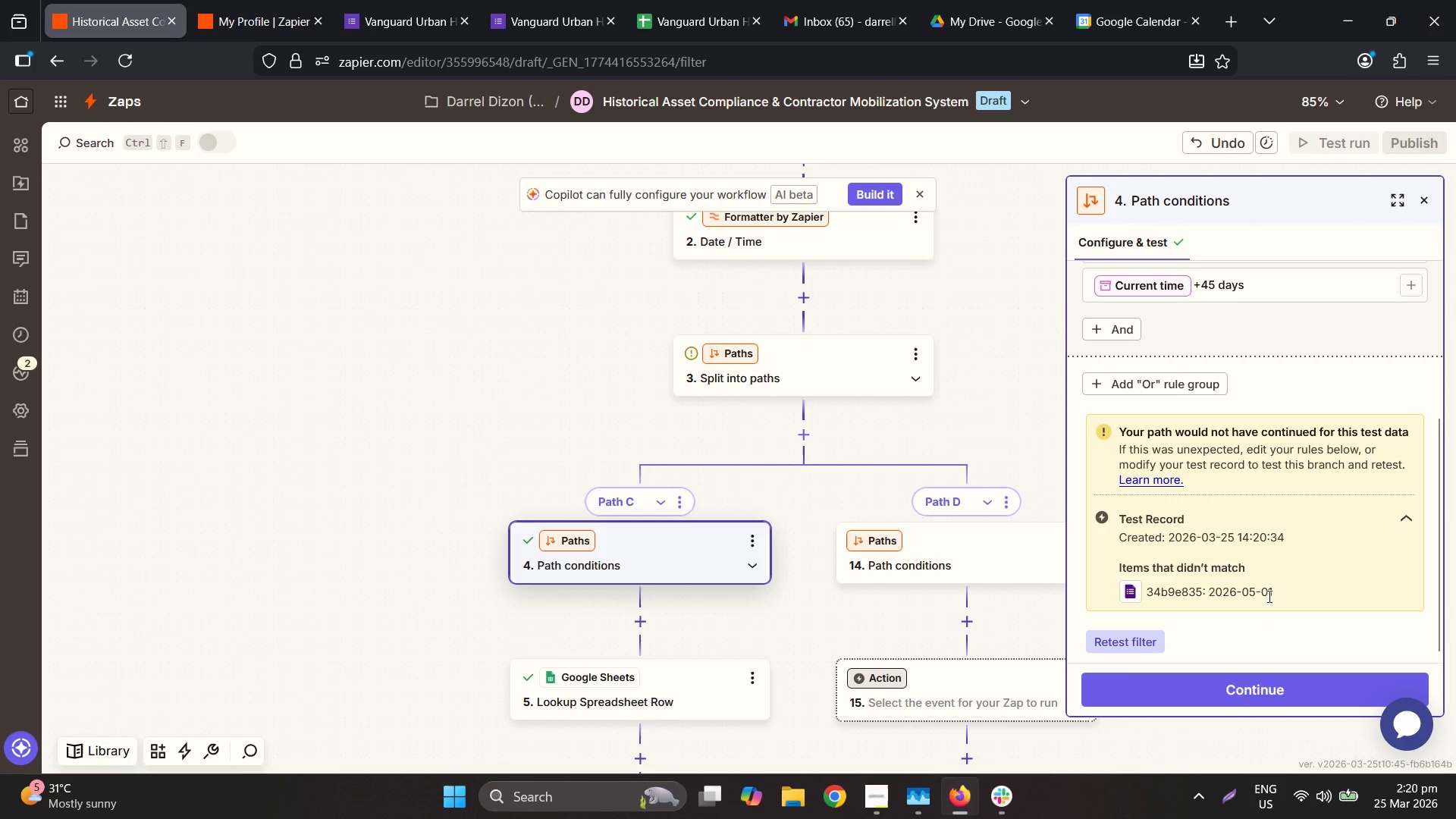 
scroll: coordinate [1283, 491], scroll_direction: up, amount: 1.0
 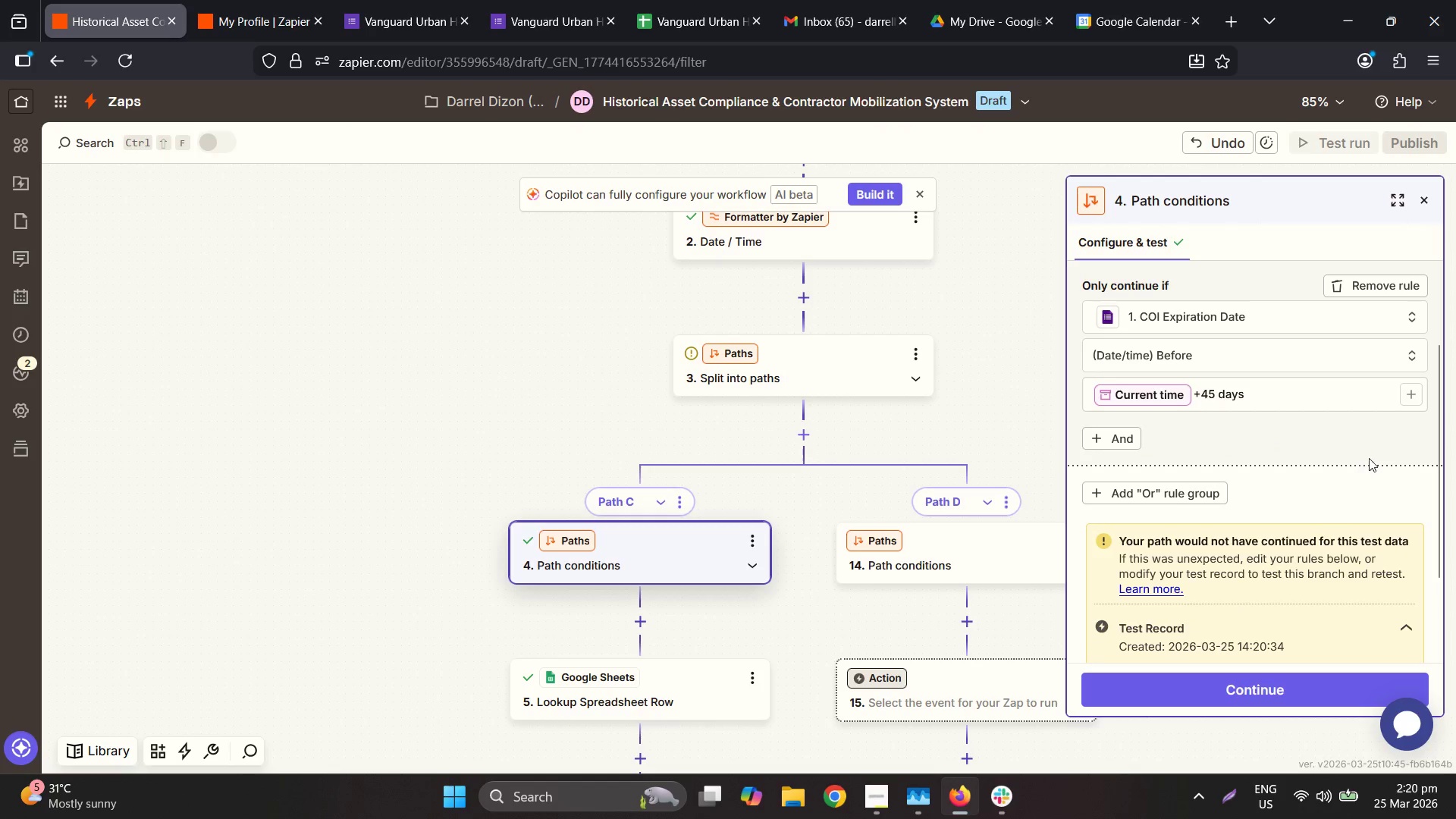 
left_click([1263, 390])
 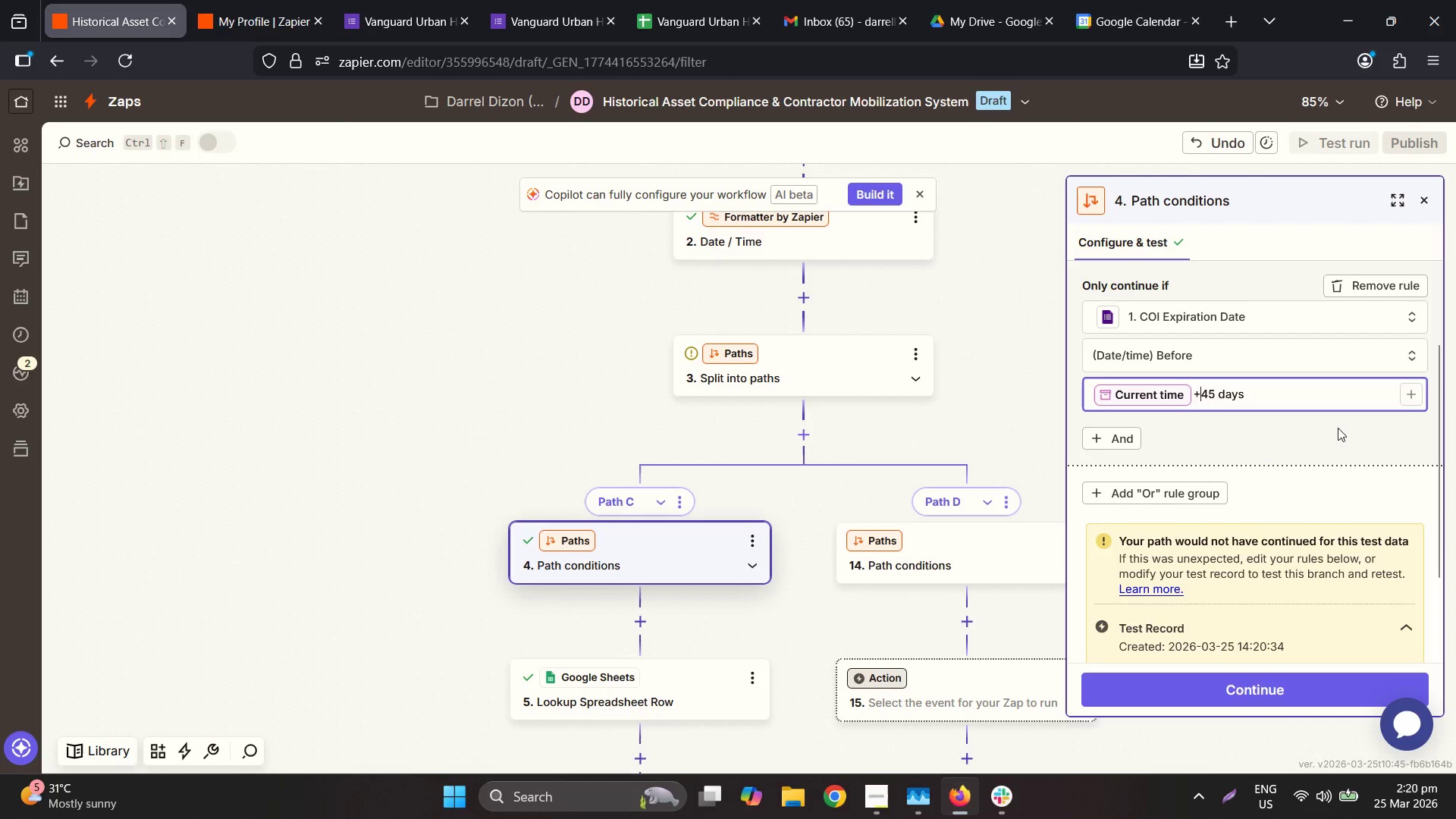 
wait(8.89)
 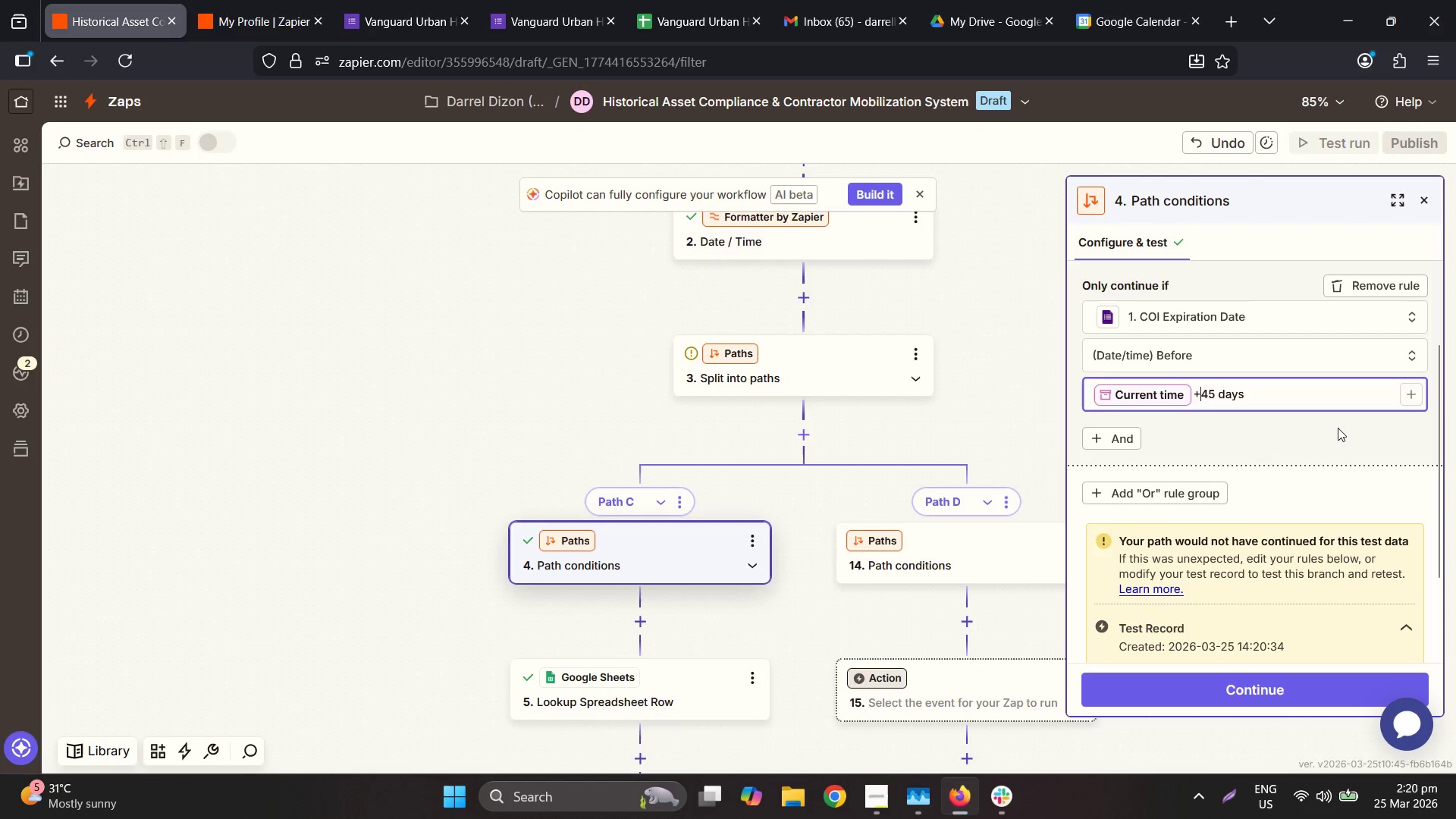 
double_click([1203, 387])
 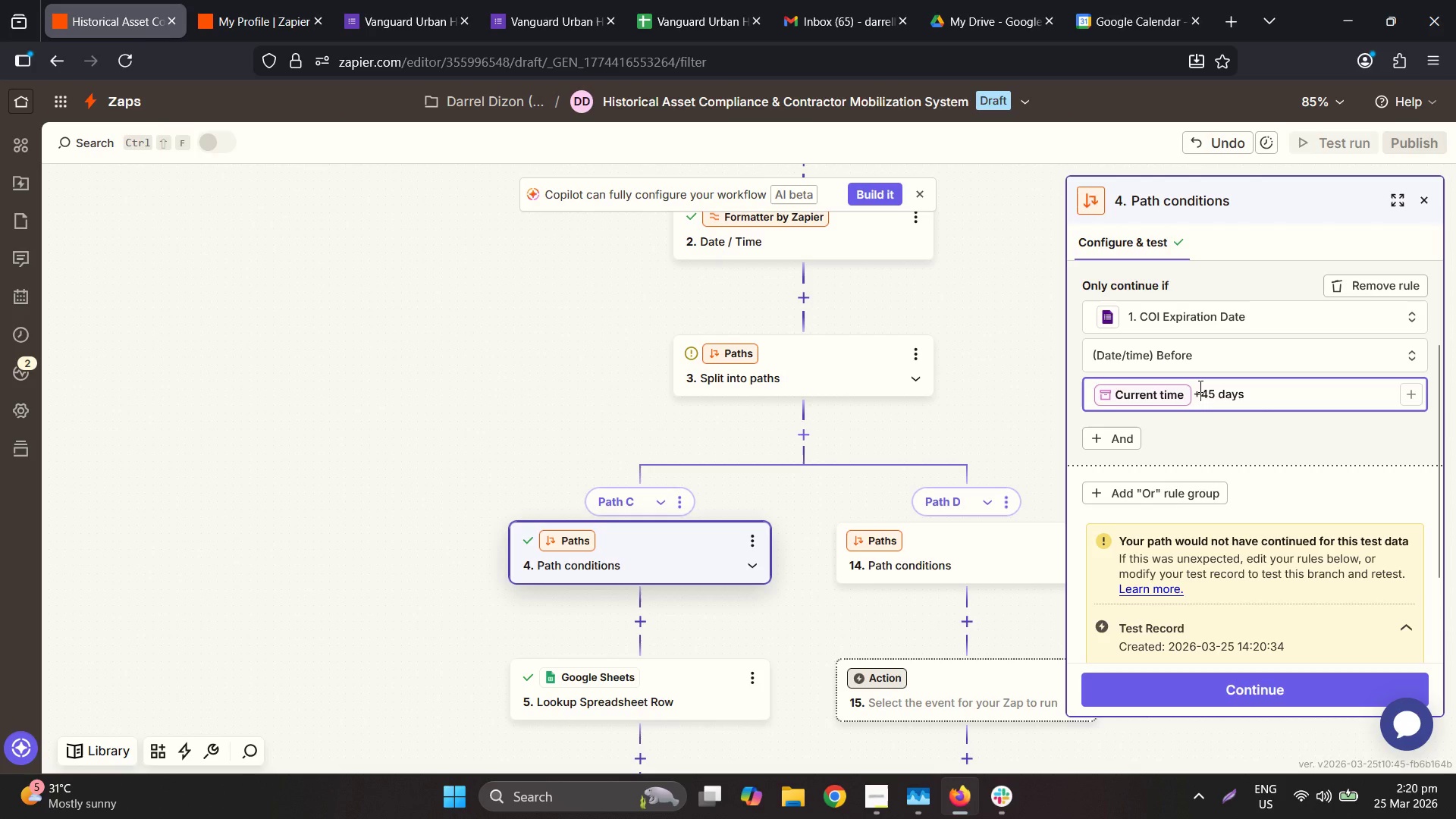 
left_click([1199, 386])
 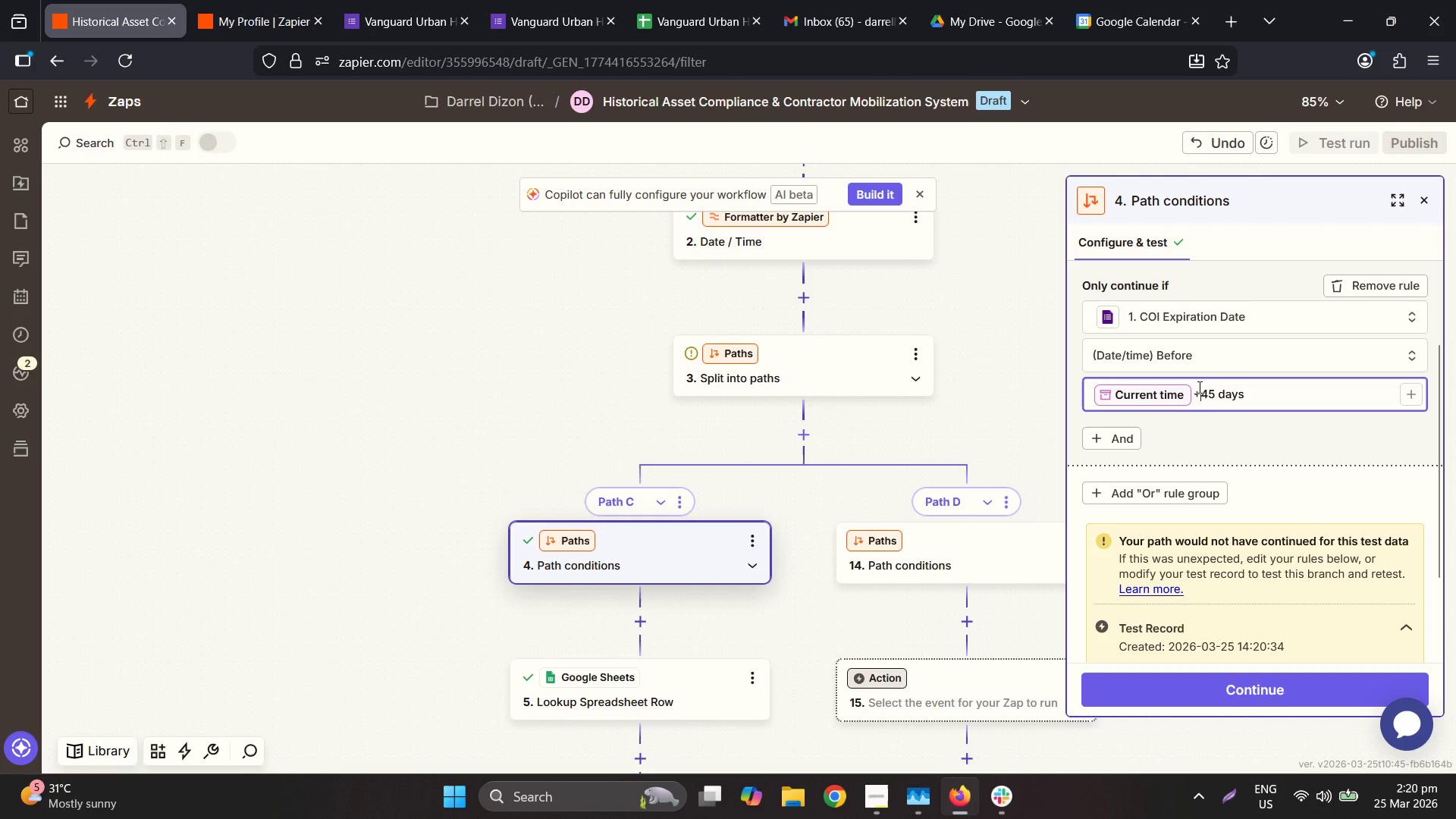 
left_click([1198, 387])
 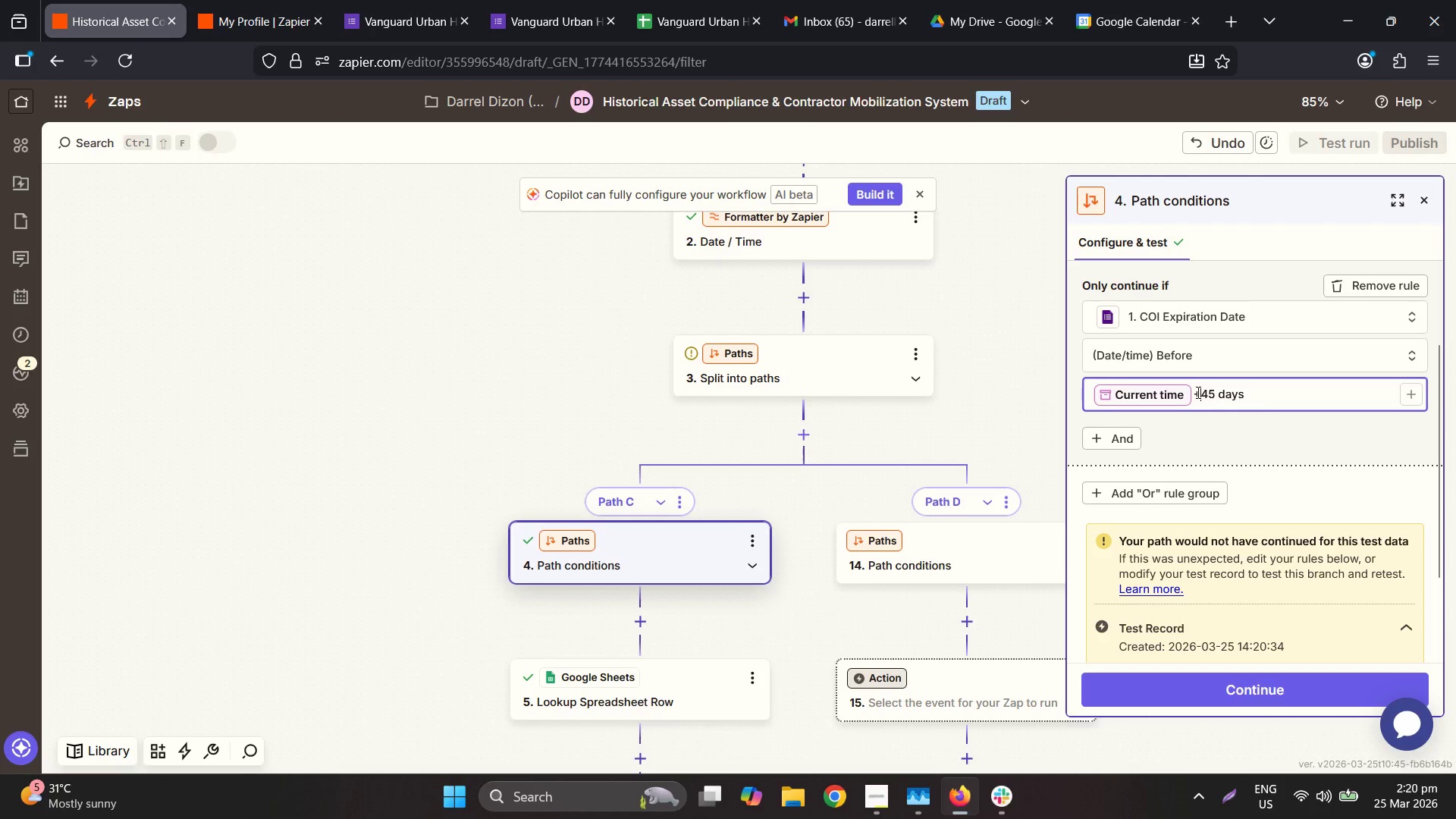 
left_click([1196, 393])
 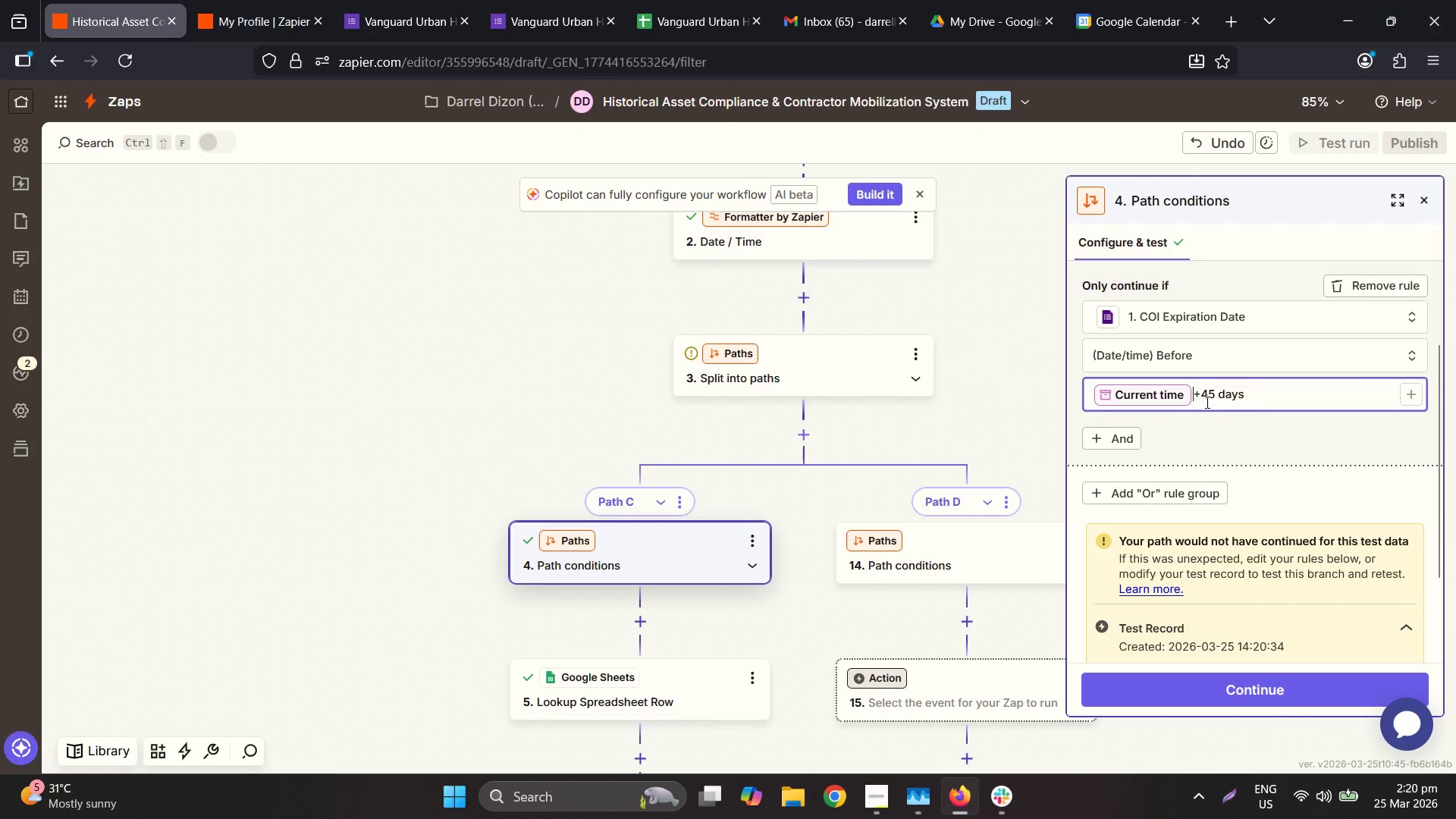 
key(Space)
 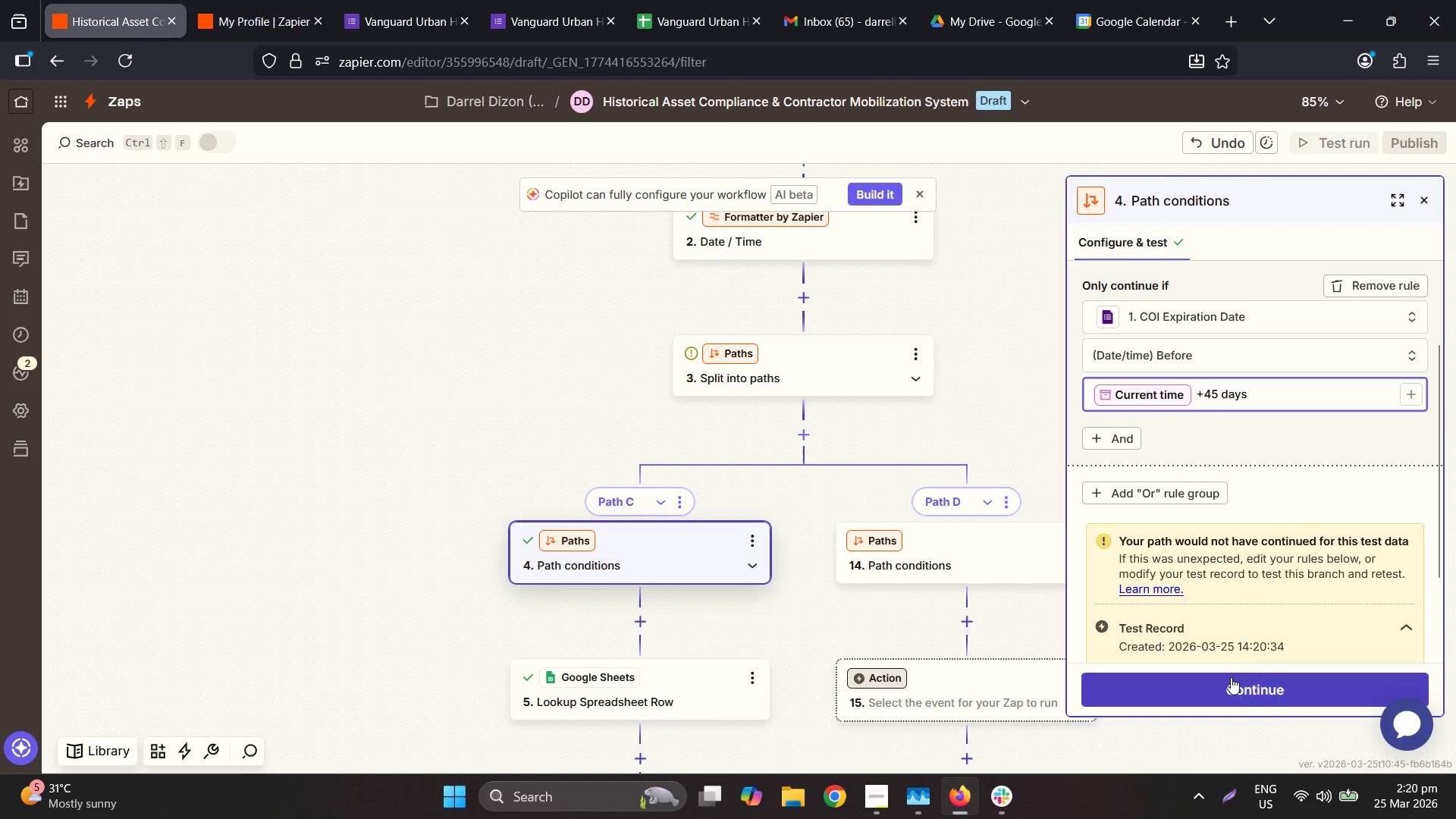 
left_click([1232, 679])
 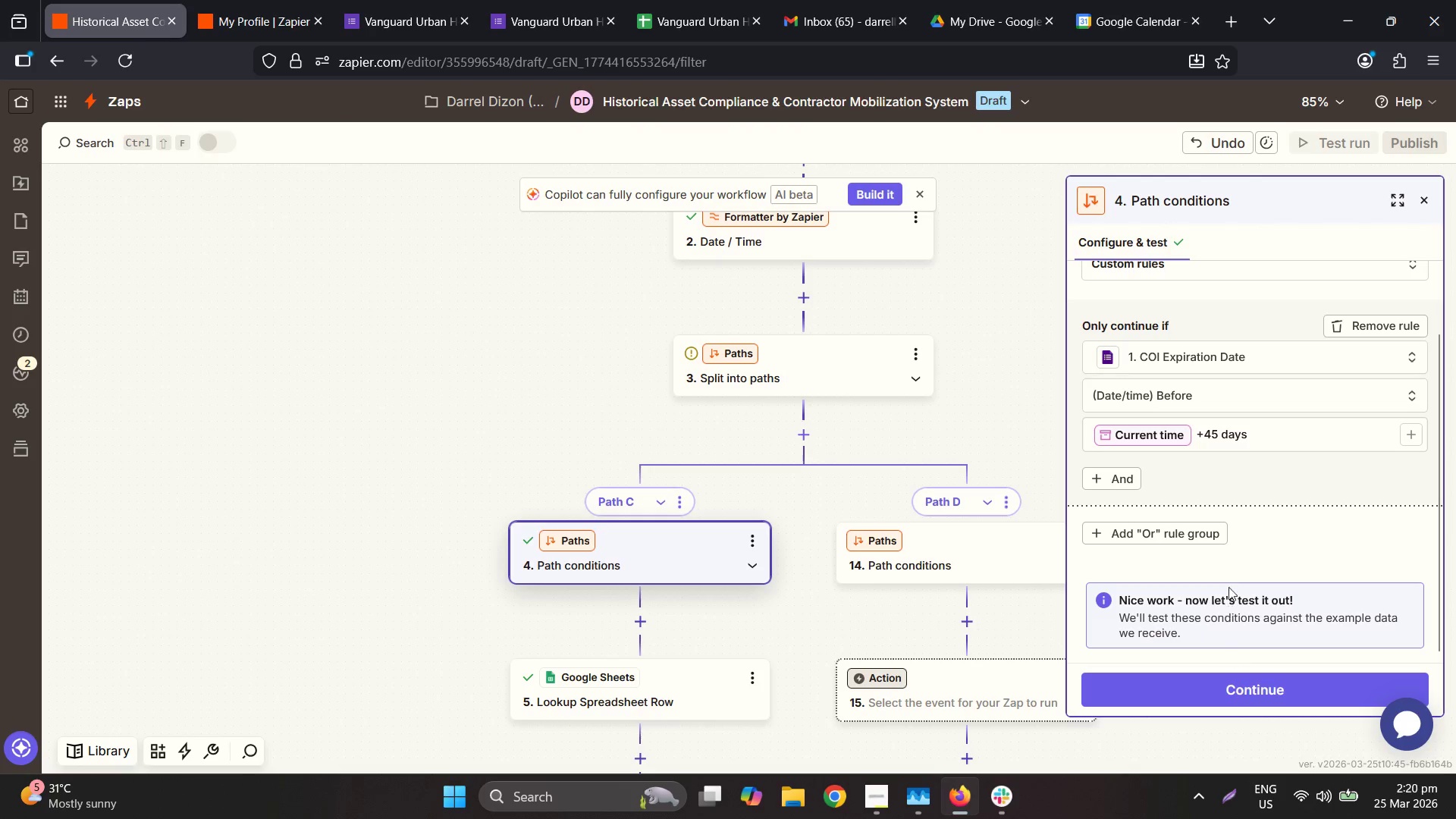 
scroll: coordinate [1323, 524], scroll_direction: down, amount: 4.0
 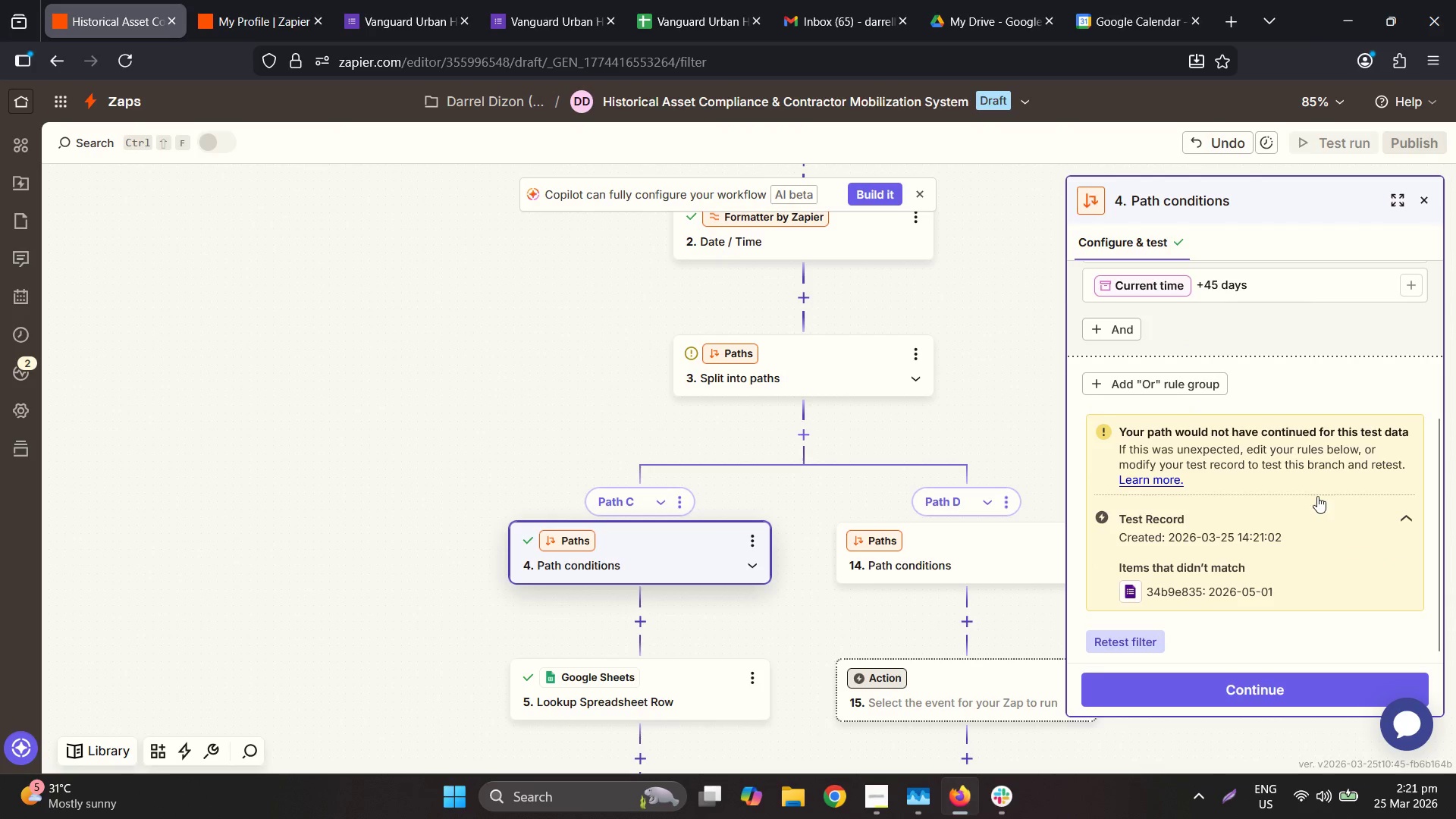 
scroll: coordinate [1317, 495], scroll_direction: up, amount: 1.0
 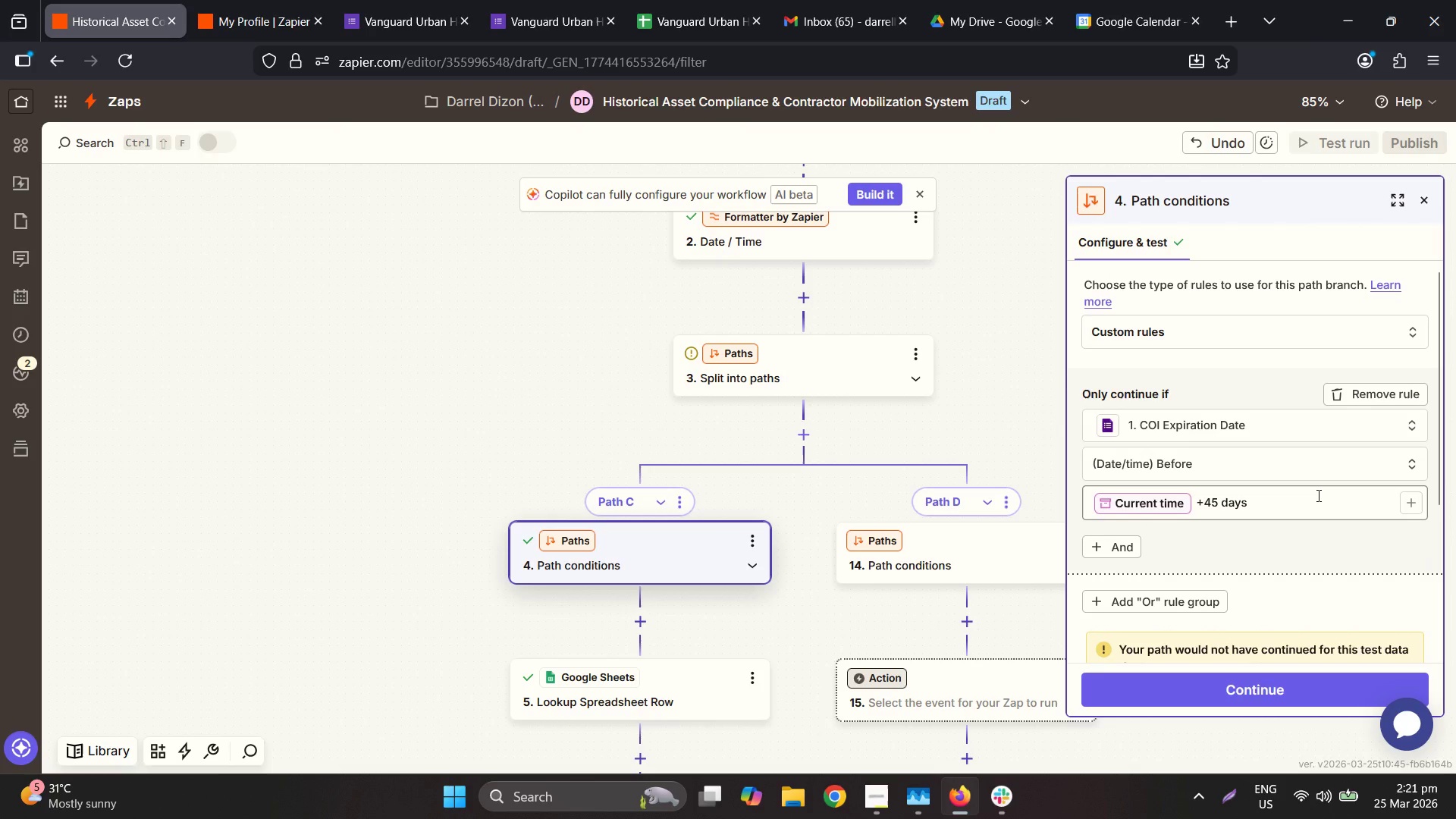 
scroll: coordinate [1317, 495], scroll_direction: down, amount: 1.0
 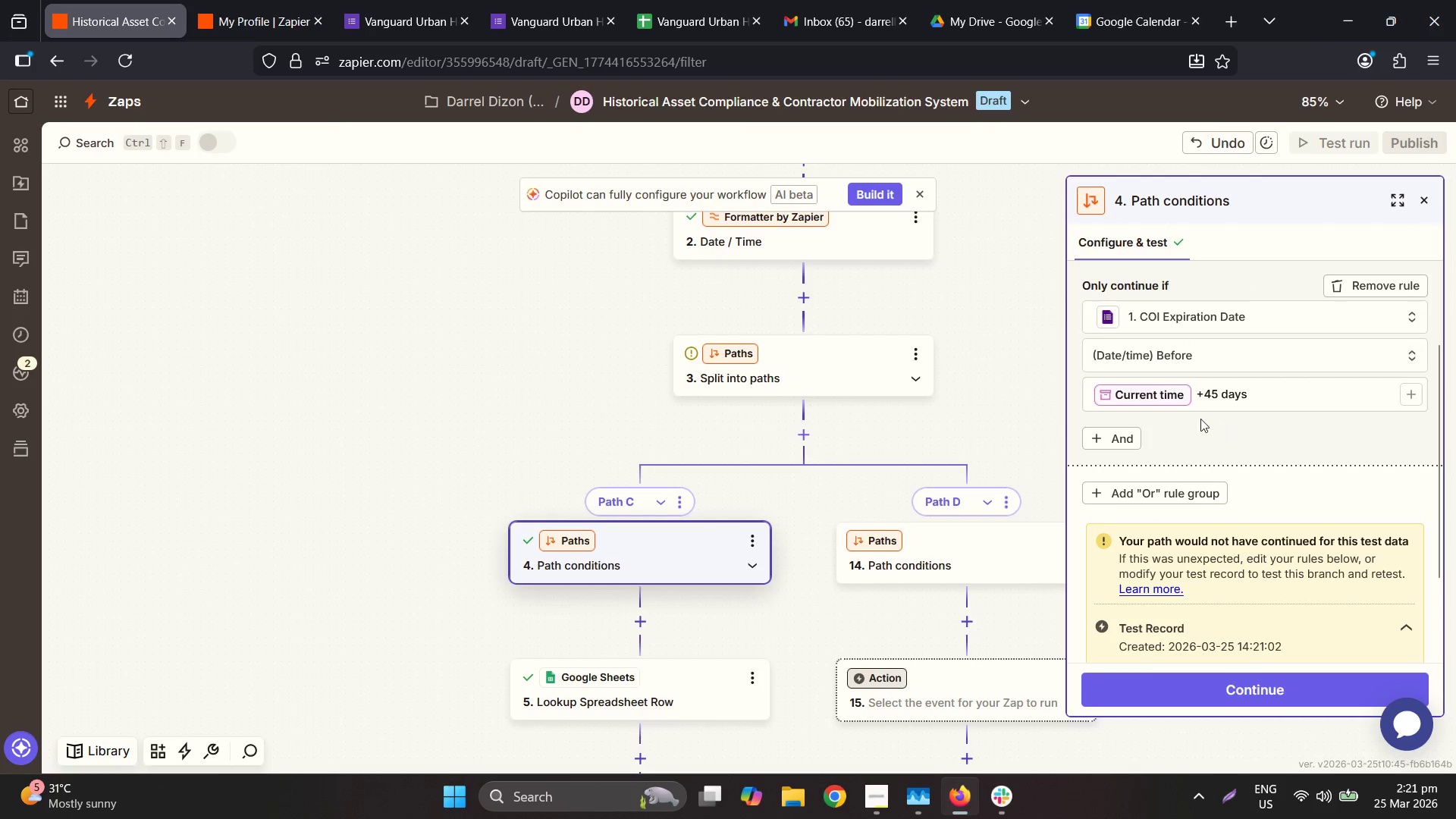 
left_click([1199, 392])
 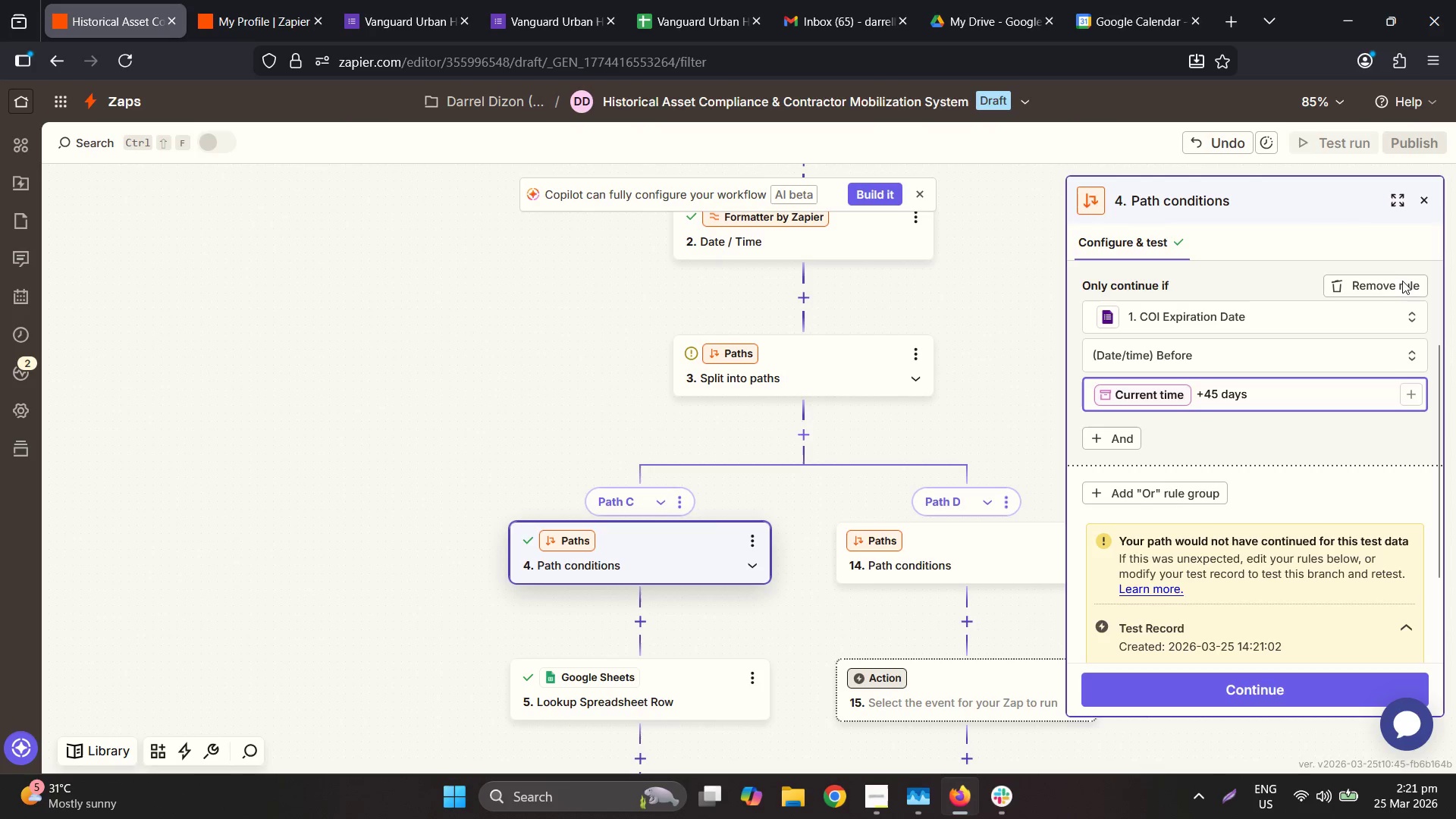 
left_click([1417, 400])
 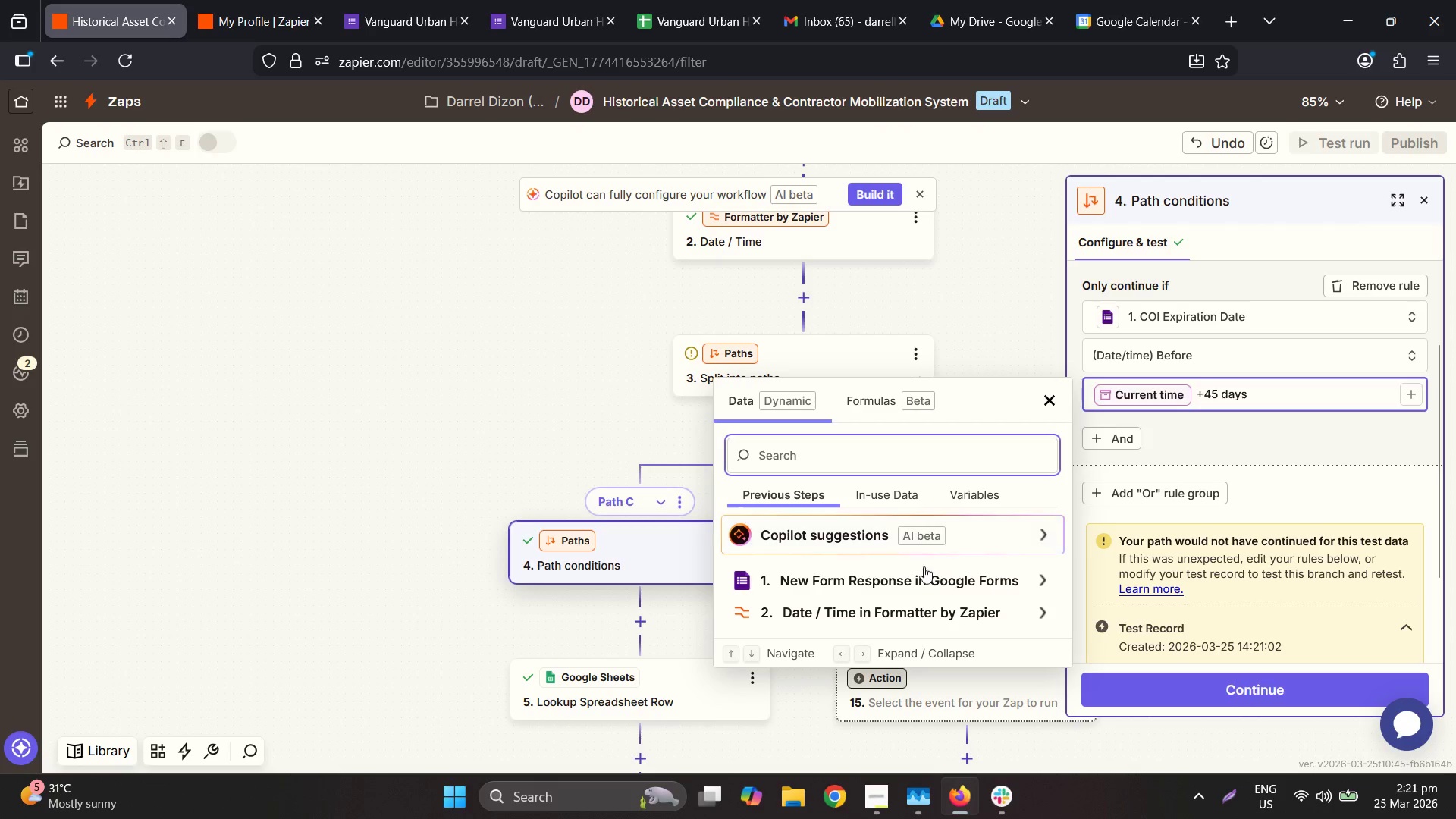 
left_click([902, 607])
 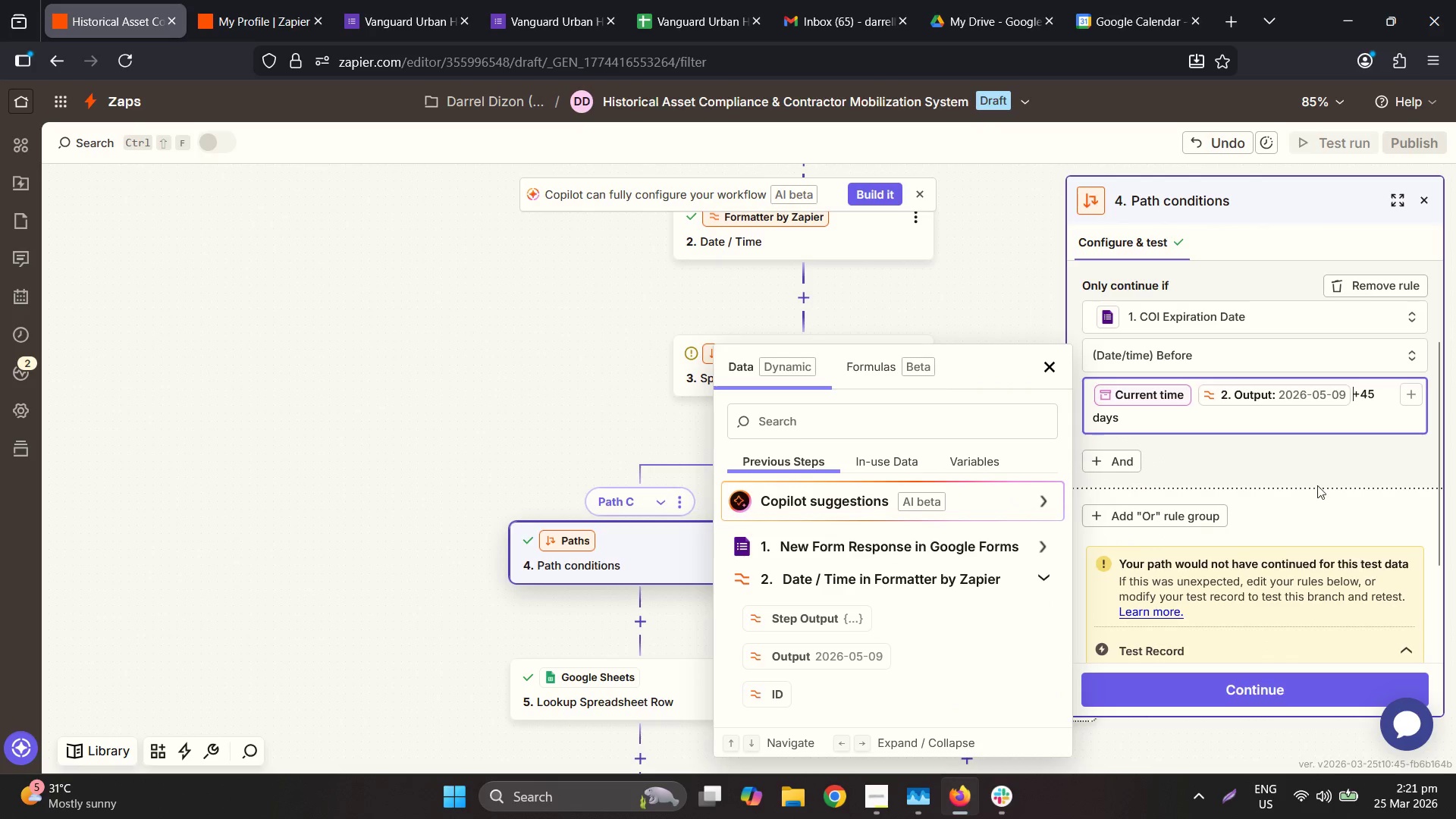 
mouse_move([1200, 401])
 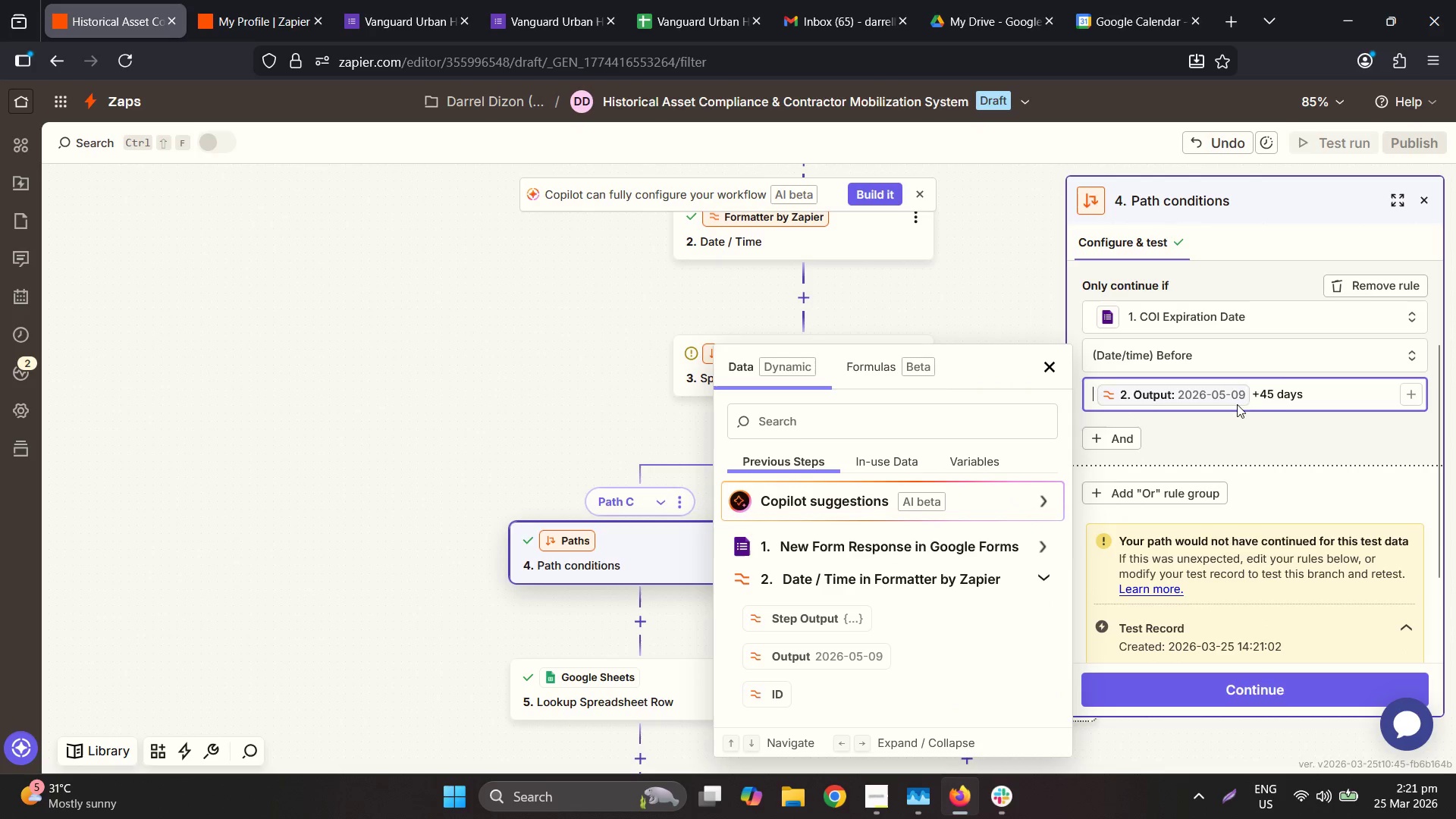 
key(Backspace)
 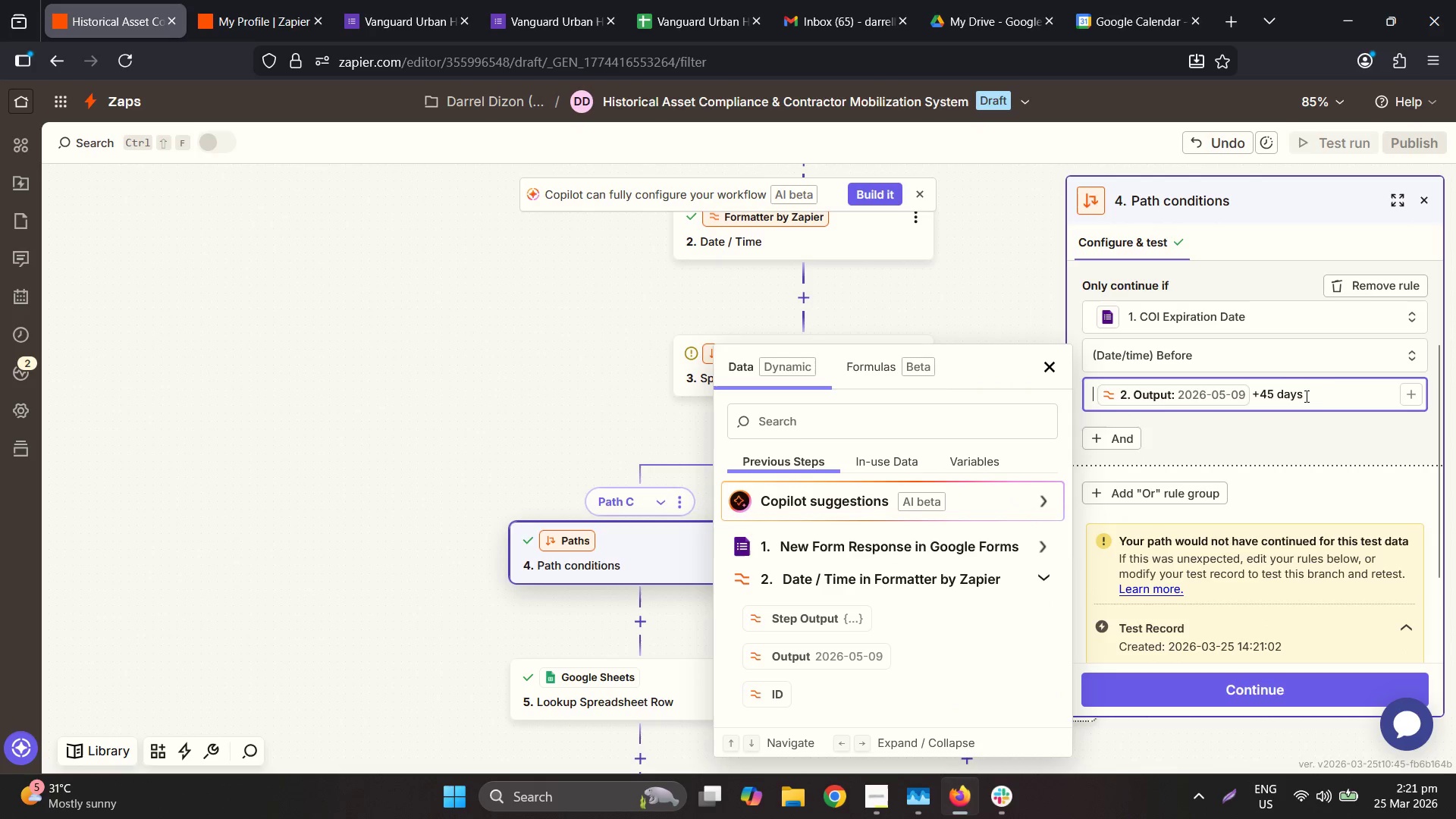 
left_click_drag(start_coordinate=[1332, 388], to_coordinate=[1249, 384])
 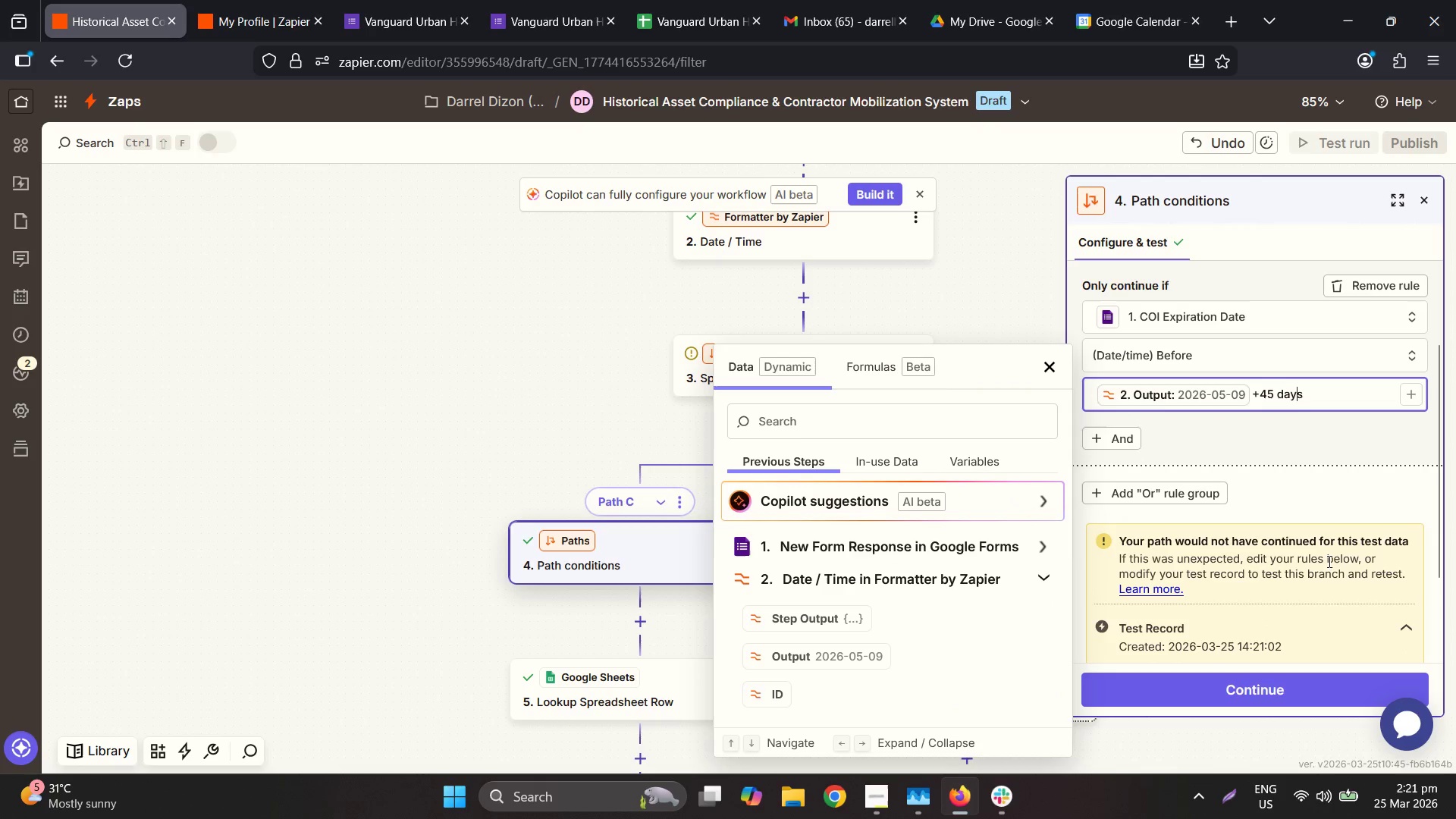 
left_click([1267, 667])
 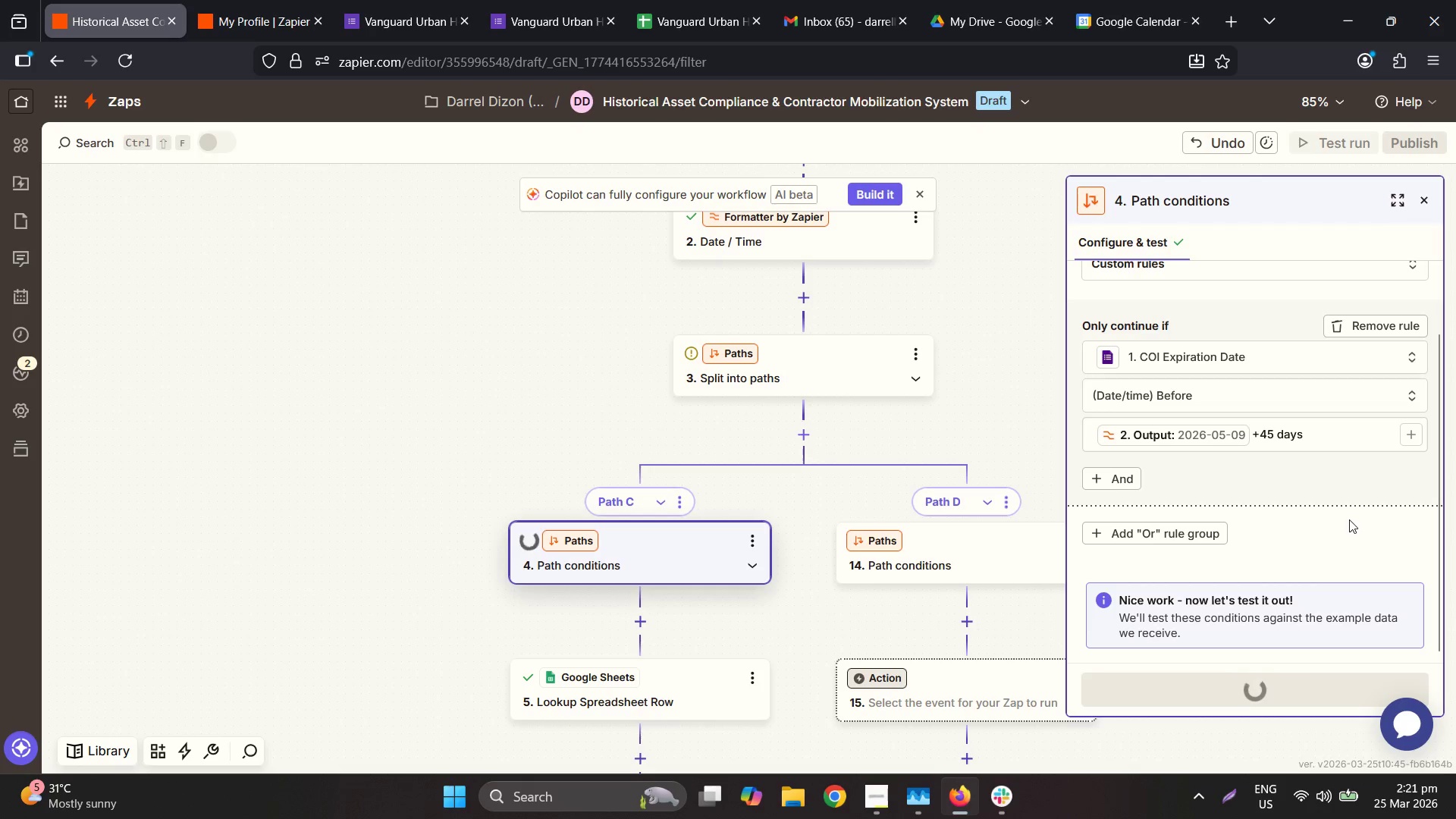 
scroll: coordinate [1342, 570], scroll_direction: down, amount: 3.0
 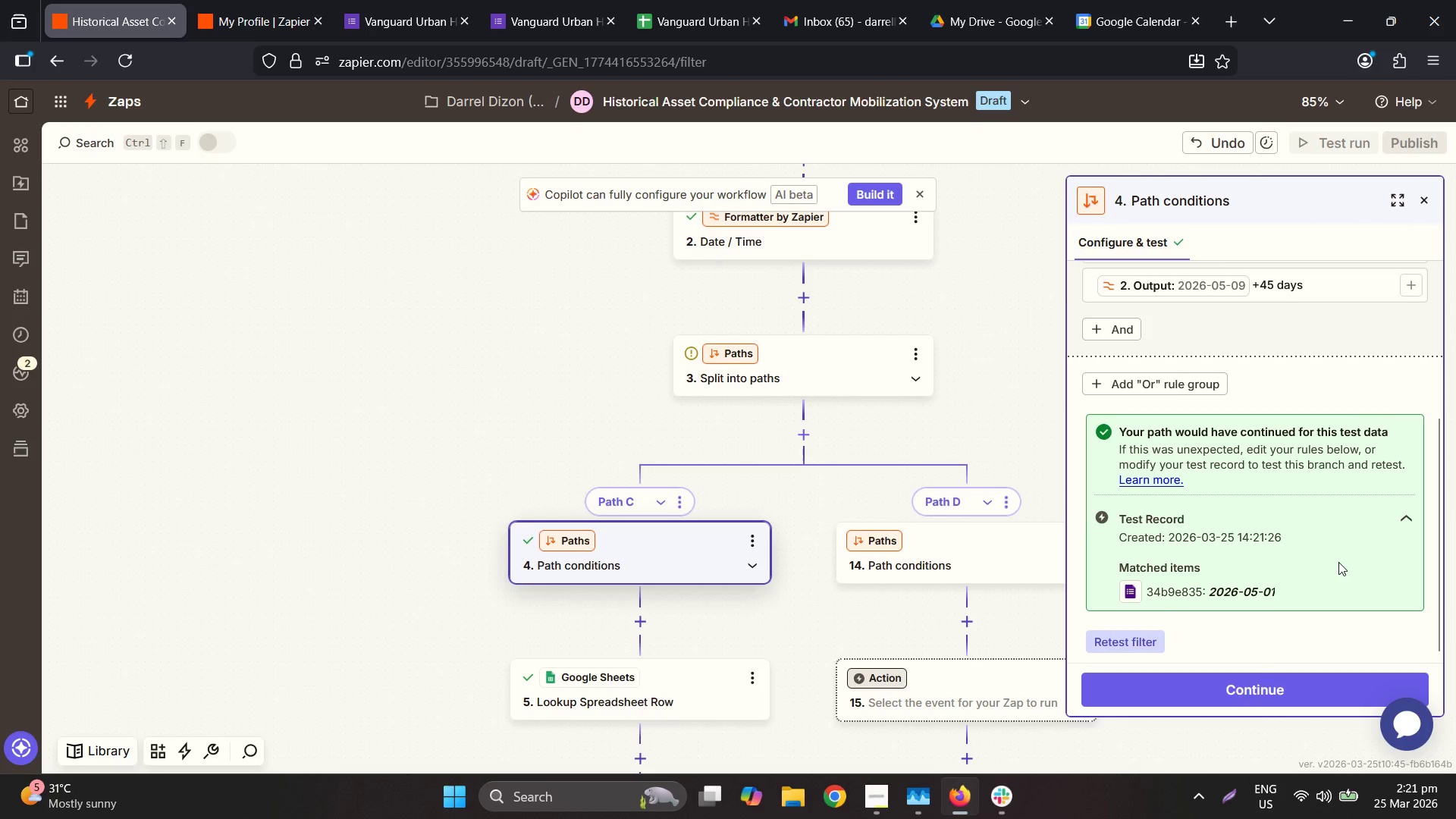 
scroll: coordinate [1342, 513], scroll_direction: up, amount: 2.0
 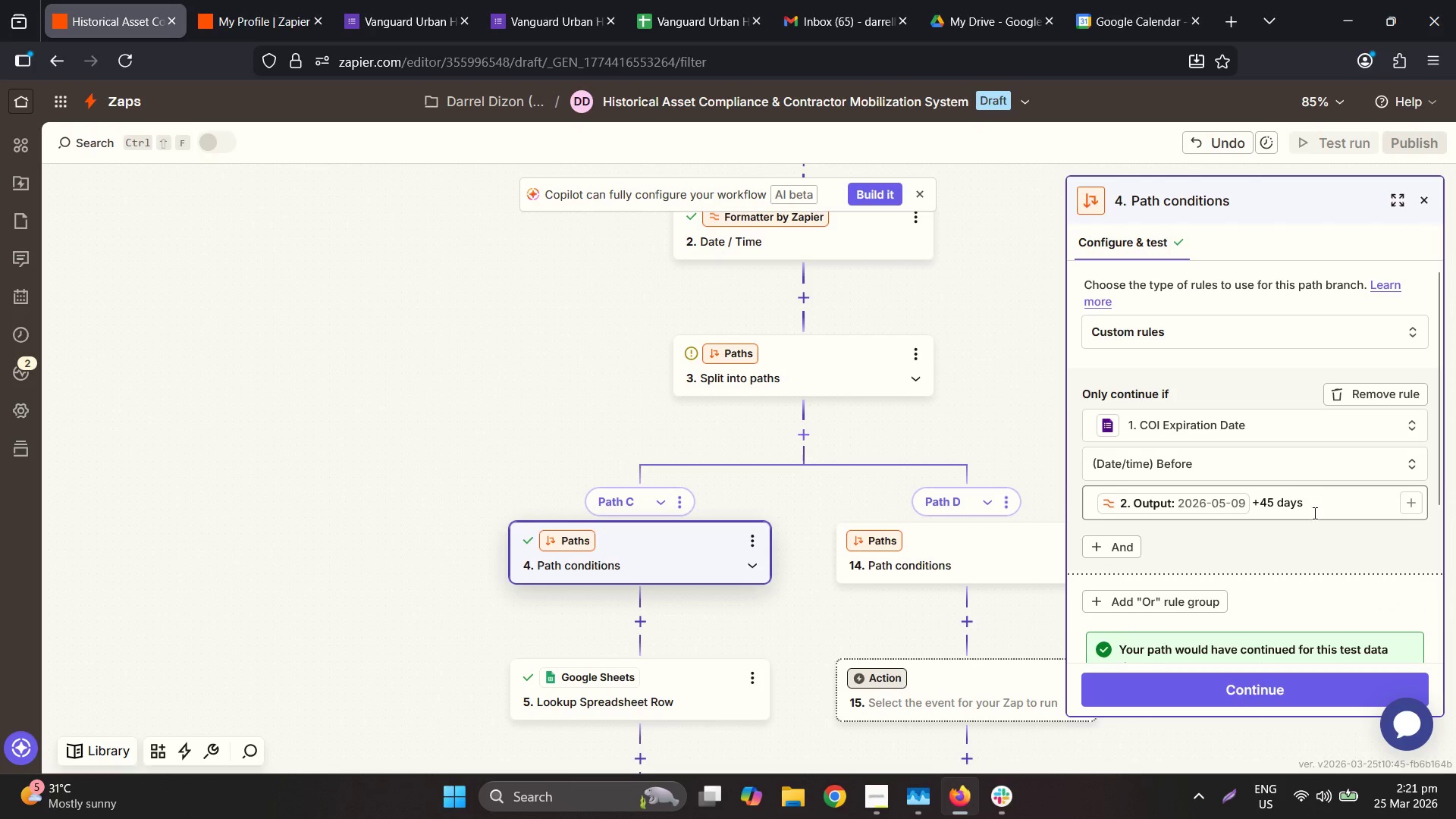 
left_click_drag(start_coordinate=[1315, 516], to_coordinate=[1248, 505])
 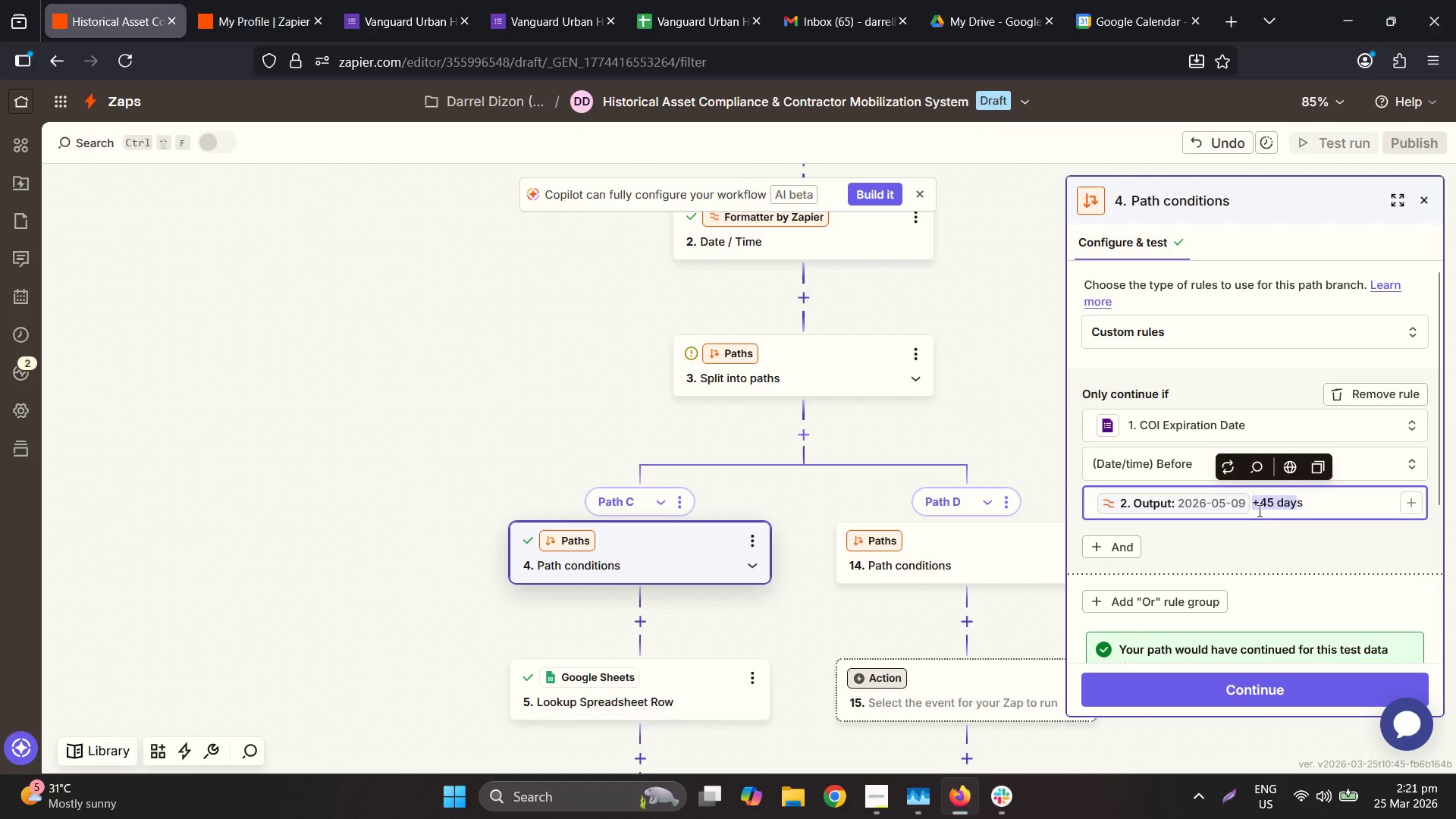 
key(Backspace)
 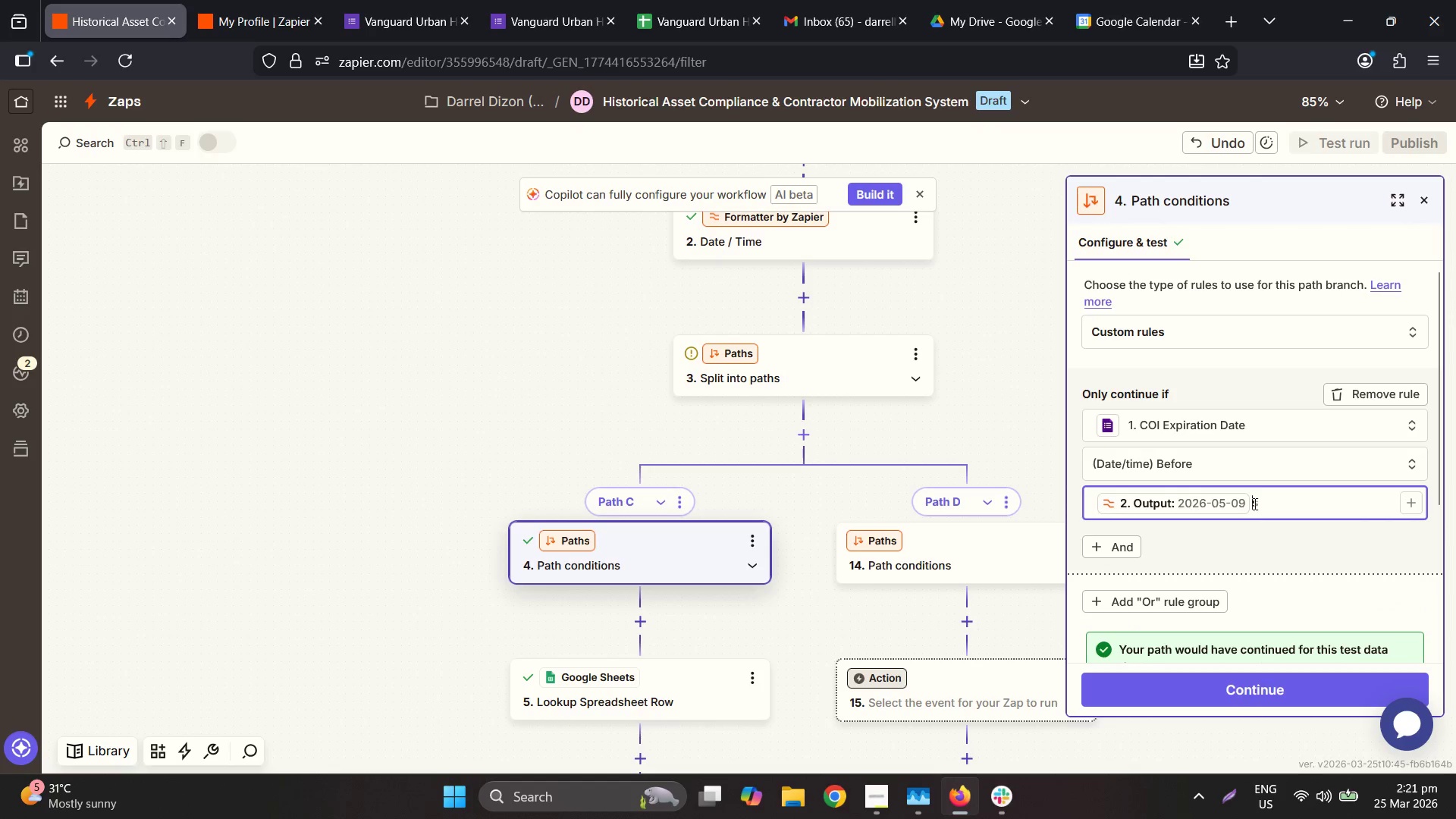 
left_click([1267, 492])
 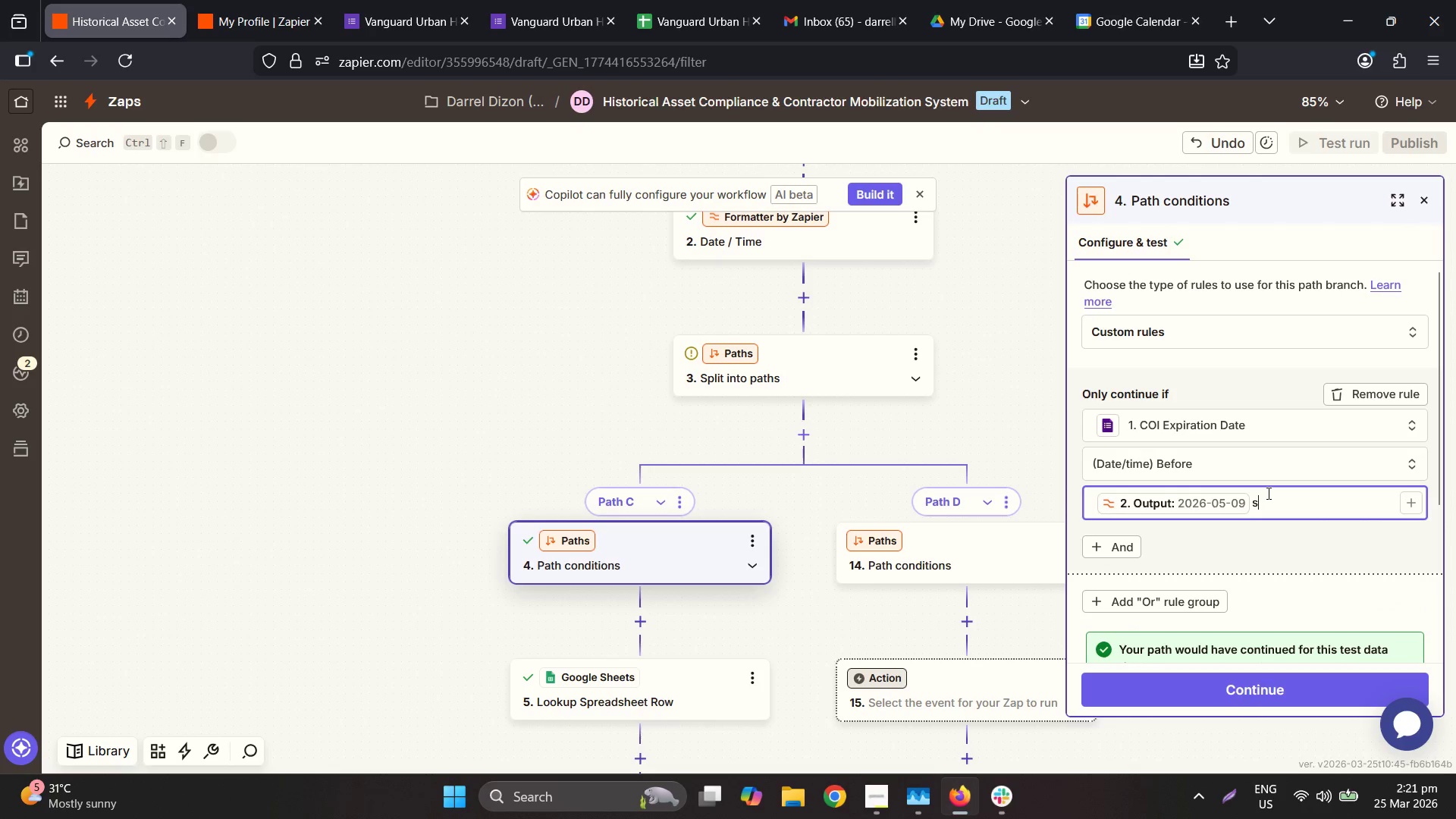 
key(Backspace)
 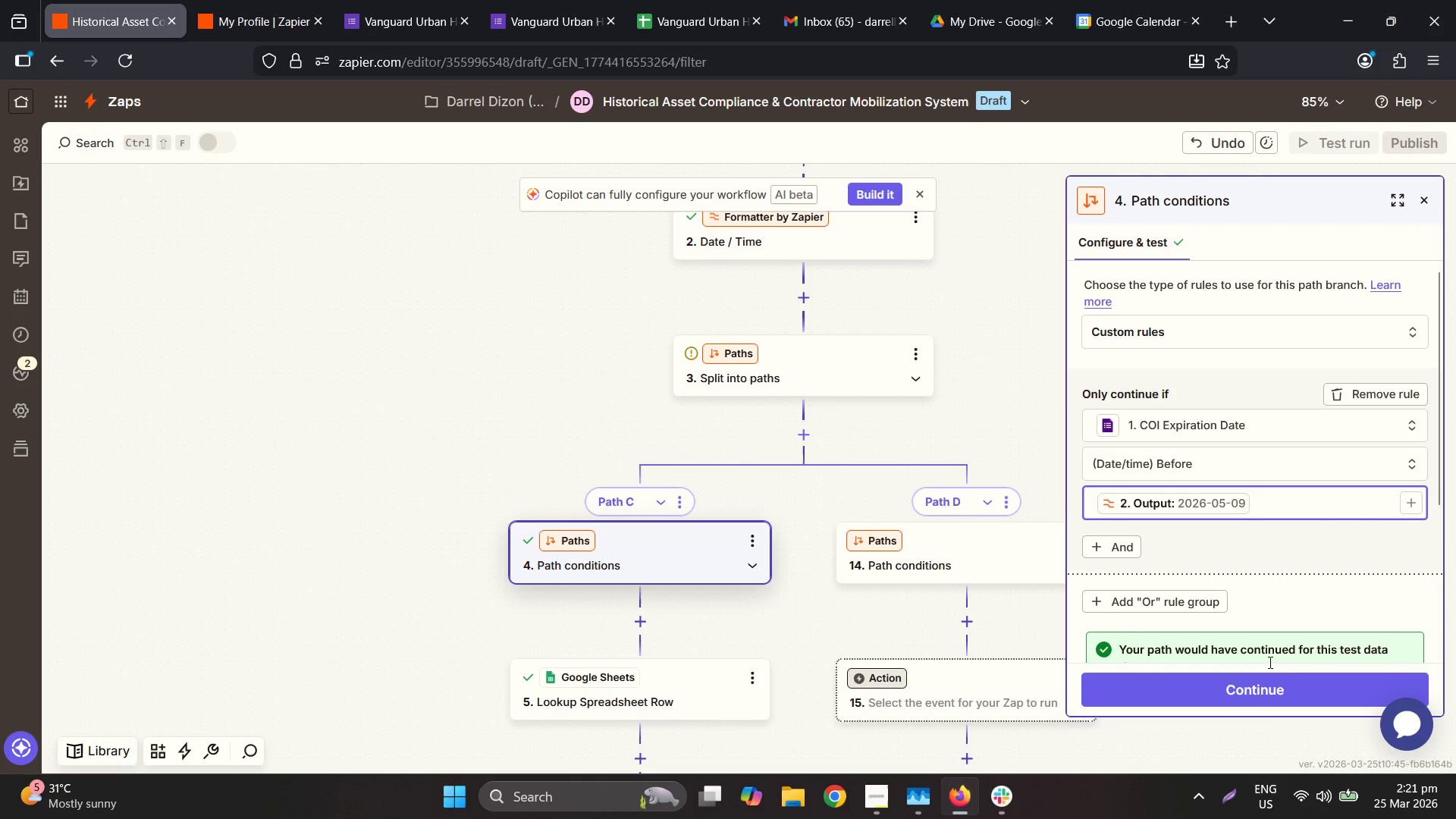 
left_click([1261, 684])
 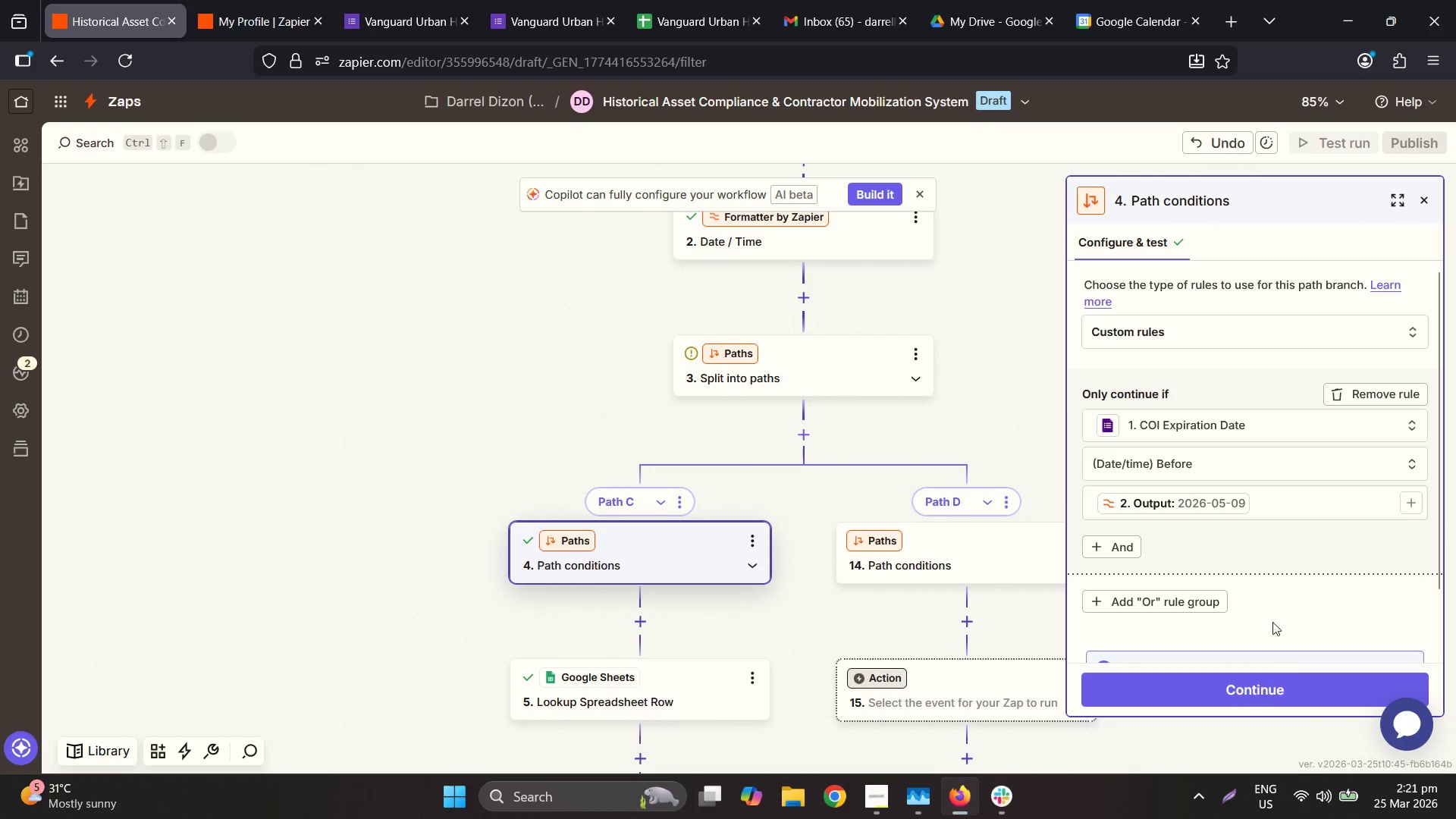 
scroll: coordinate [1276, 620], scroll_direction: down, amount: 2.0
 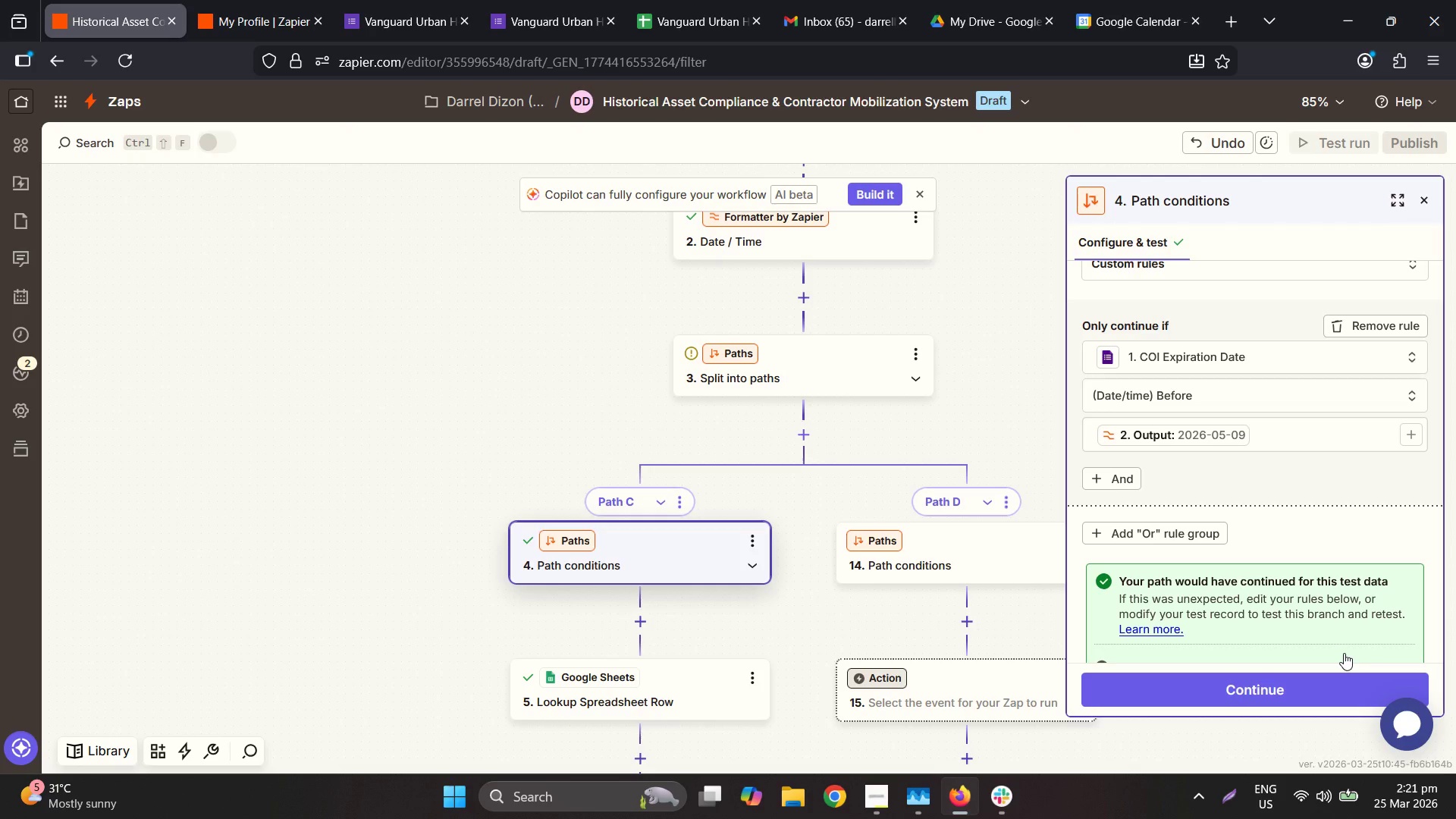 
wait(32.65)
 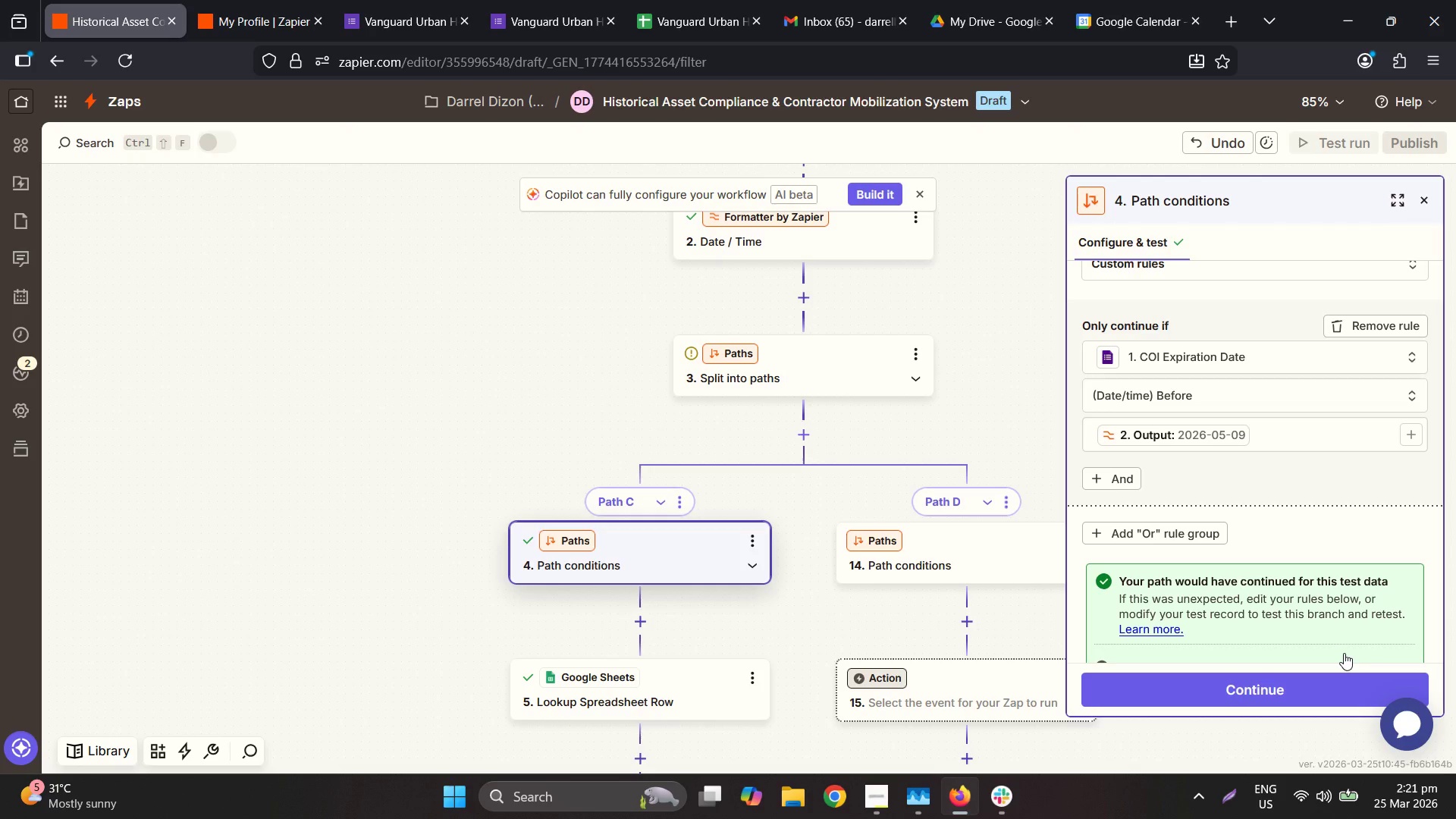 
left_click_drag(start_coordinate=[1289, 704], to_coordinate=[1290, 709])
 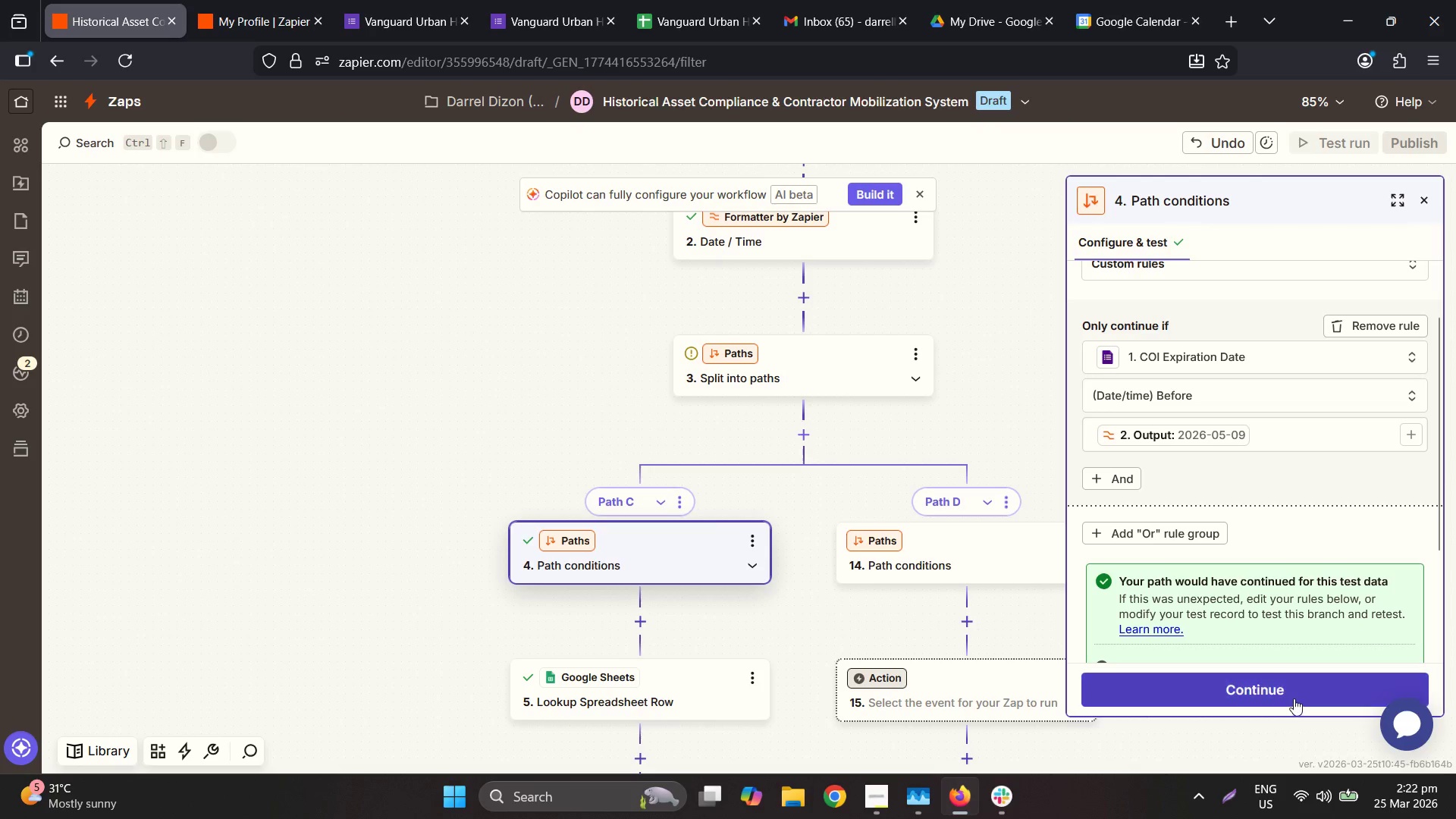 
left_click([1294, 698])
 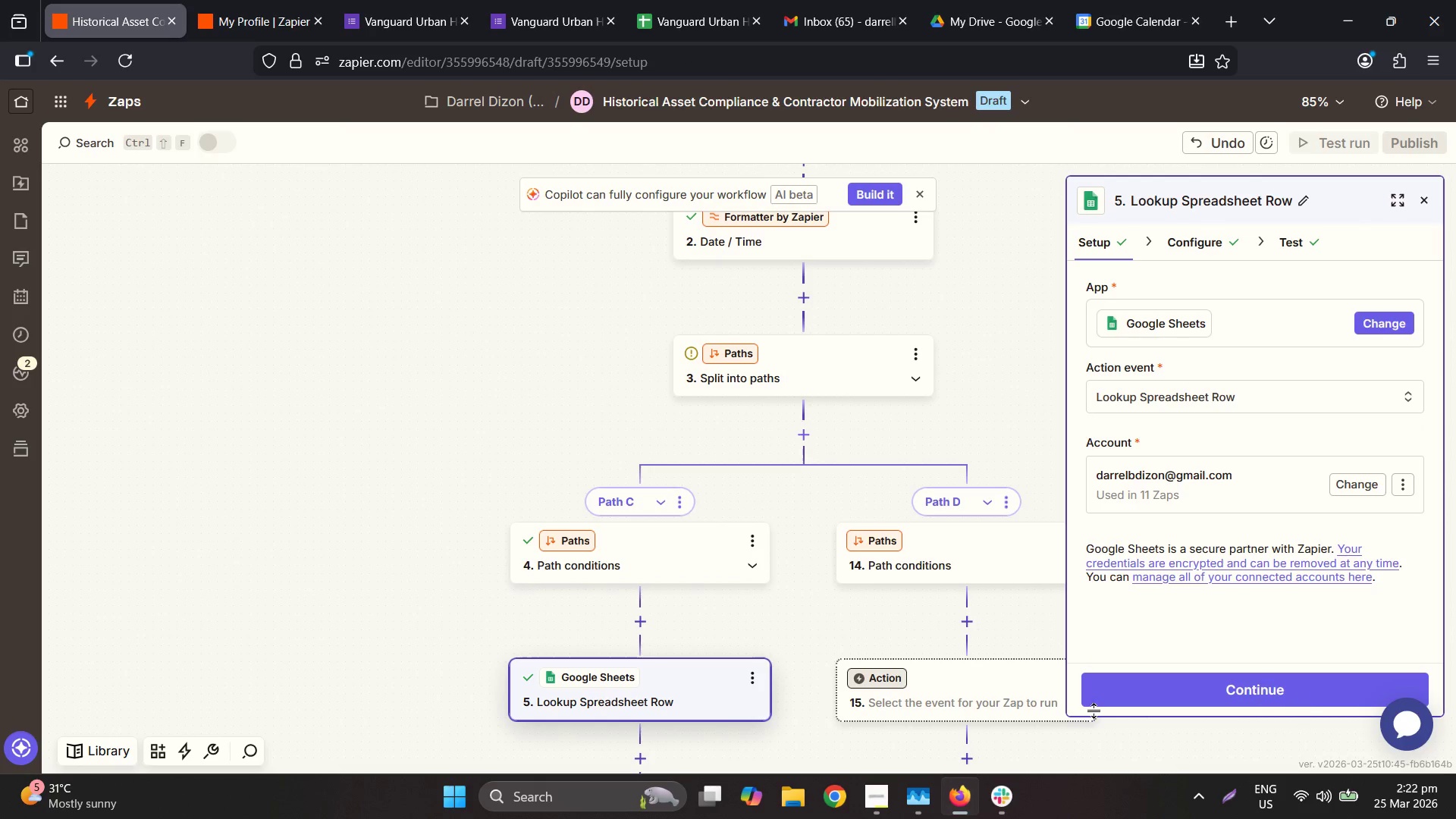 
scroll: coordinate [706, 631], scroll_direction: down, amount: 2.0
 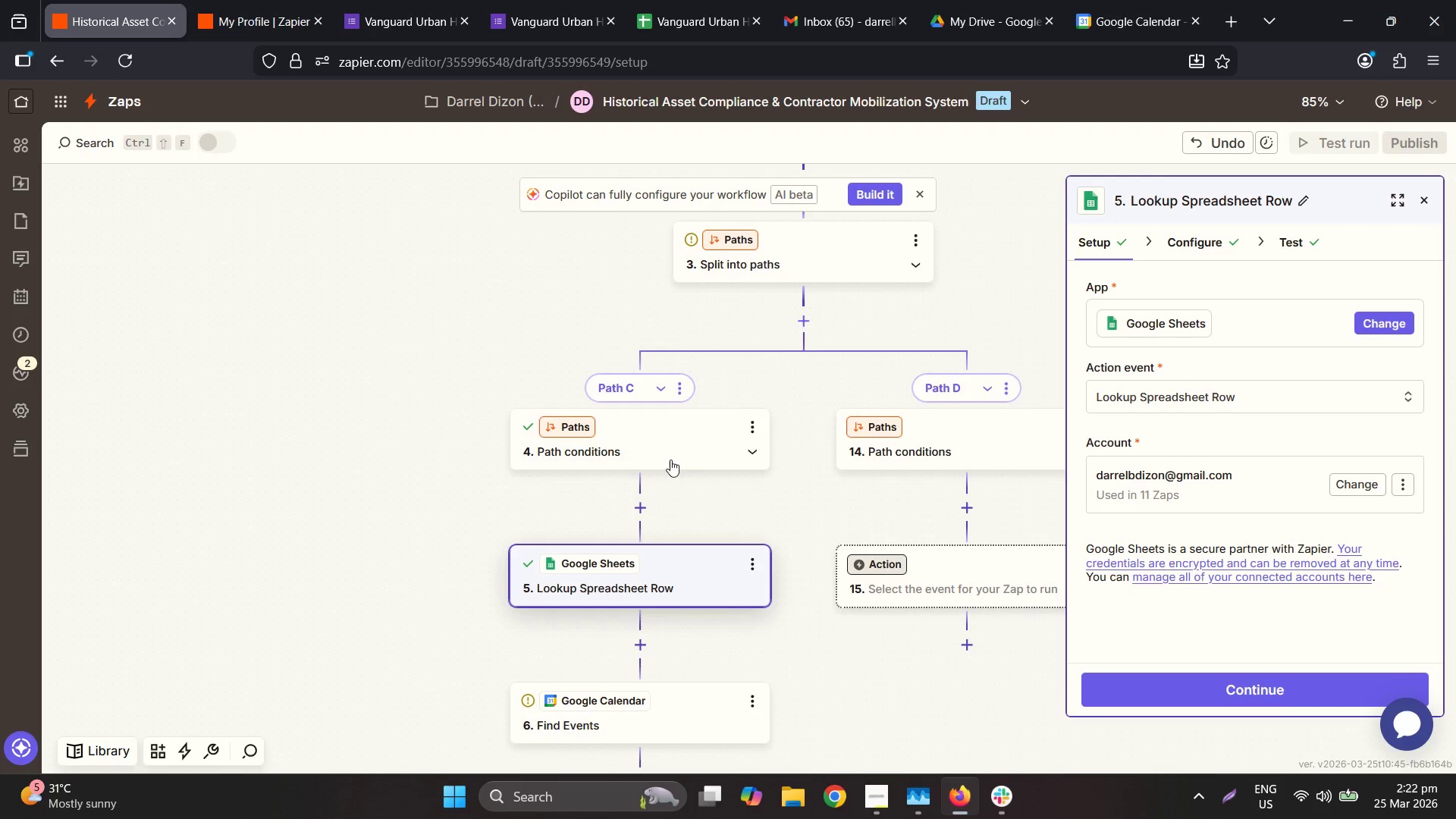 
left_click([670, 458])
 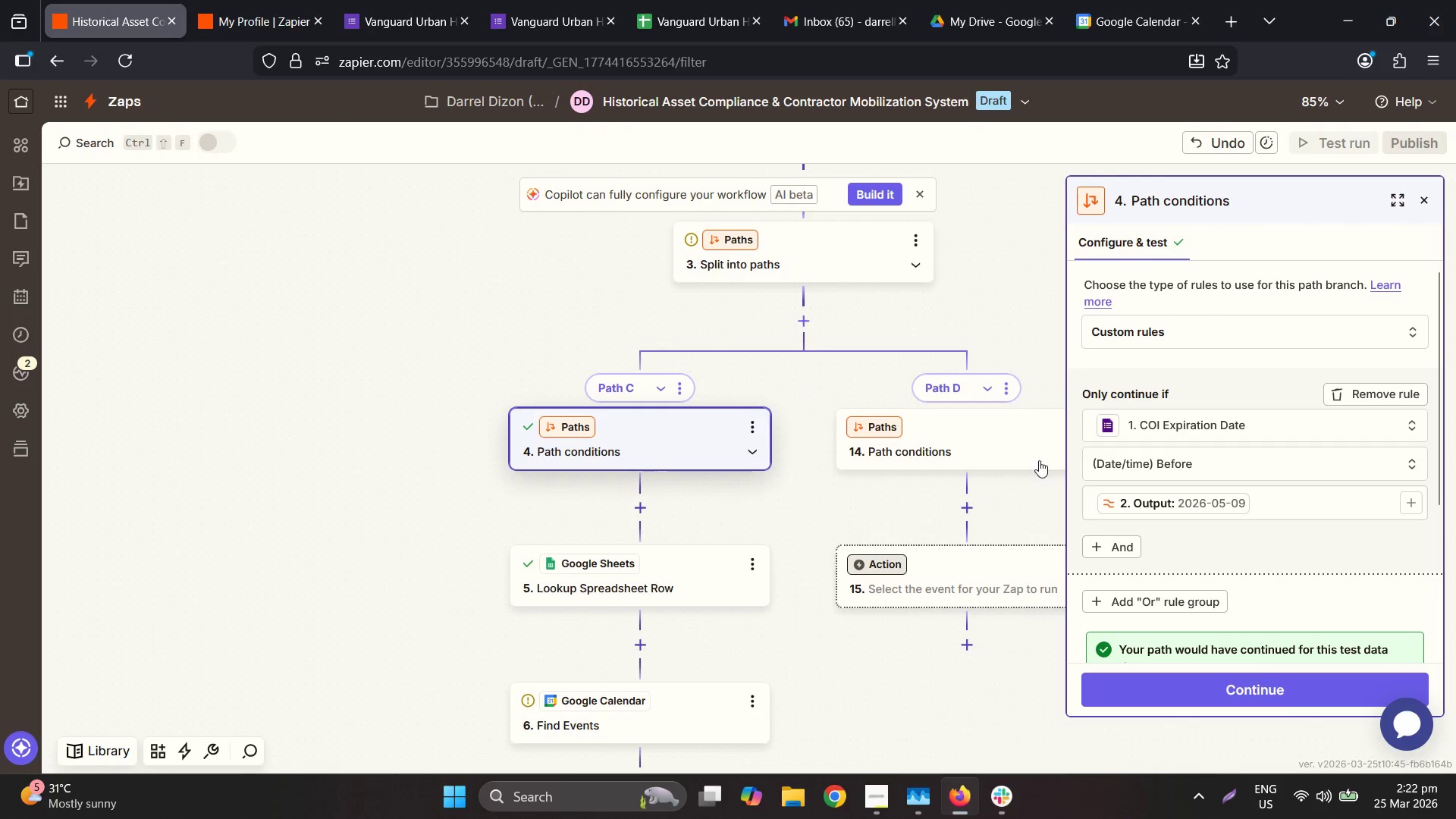 
scroll: coordinate [1232, 485], scroll_direction: down, amount: 3.0
 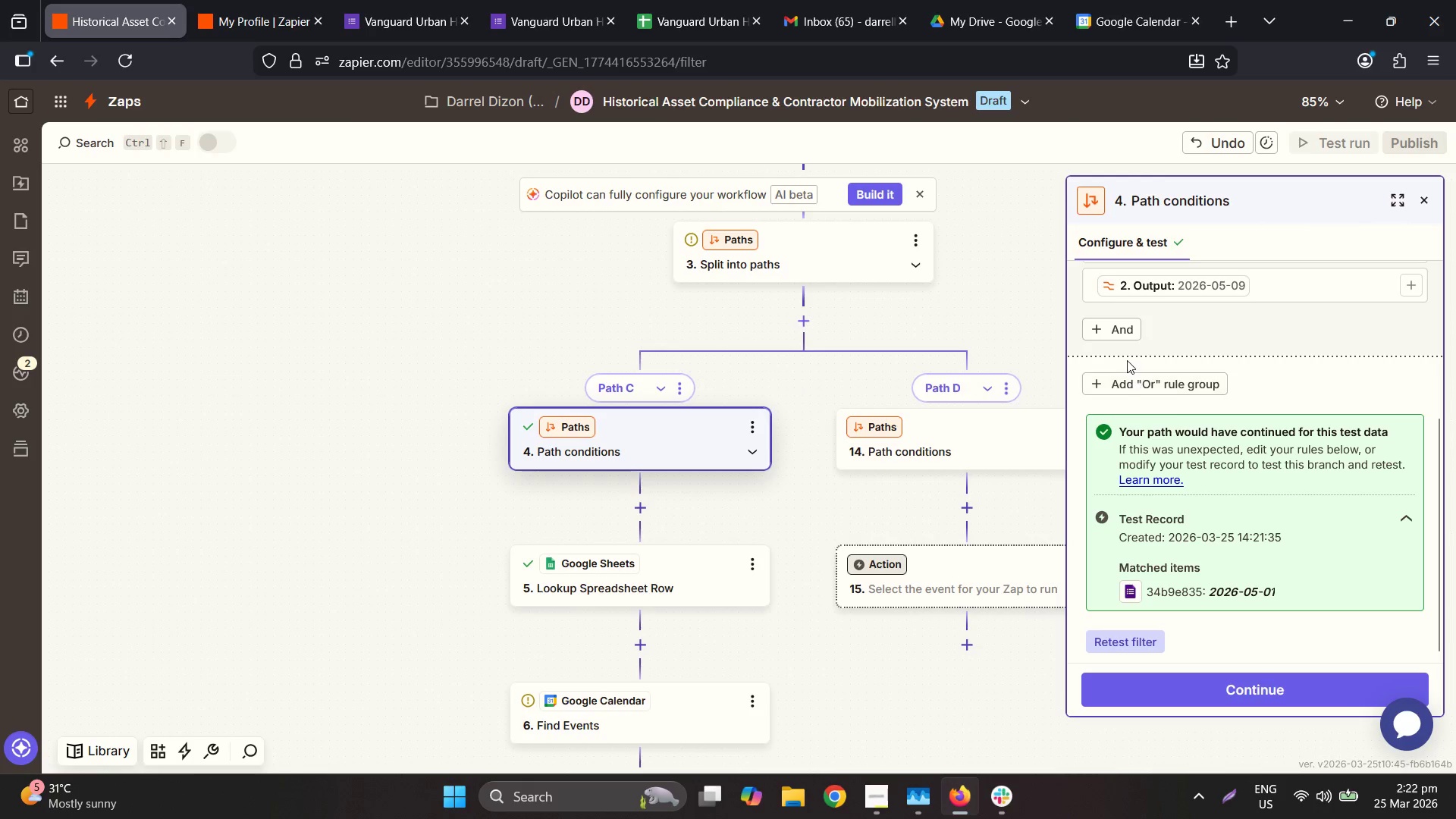 
left_click([1163, 387])
 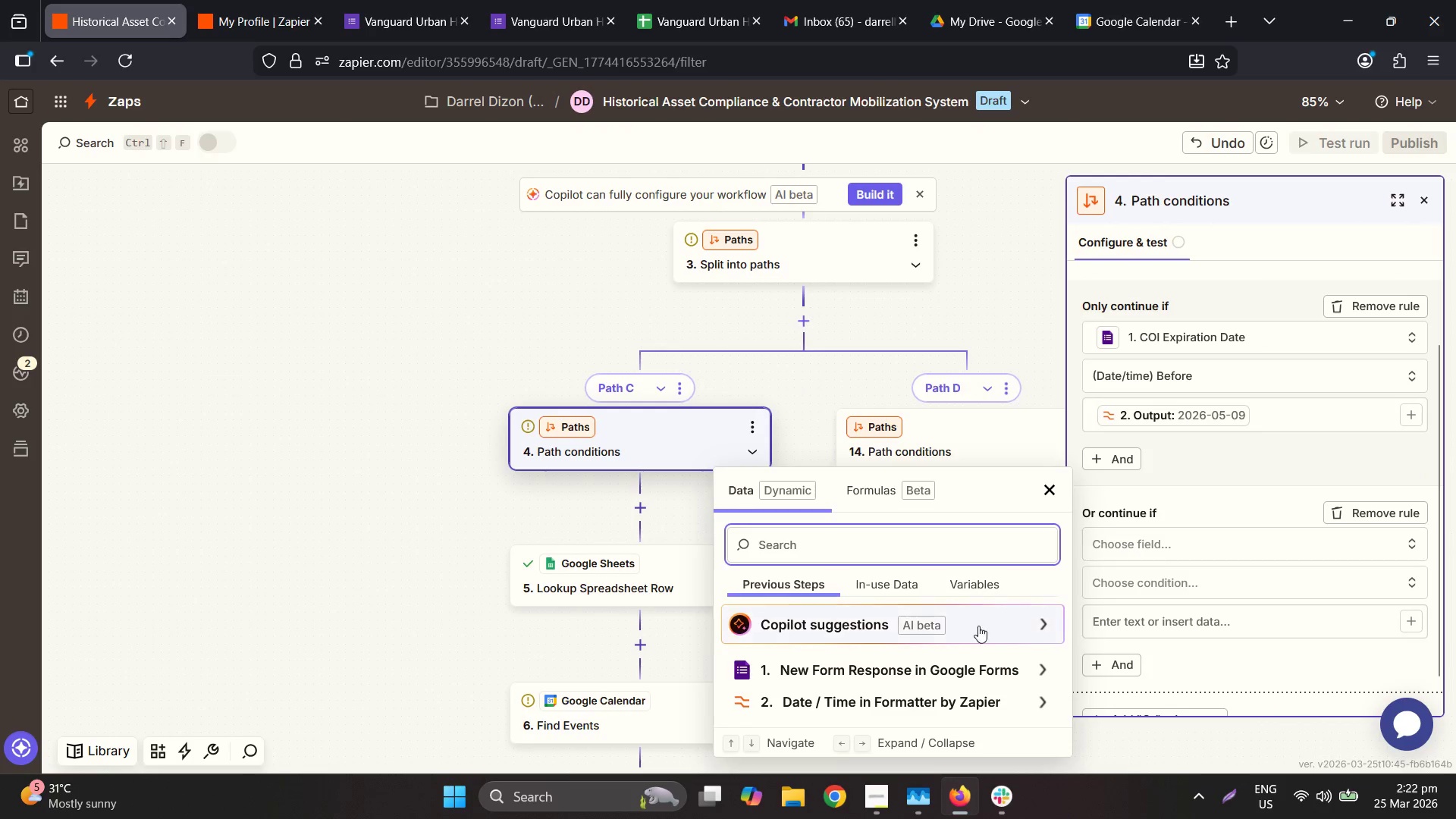 
left_click([895, 673])
 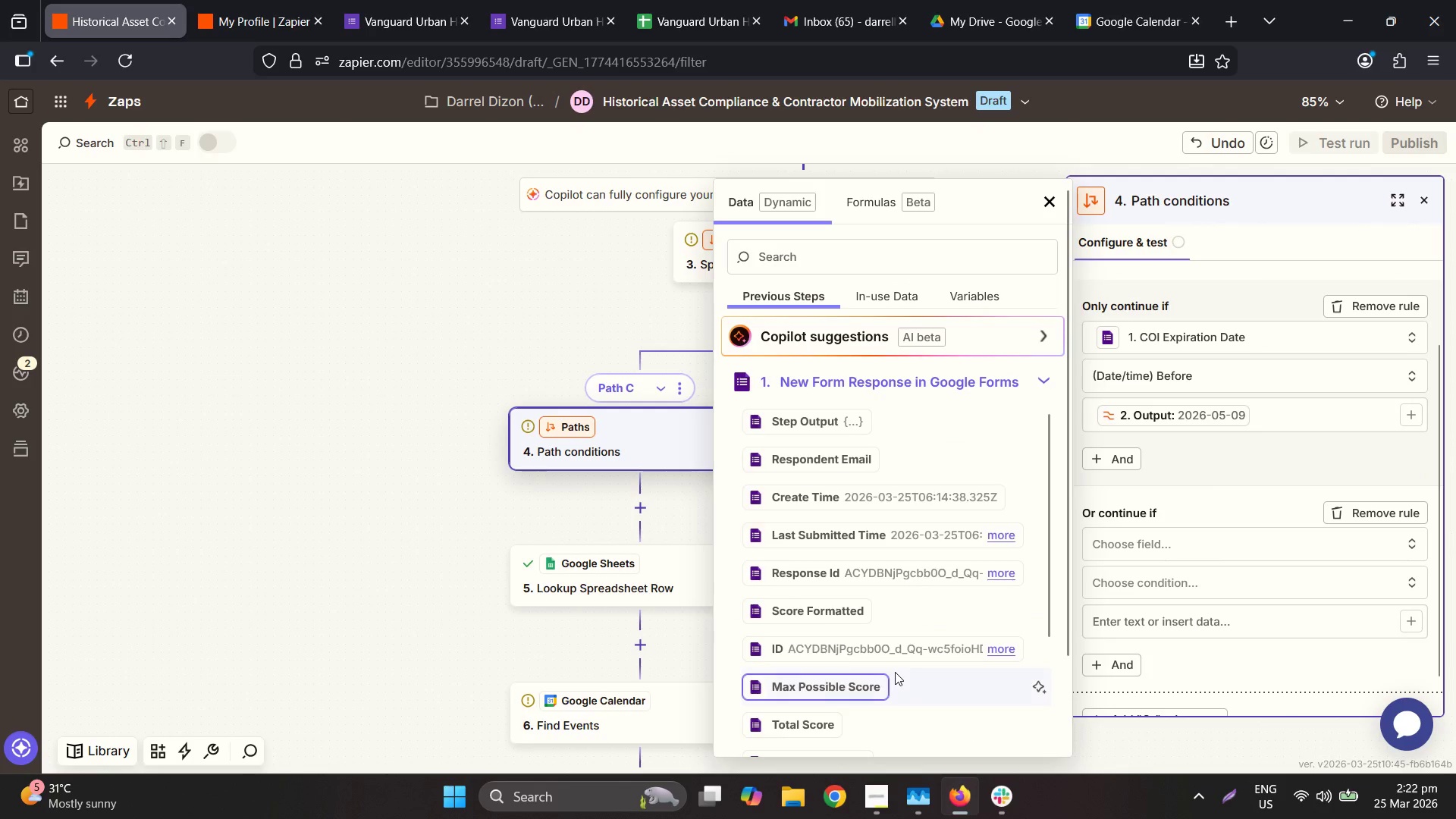 
scroll: coordinate [901, 680], scroll_direction: down, amount: 7.0
 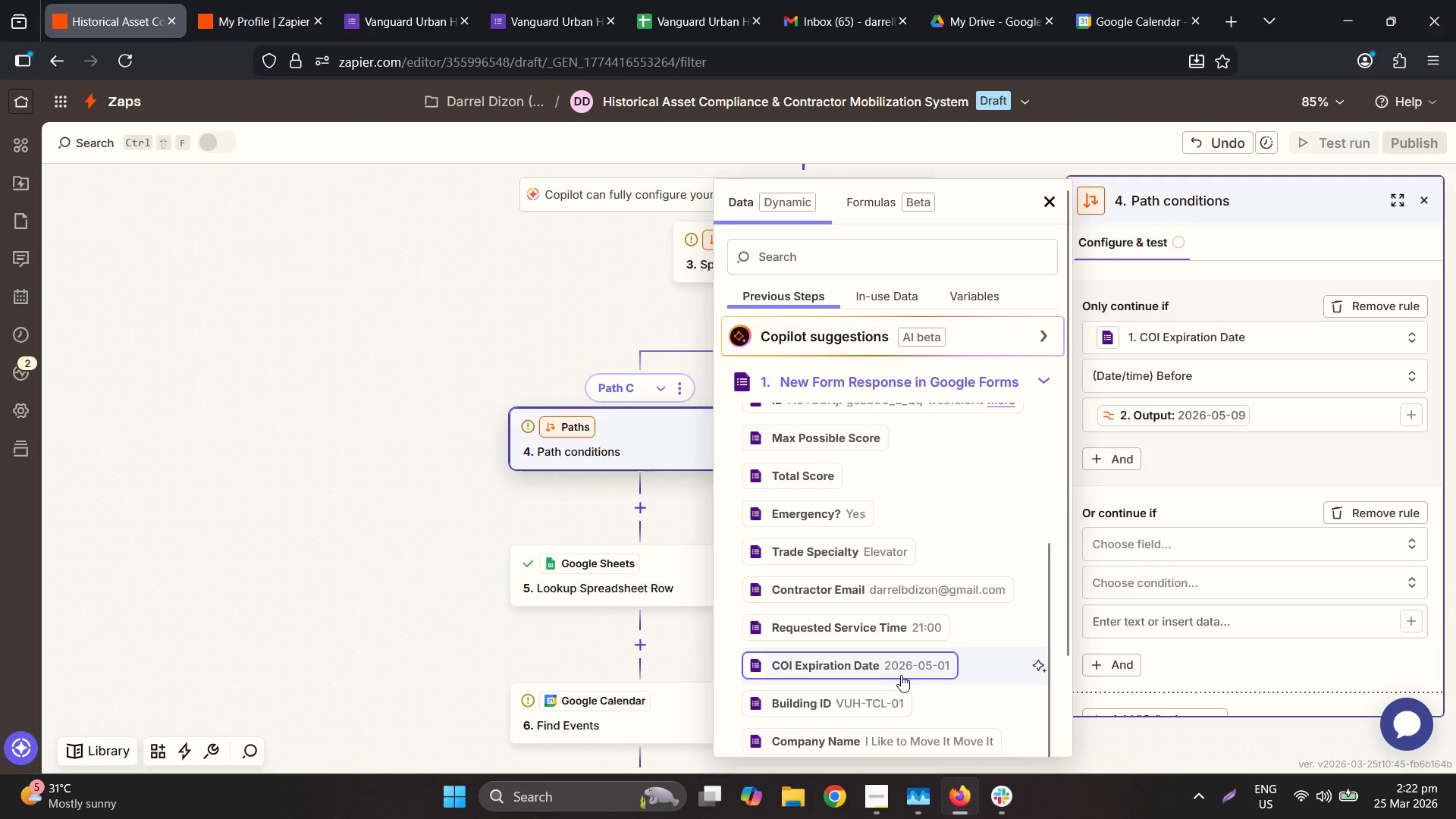 
left_click([901, 674])
 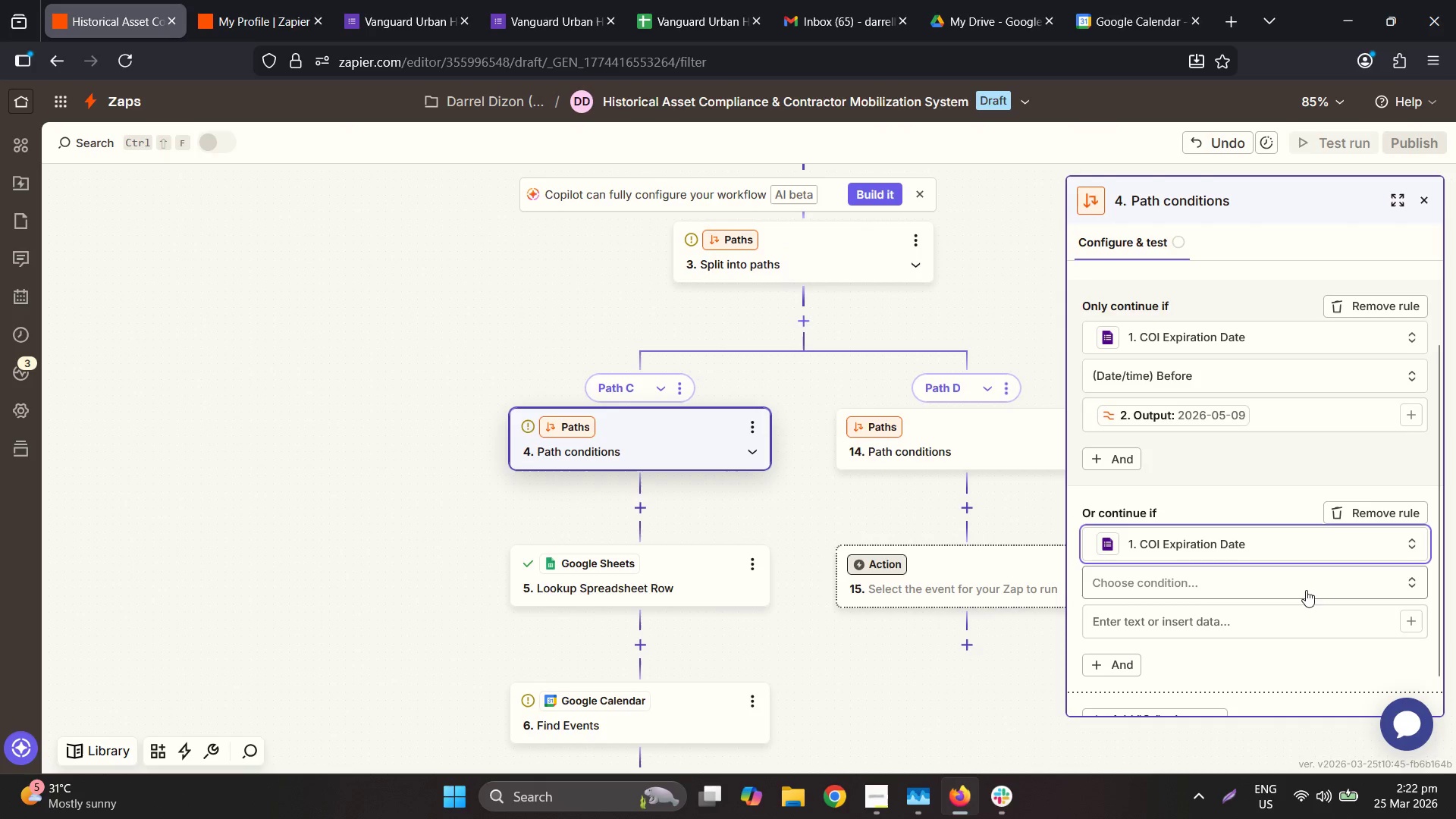 
left_click([1306, 588])
 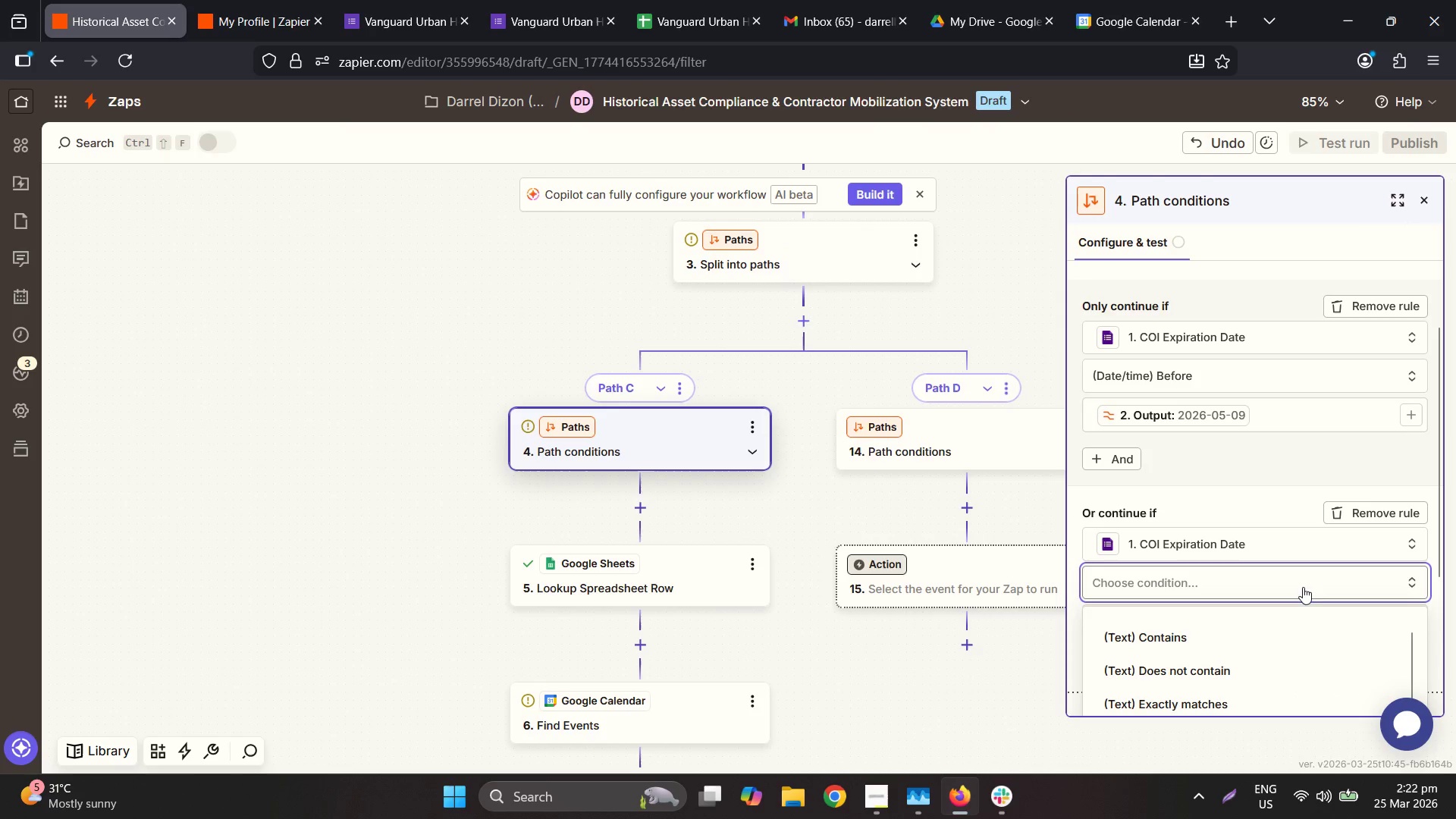 
scroll: coordinate [1288, 663], scroll_direction: down, amount: 1.0
 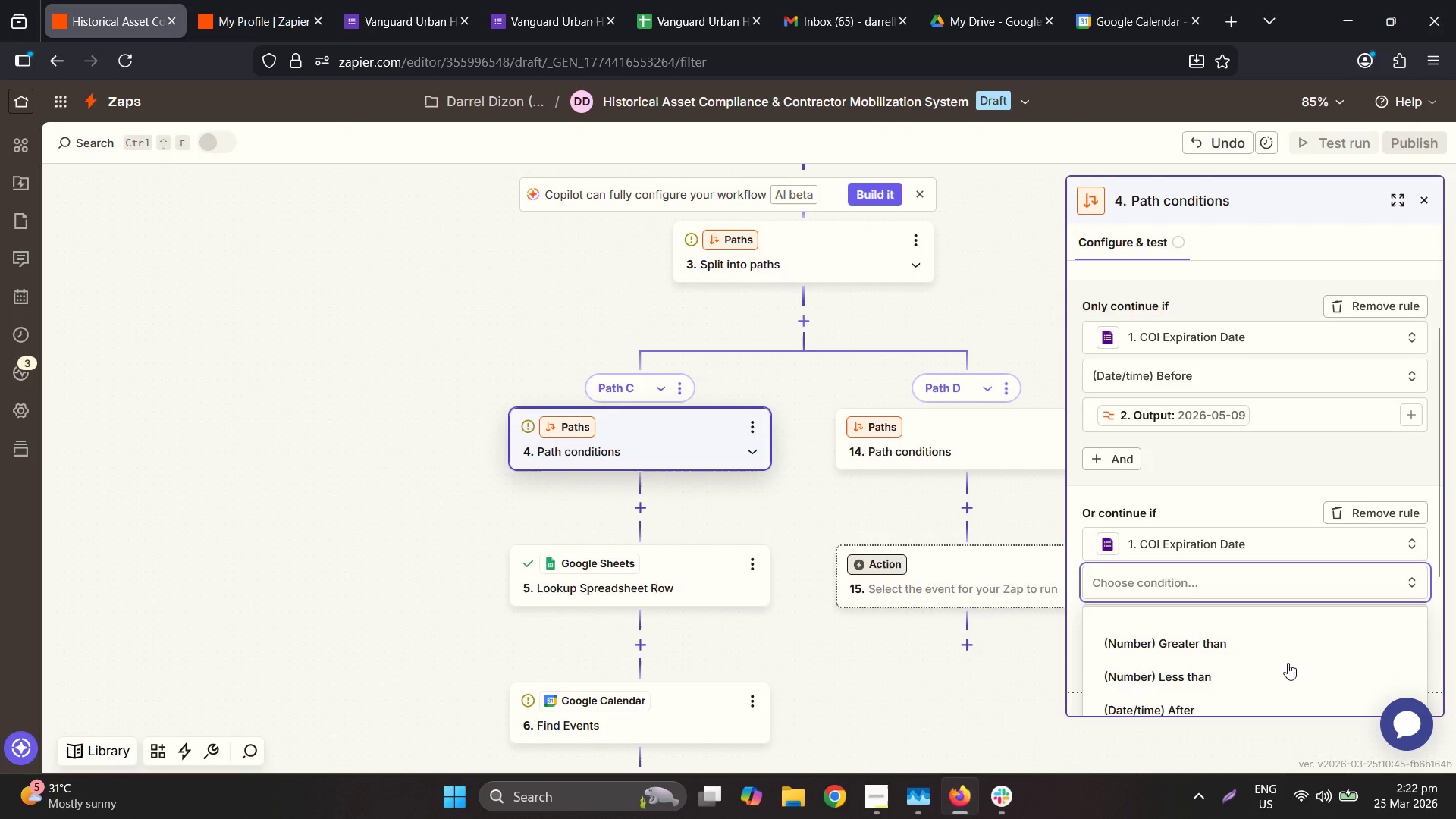 
scroll: coordinate [1269, 667], scroll_direction: up, amount: 3.0
 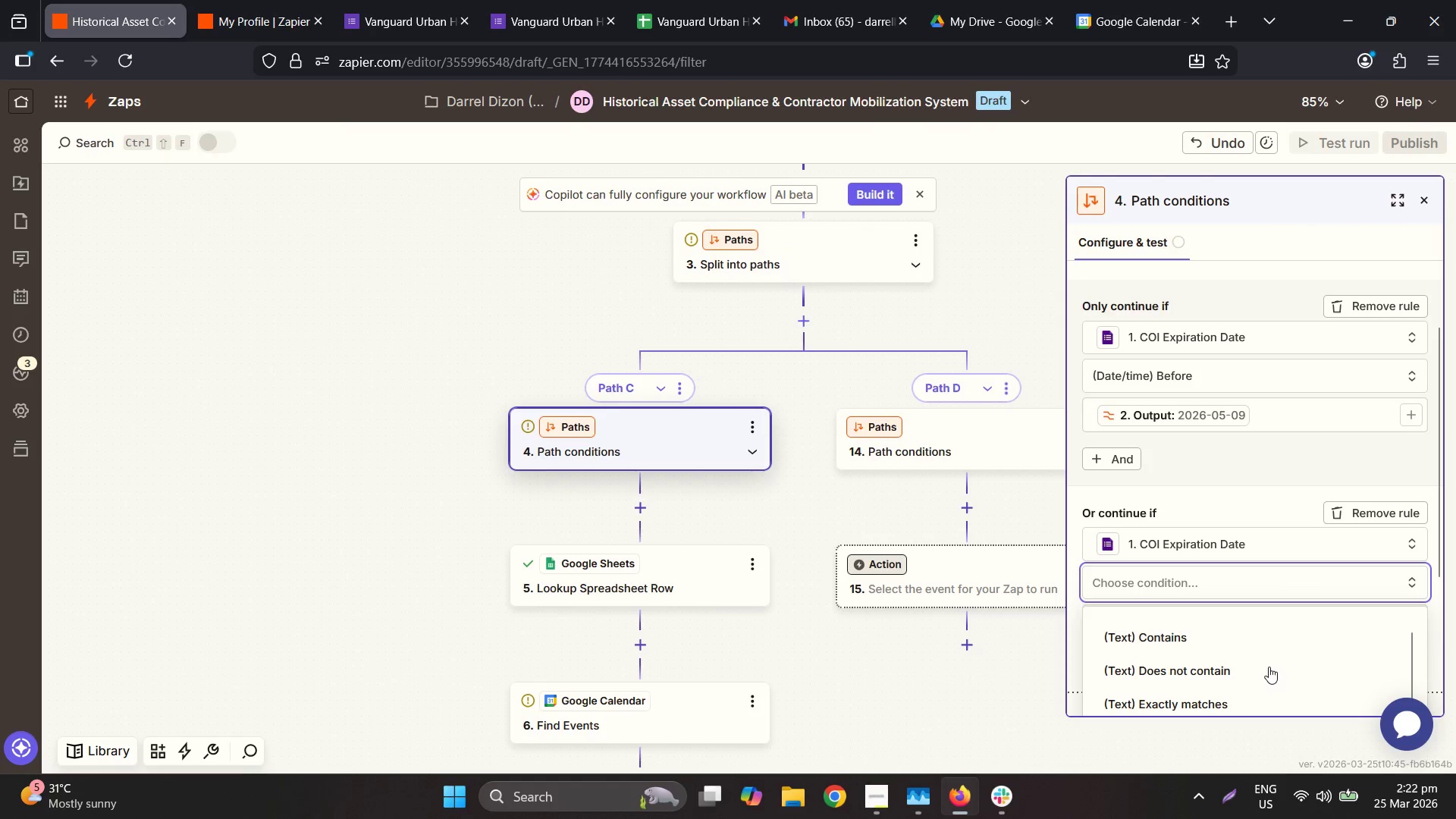 
scroll: coordinate [1269, 664], scroll_direction: down, amount: 5.0
 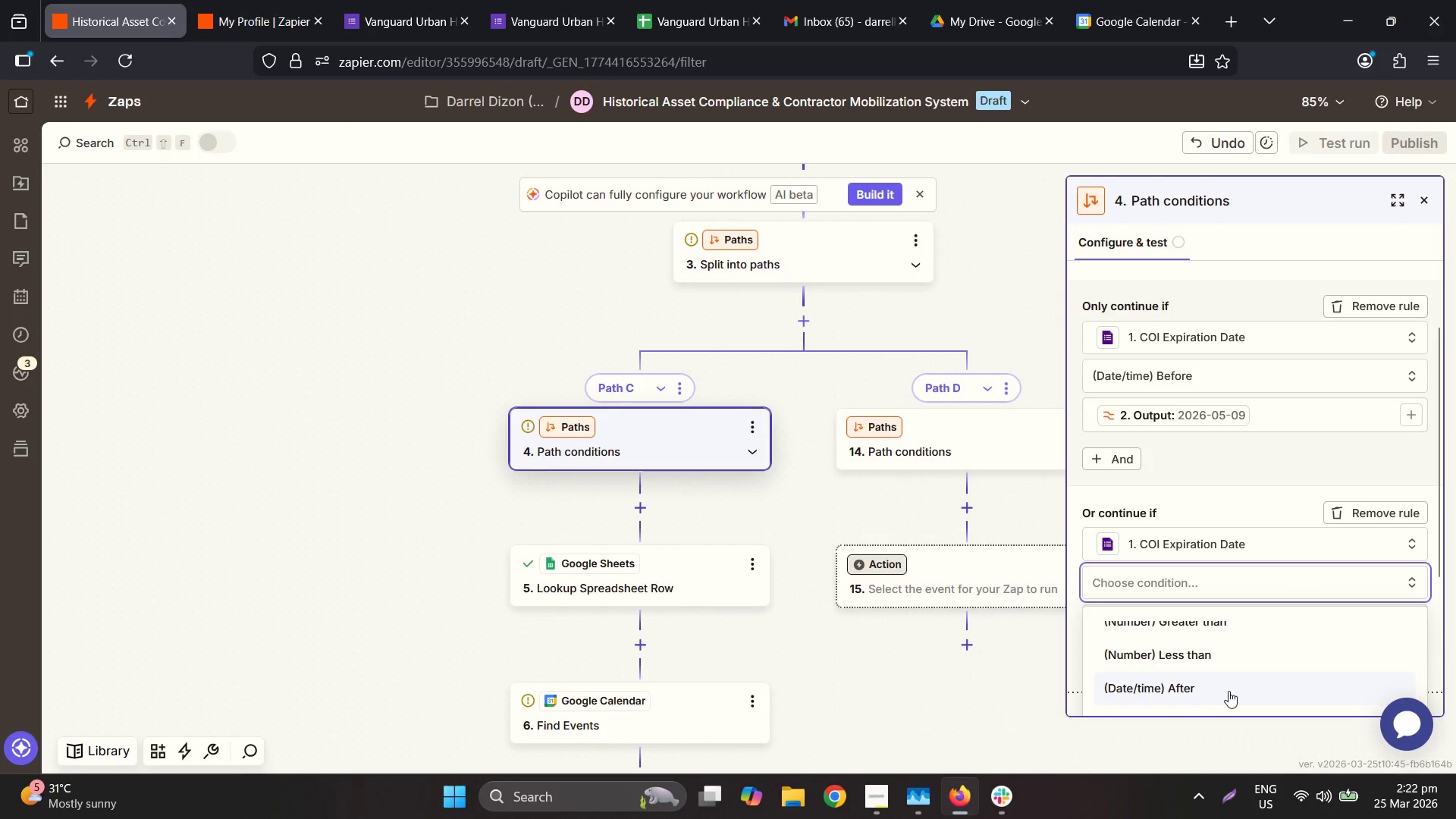 
left_click([1228, 690])
 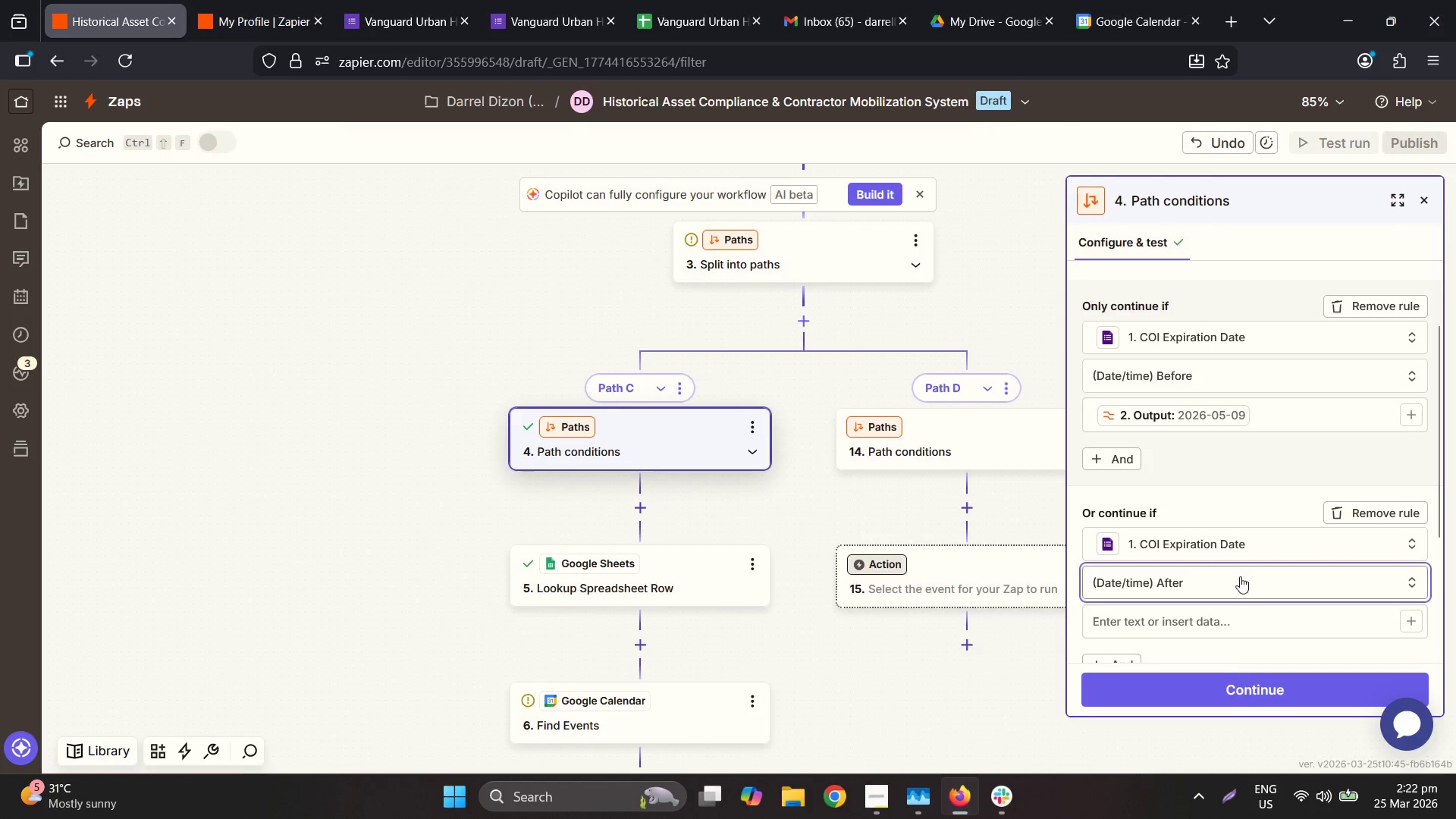 
scroll: coordinate [1276, 519], scroll_direction: down, amount: 2.0
 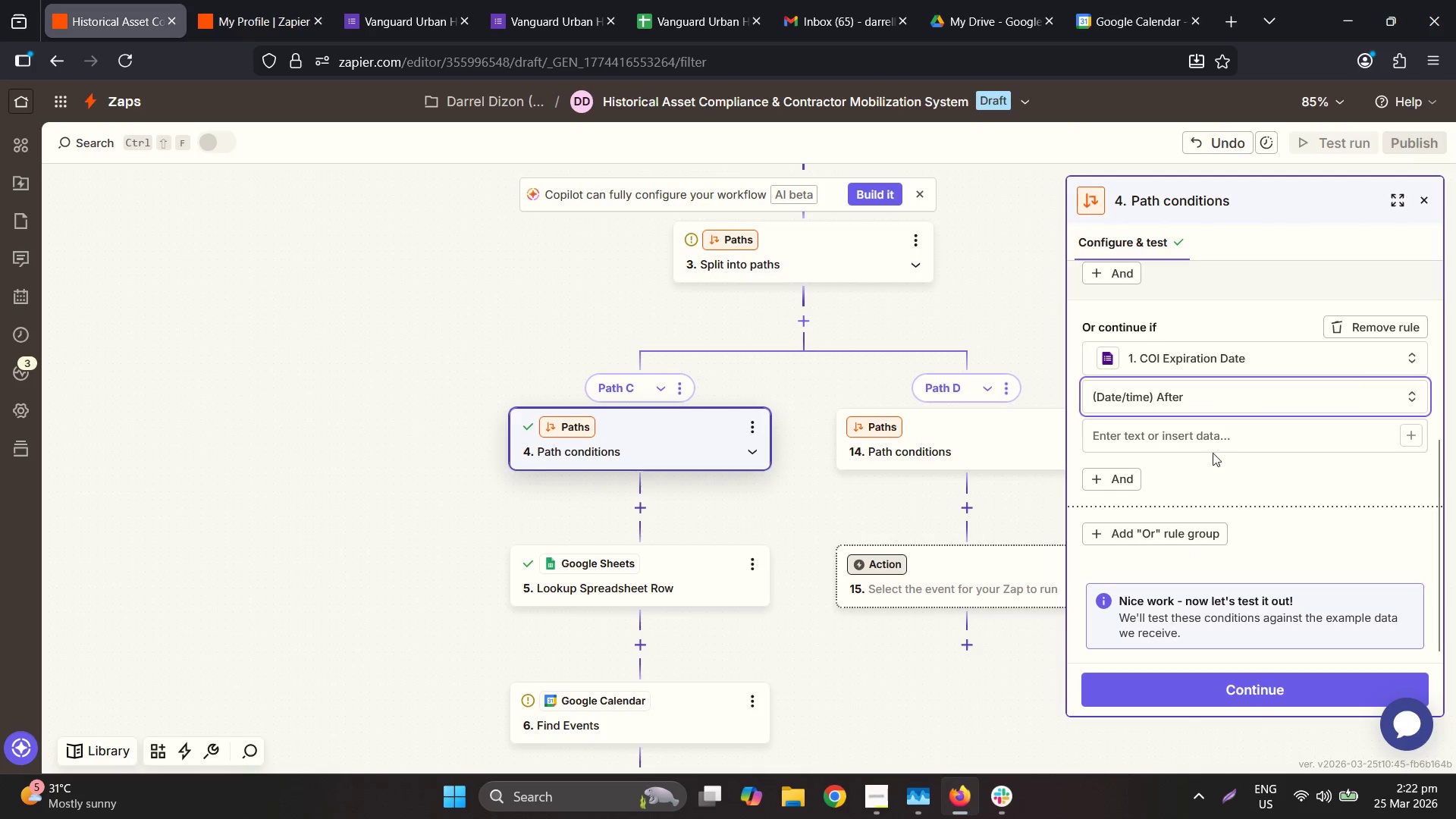 
left_click([1210, 446])
 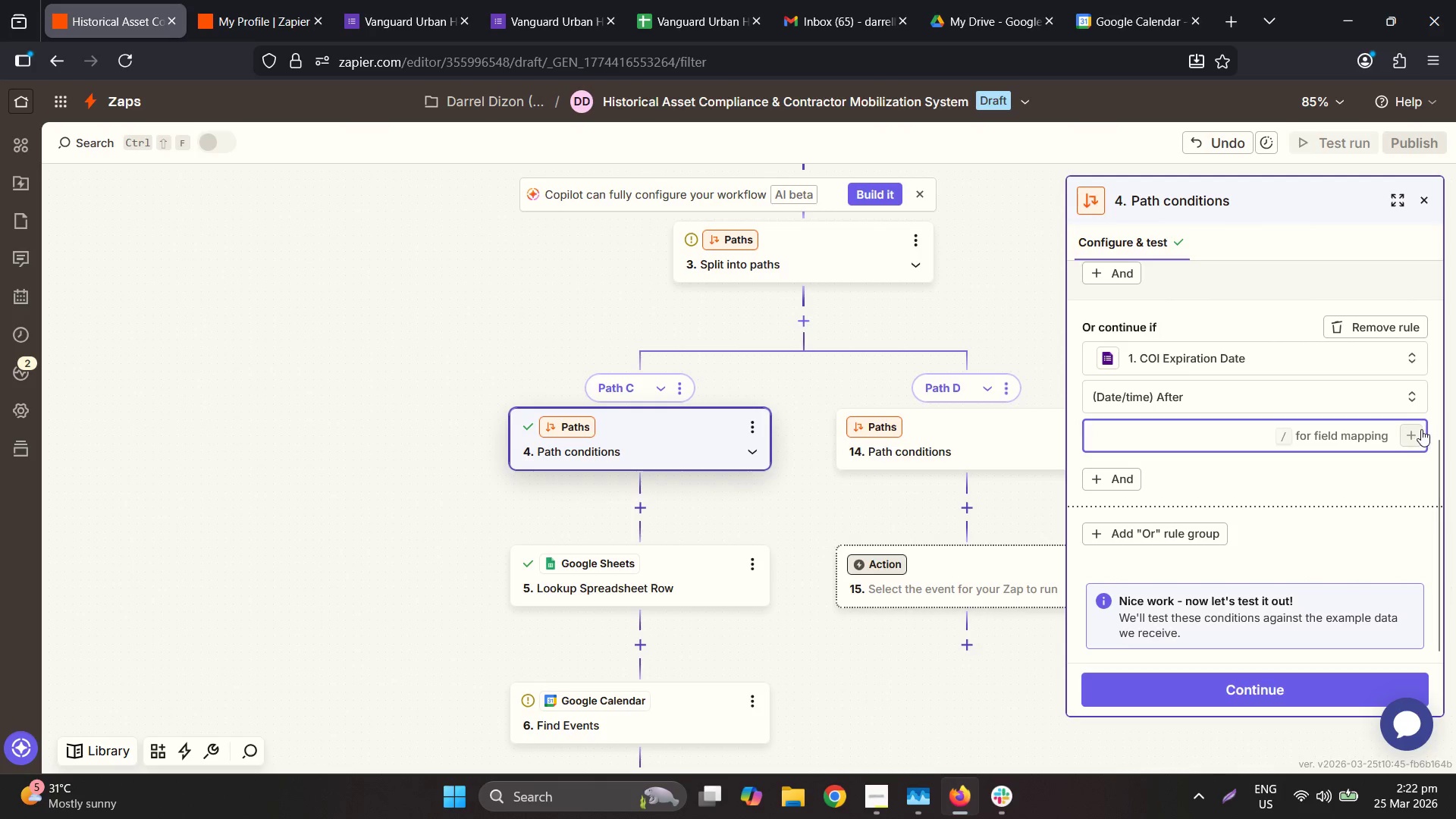 
left_click_drag(start_coordinate=[1414, 433], to_coordinate=[980, 624])
 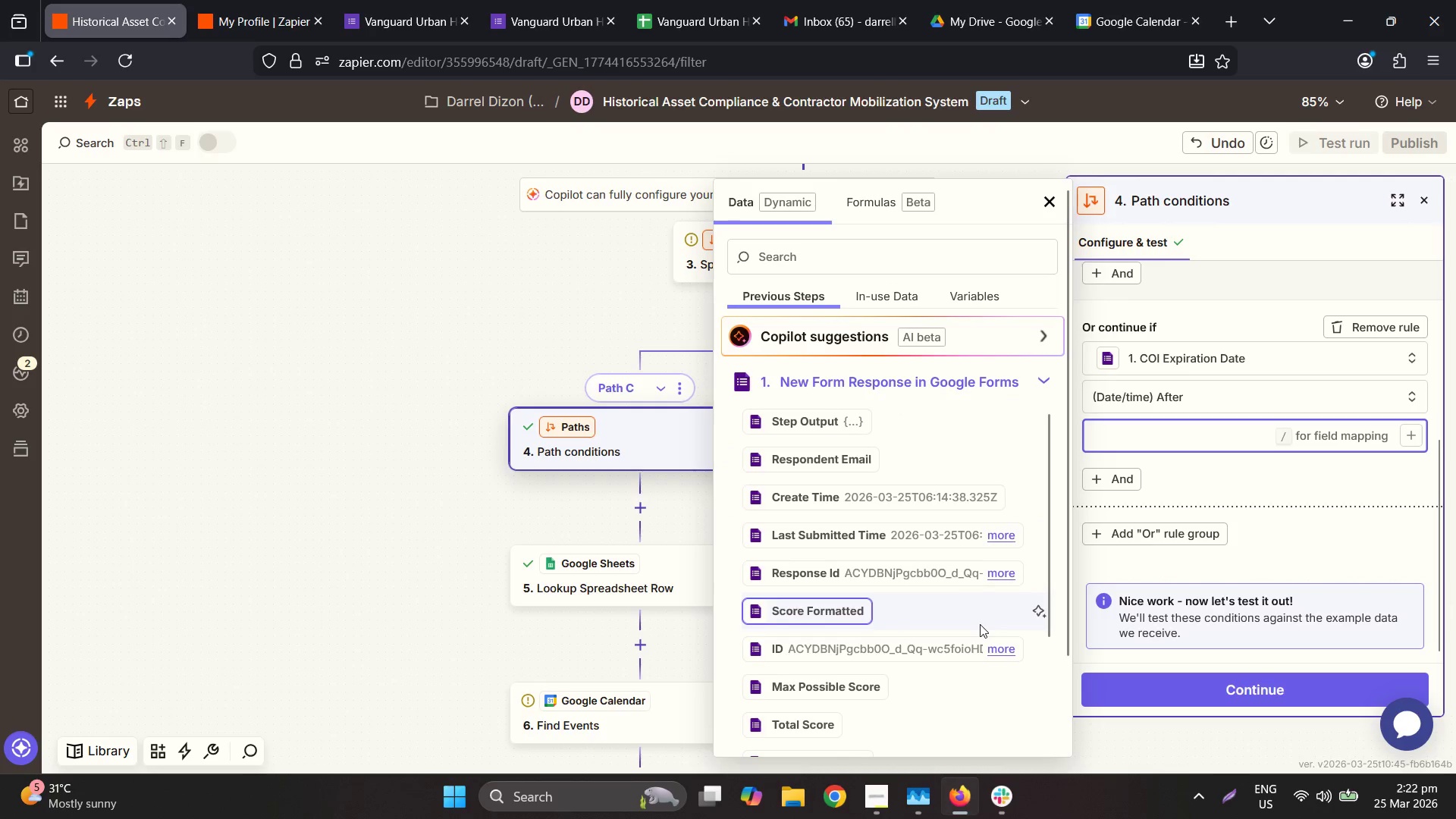 
left_click([980, 624])
 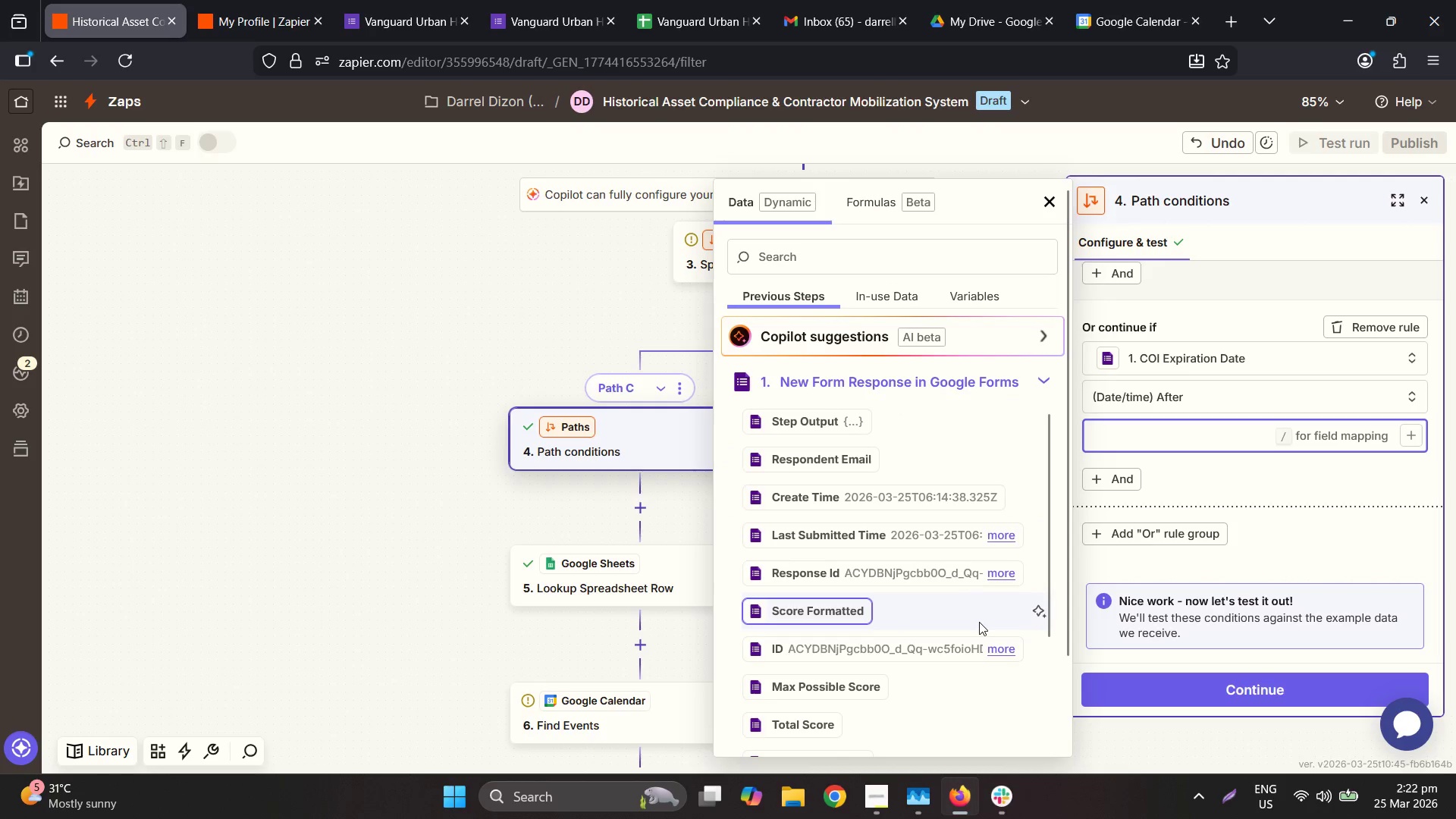 
scroll: coordinate [968, 607], scroll_direction: down, amount: 3.0
 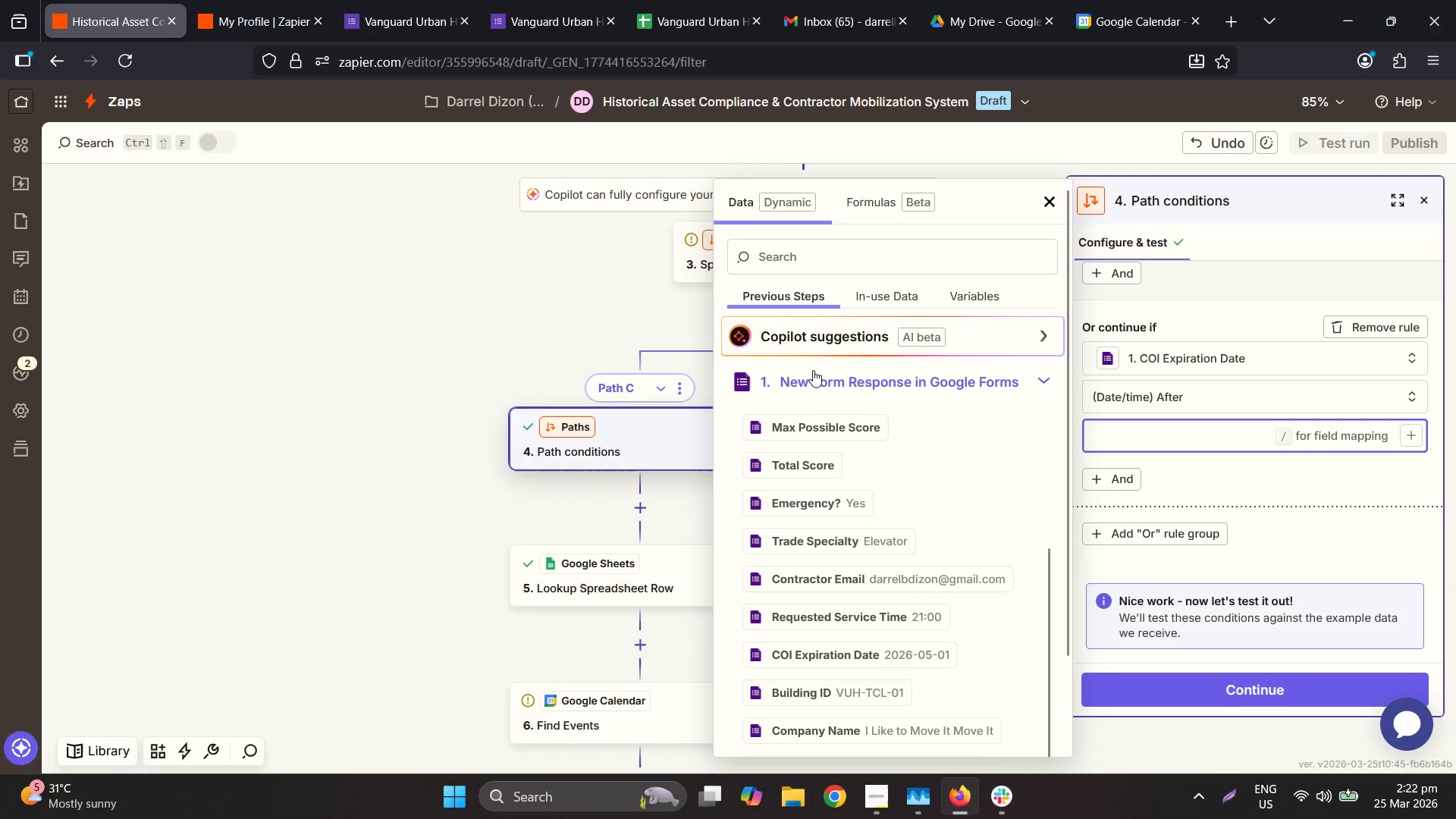 
left_click([805, 258])
 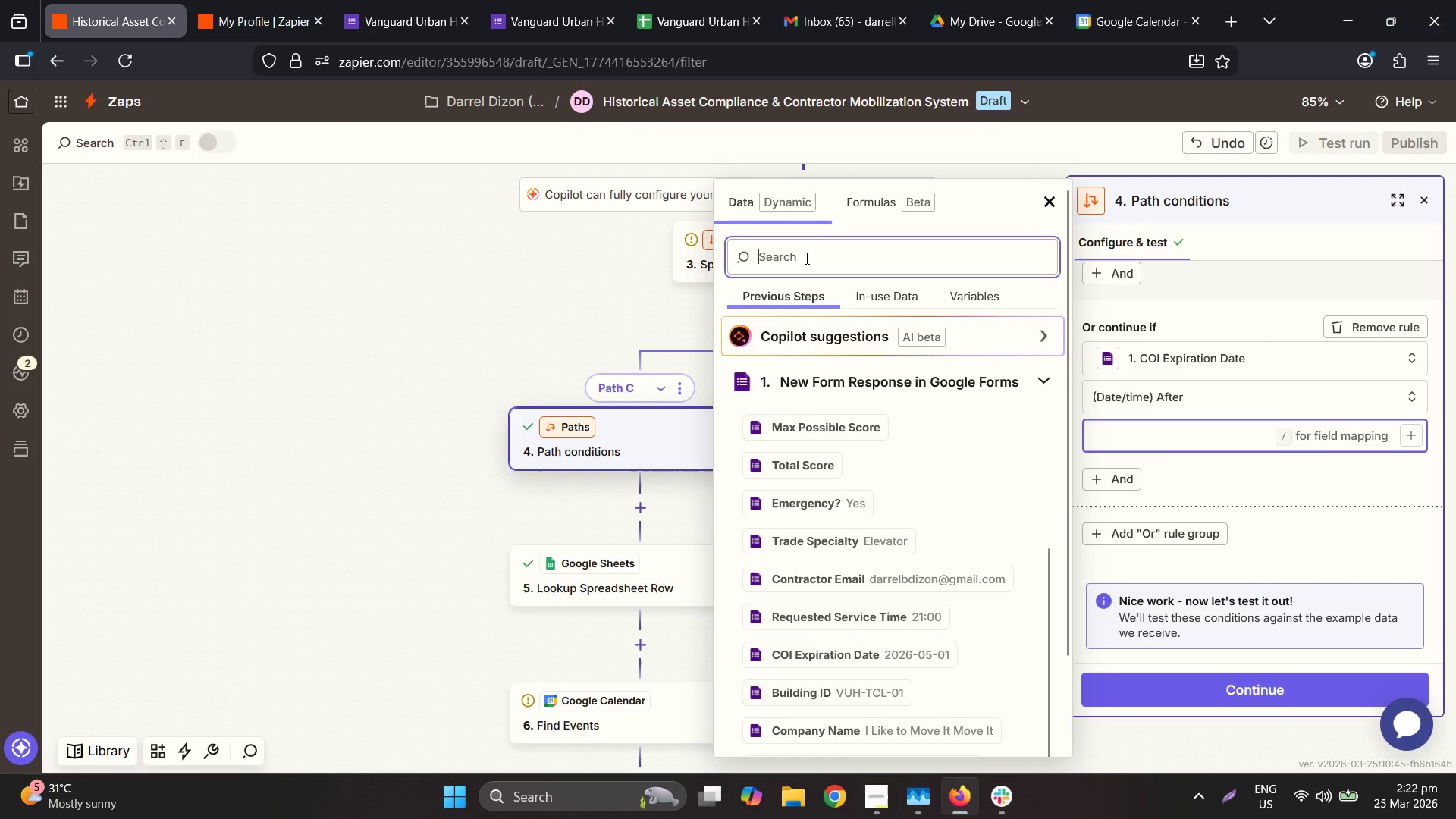 
type(req)
 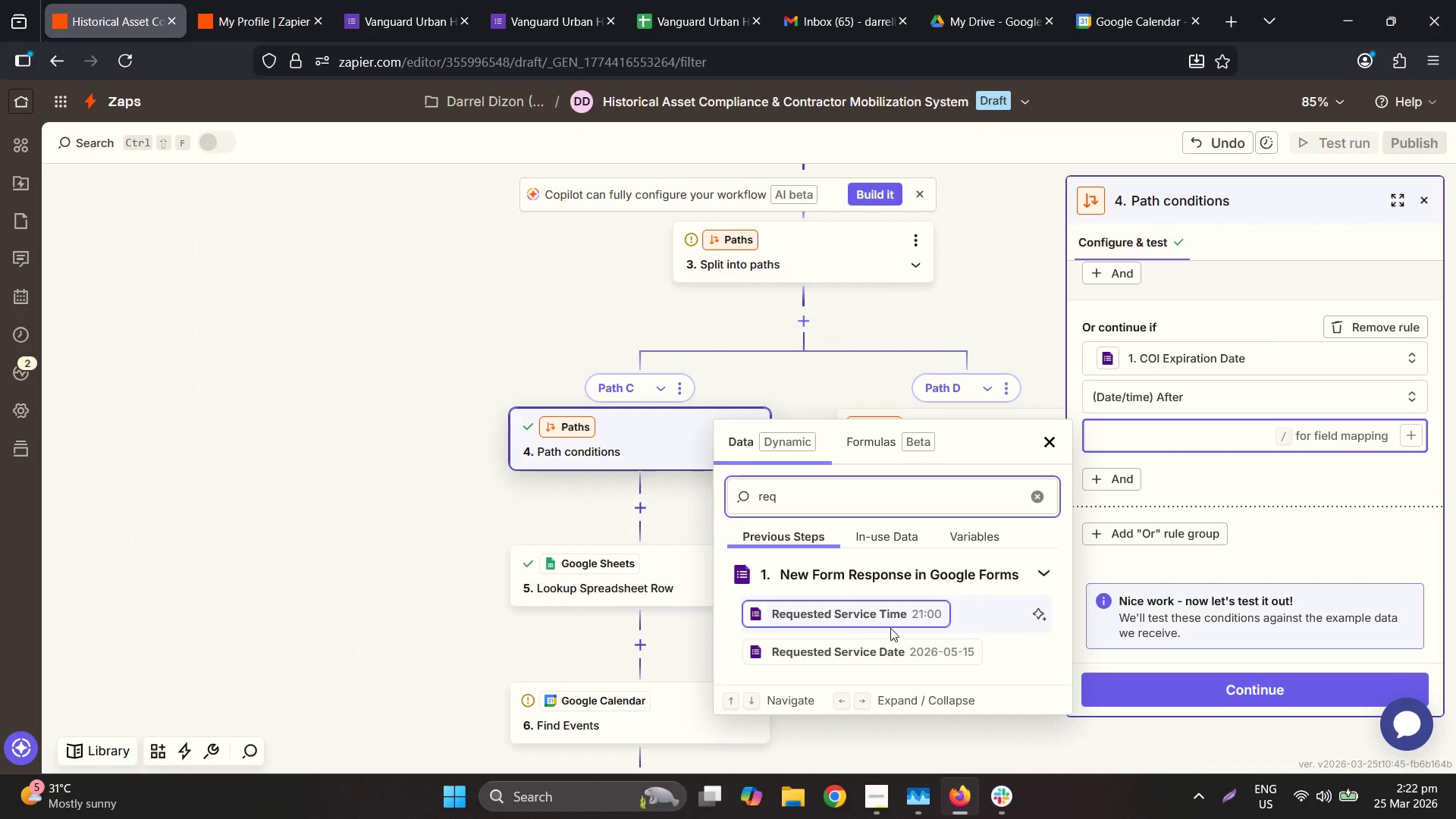 
left_click([893, 648])
 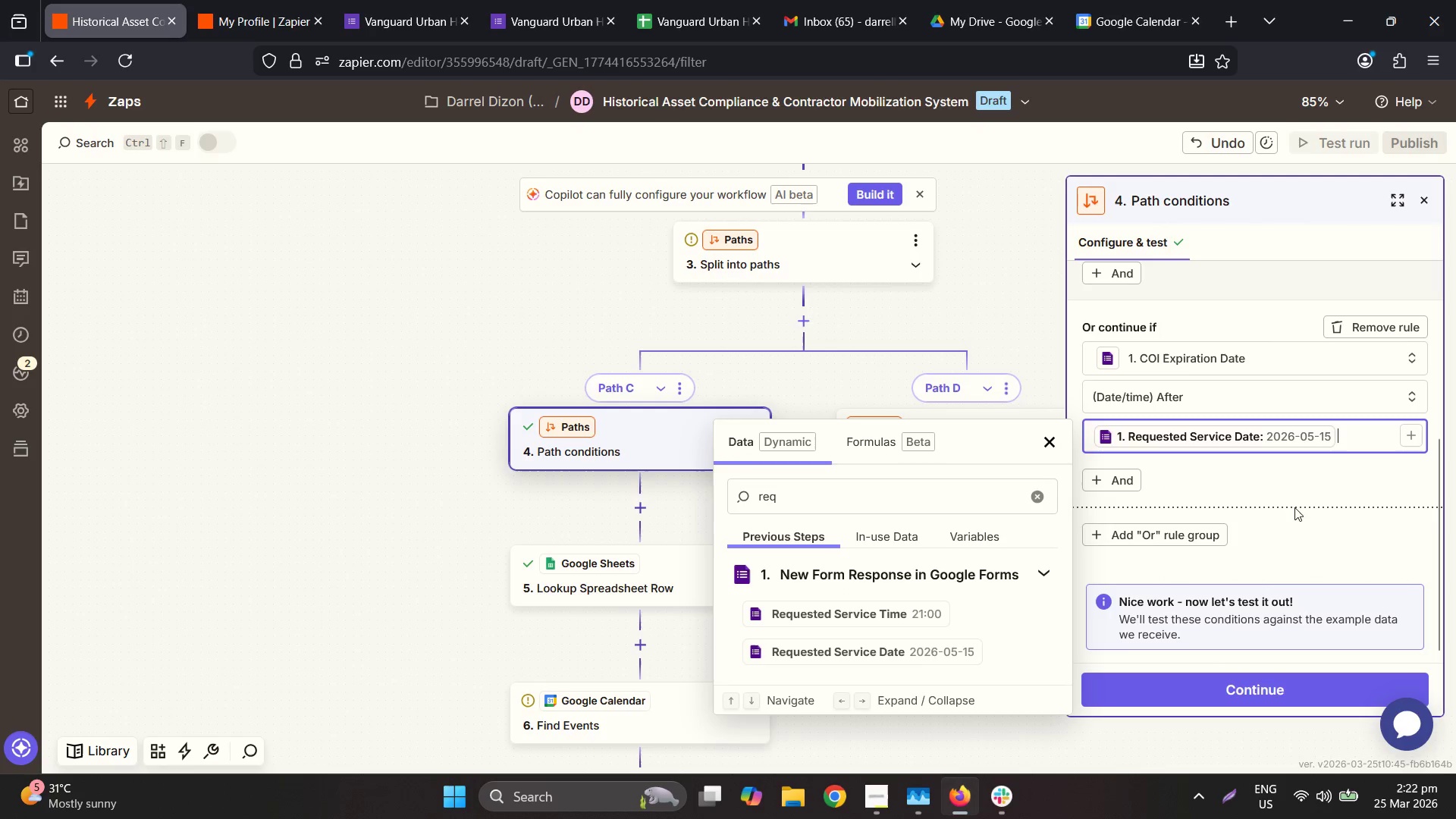 
left_click([1287, 500])
 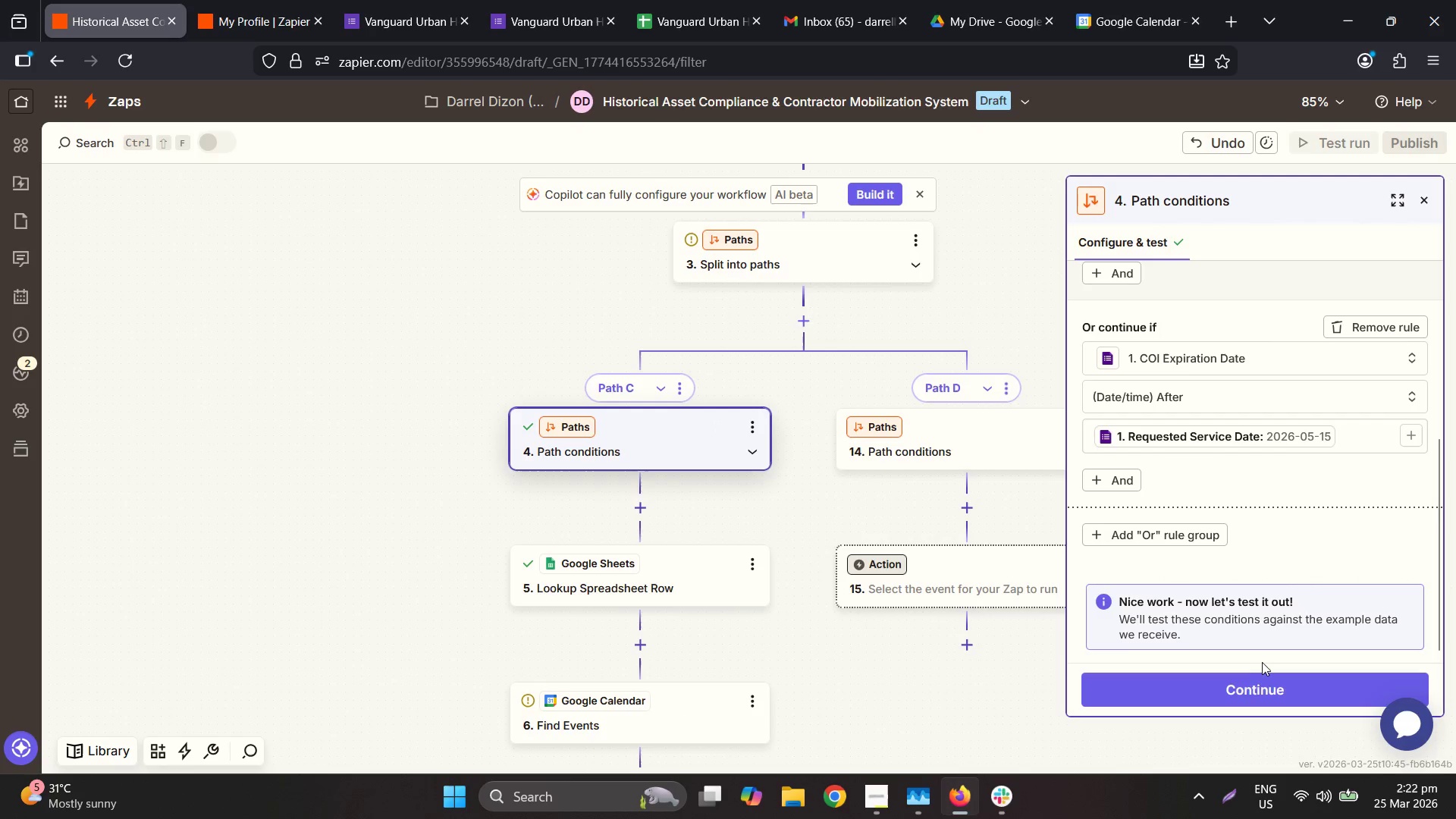 
left_click([1255, 682])
 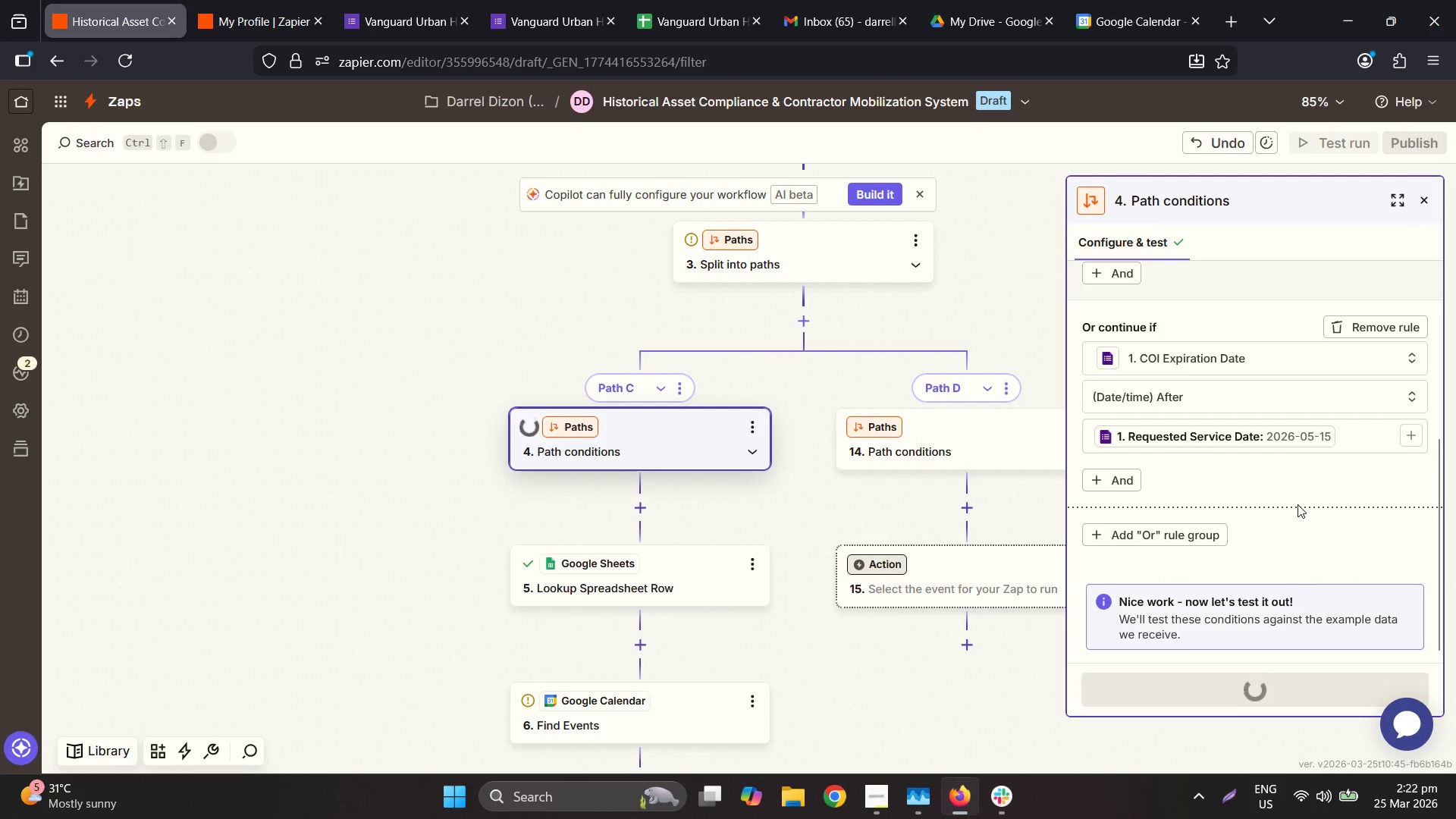 
scroll: coordinate [1298, 504], scroll_direction: down, amount: 4.0
 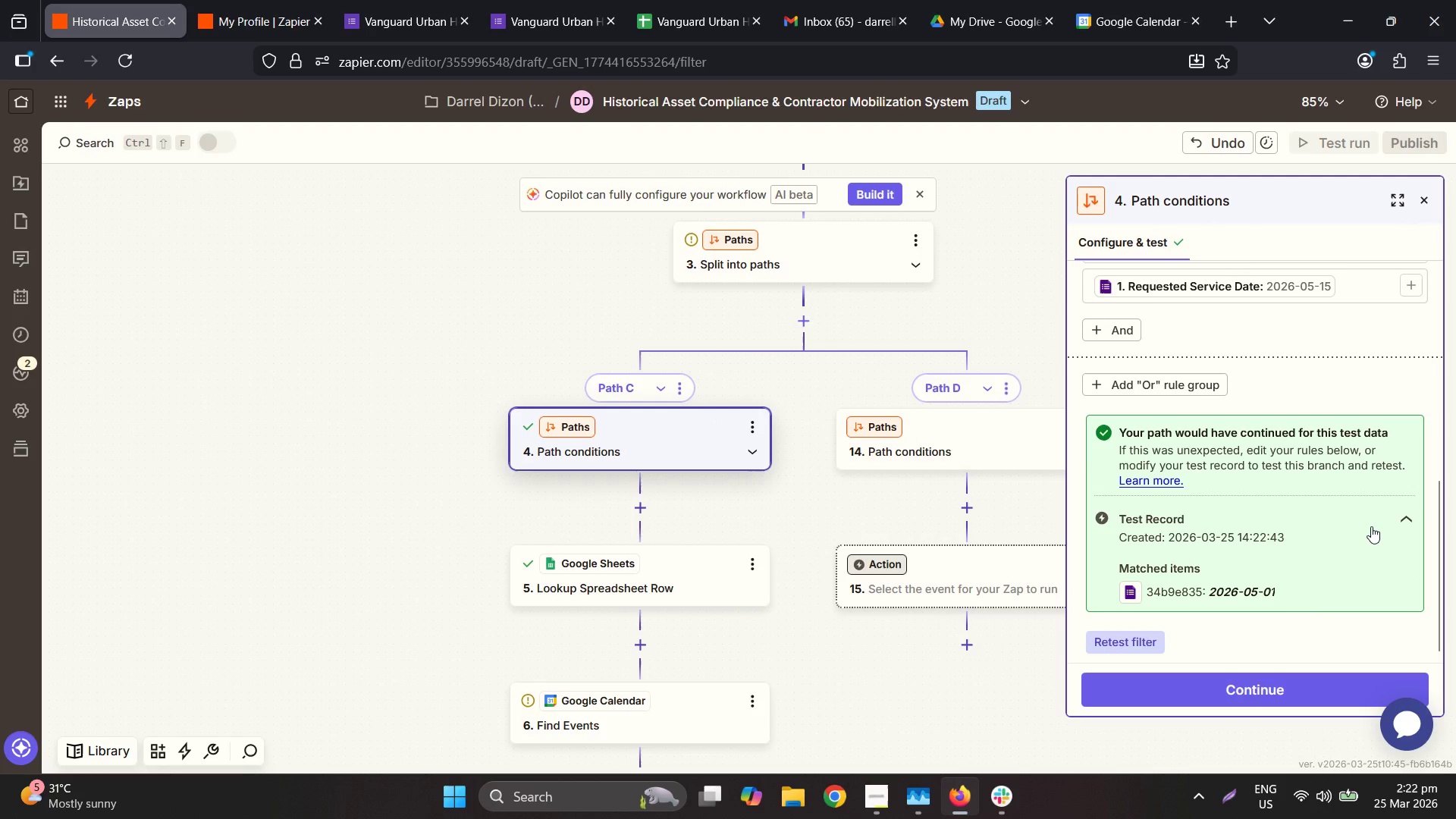 
scroll: coordinate [1348, 528], scroll_direction: up, amount: 3.0
 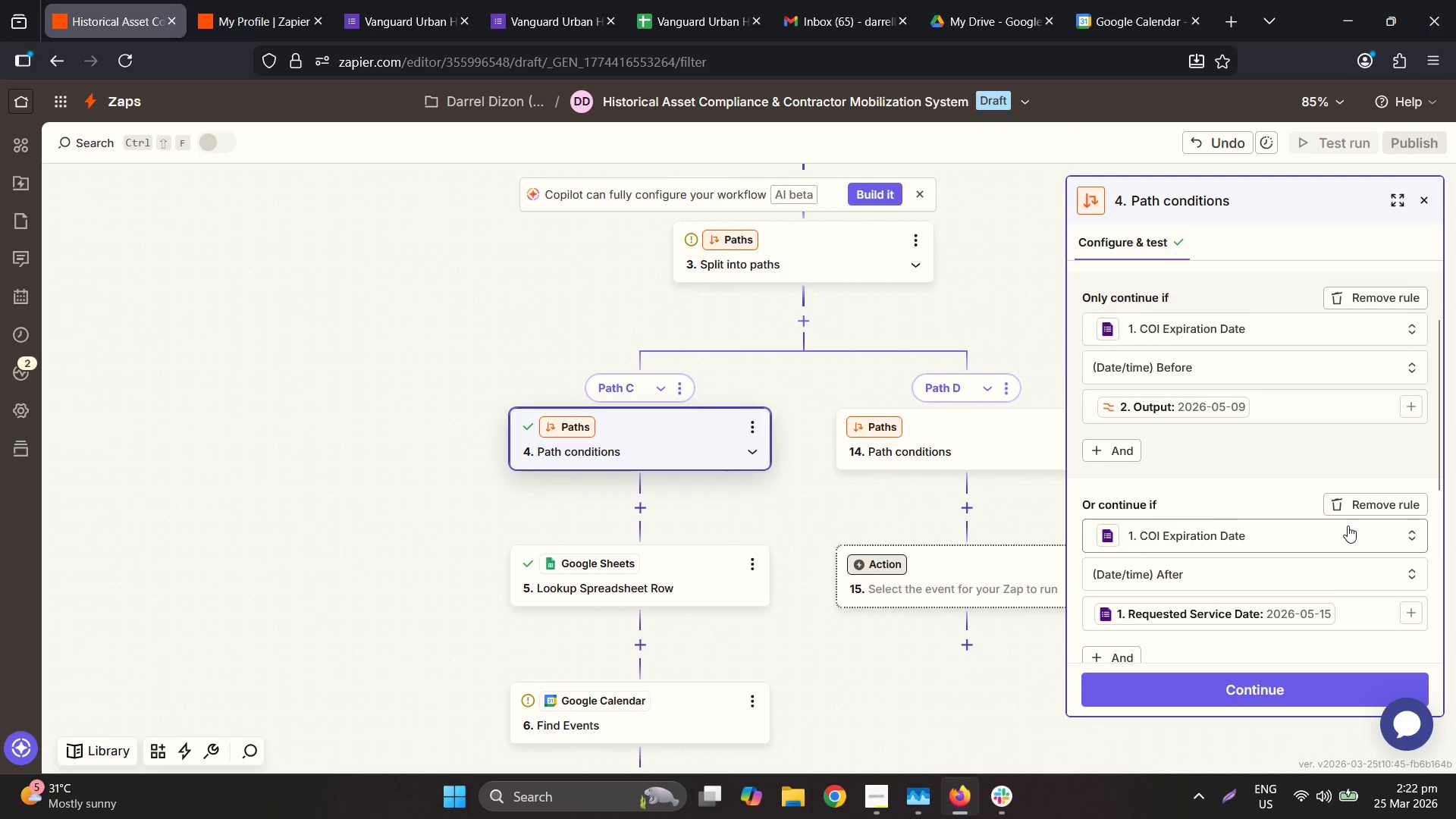 
scroll: coordinate [1348, 526], scroll_direction: down, amount: 1.0
 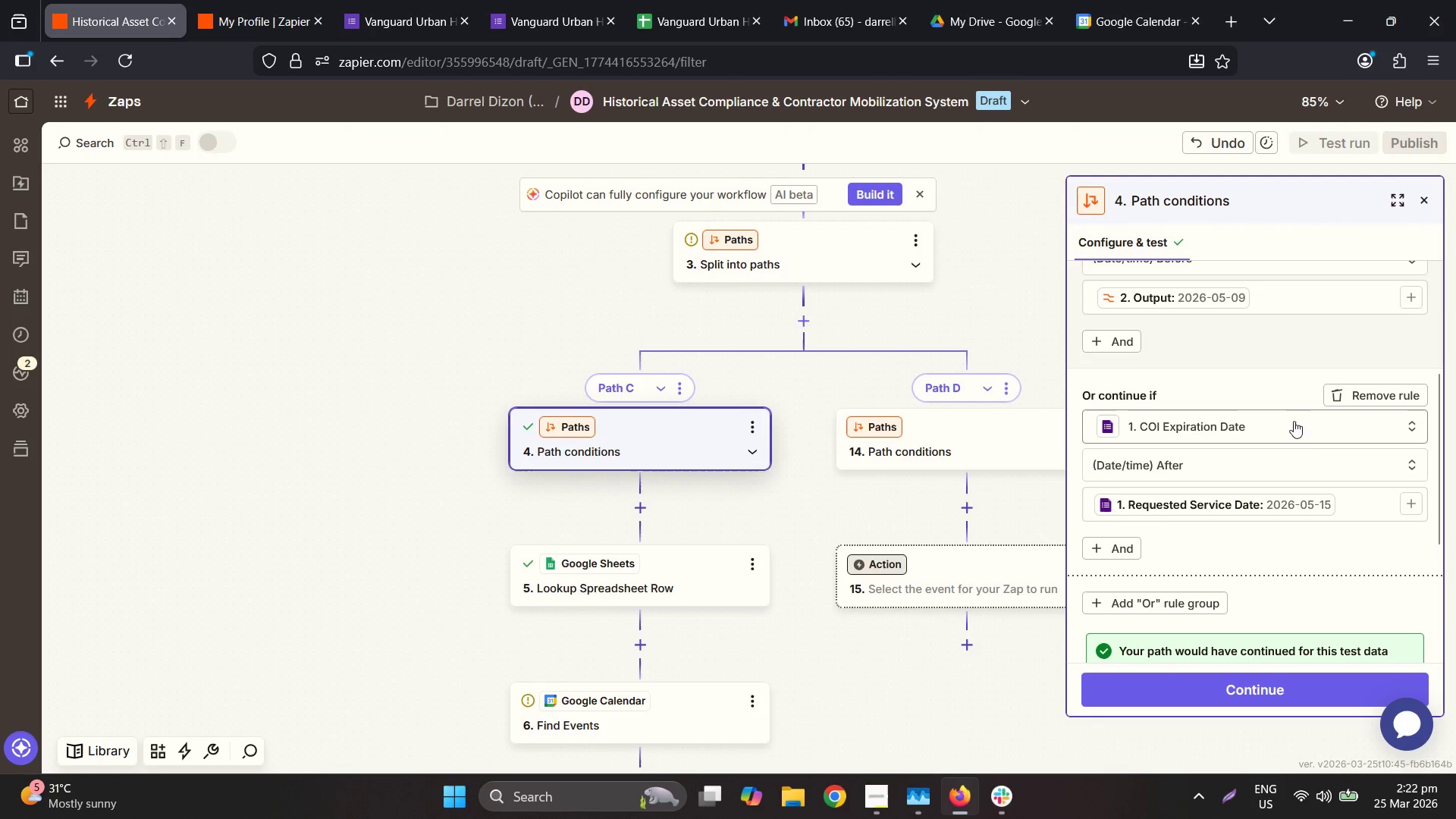 
wait(6.99)
 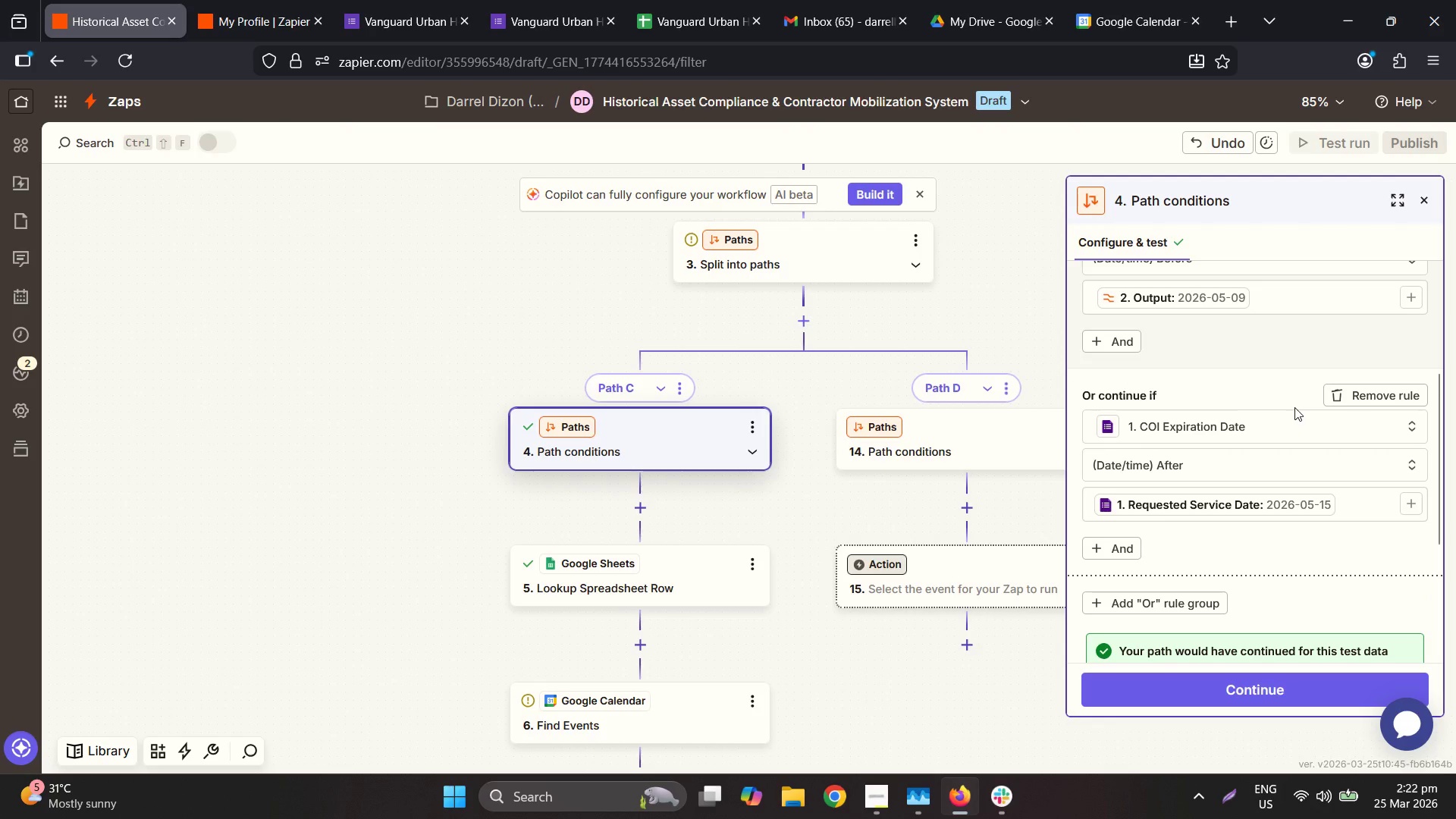 
left_click([1291, 461])
 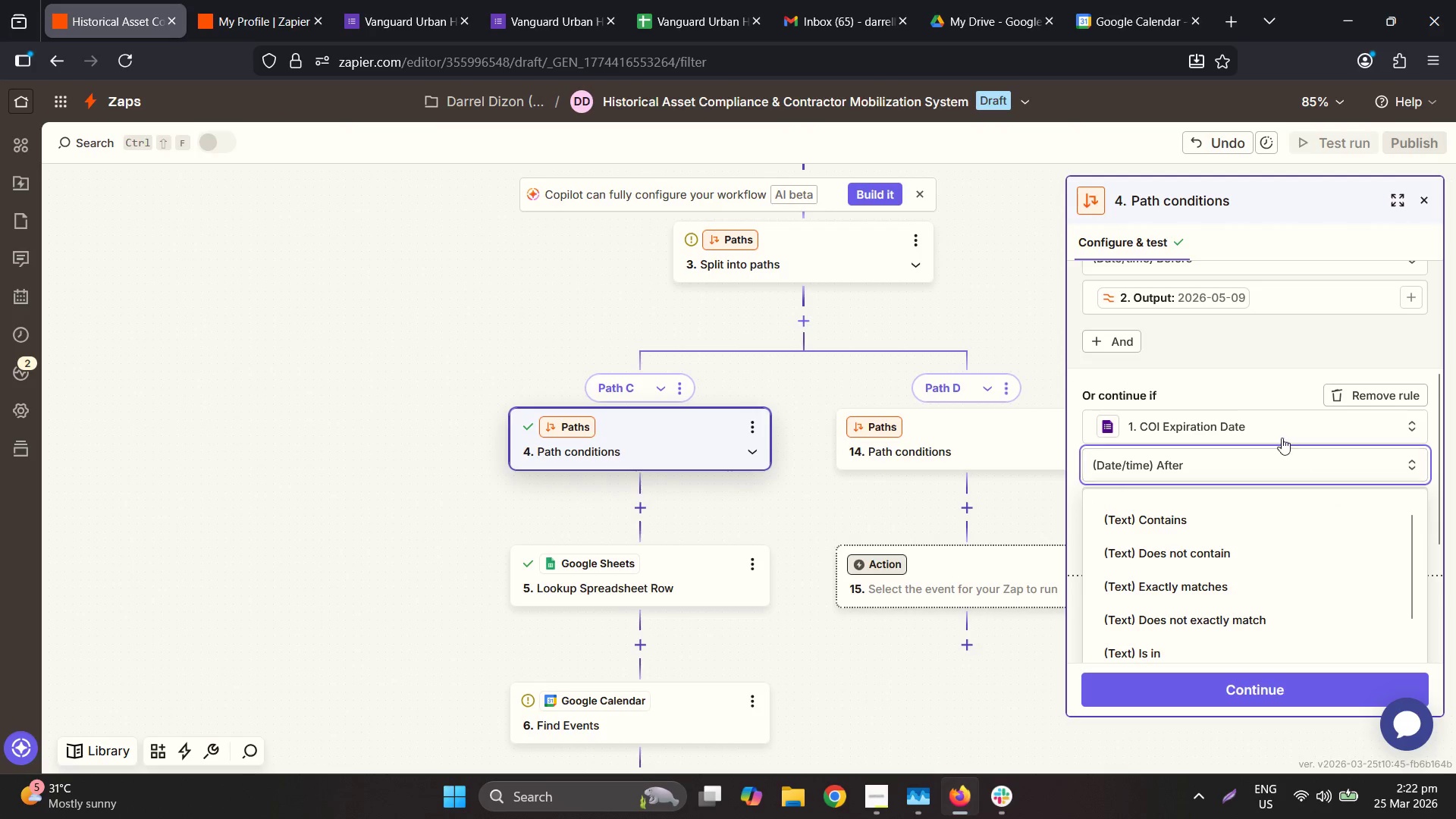 
scroll: coordinate [1264, 400], scroll_direction: up, amount: 1.0
 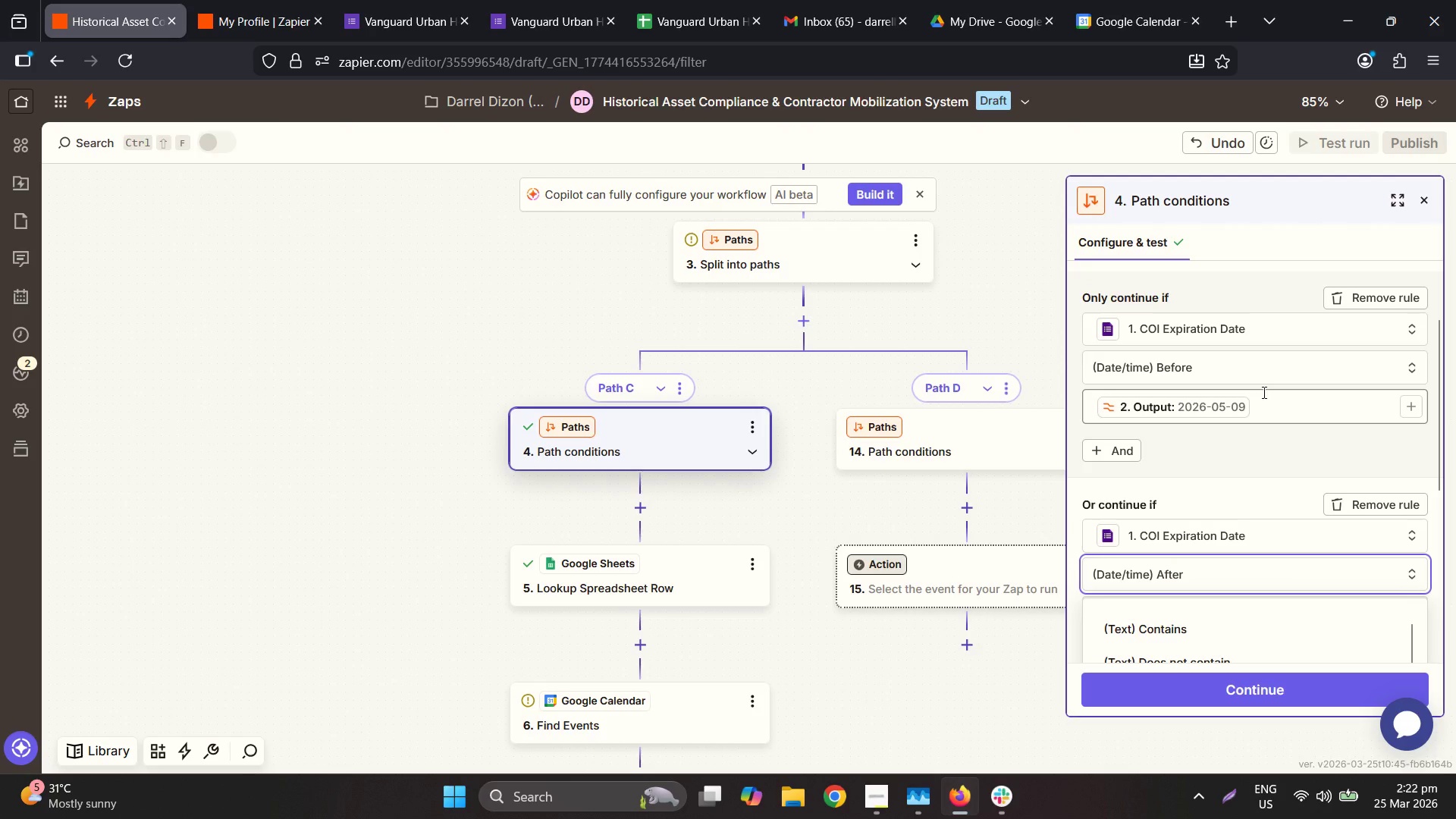 
scroll: coordinate [1263, 392], scroll_direction: down, amount: 1.0
 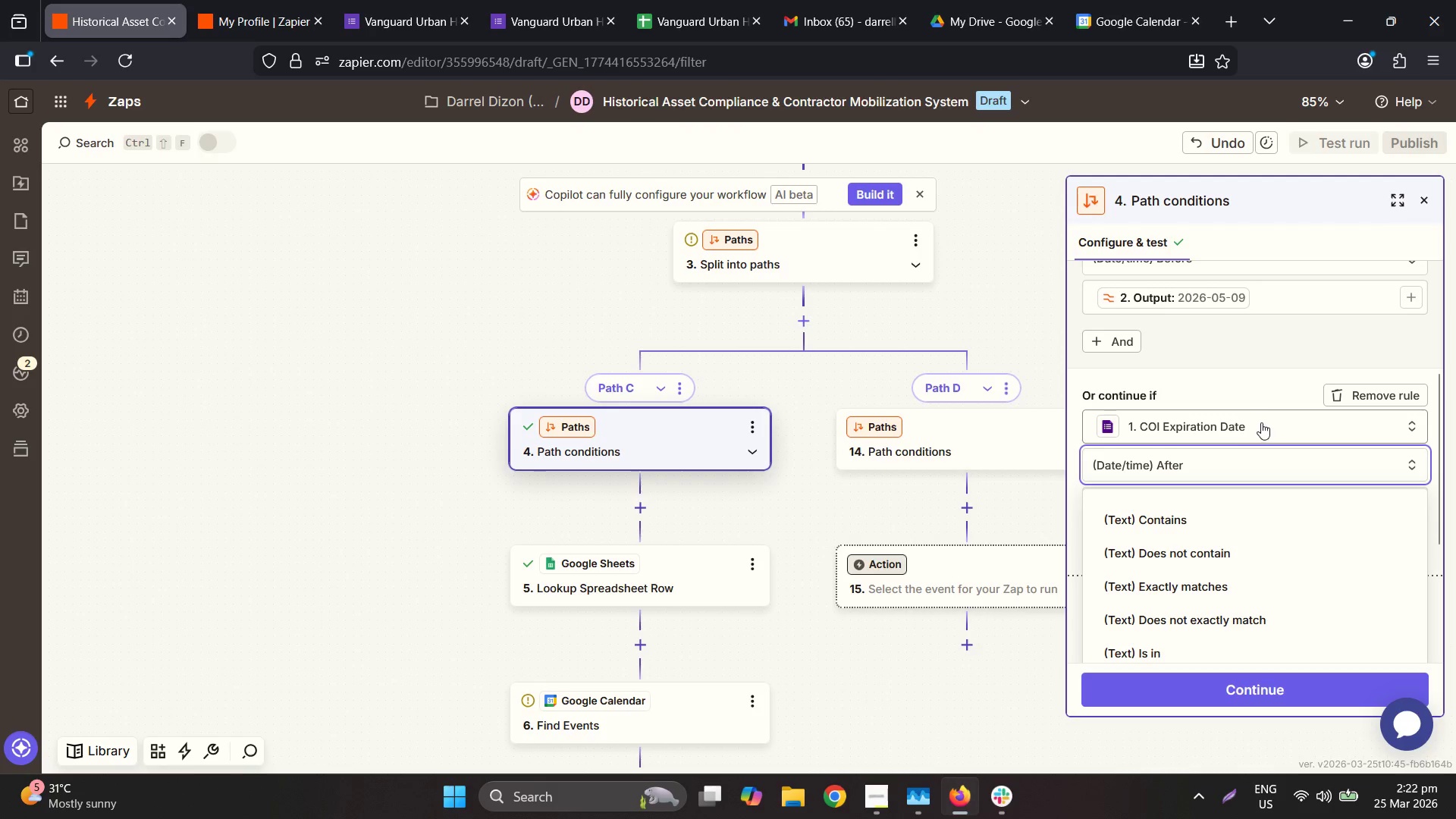 
left_click([1274, 393])
 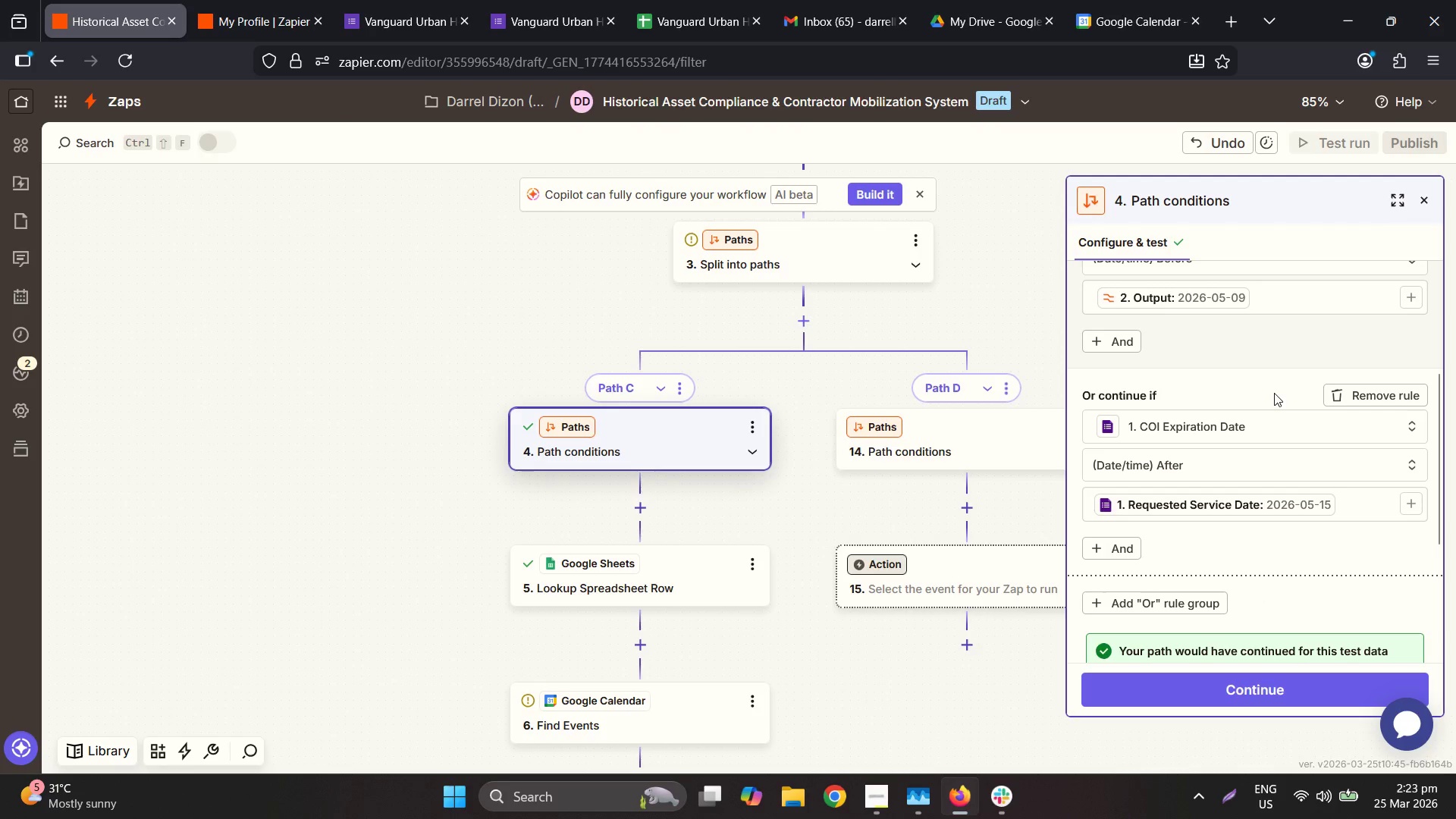 
scroll: coordinate [1326, 481], scroll_direction: down, amount: 2.0
 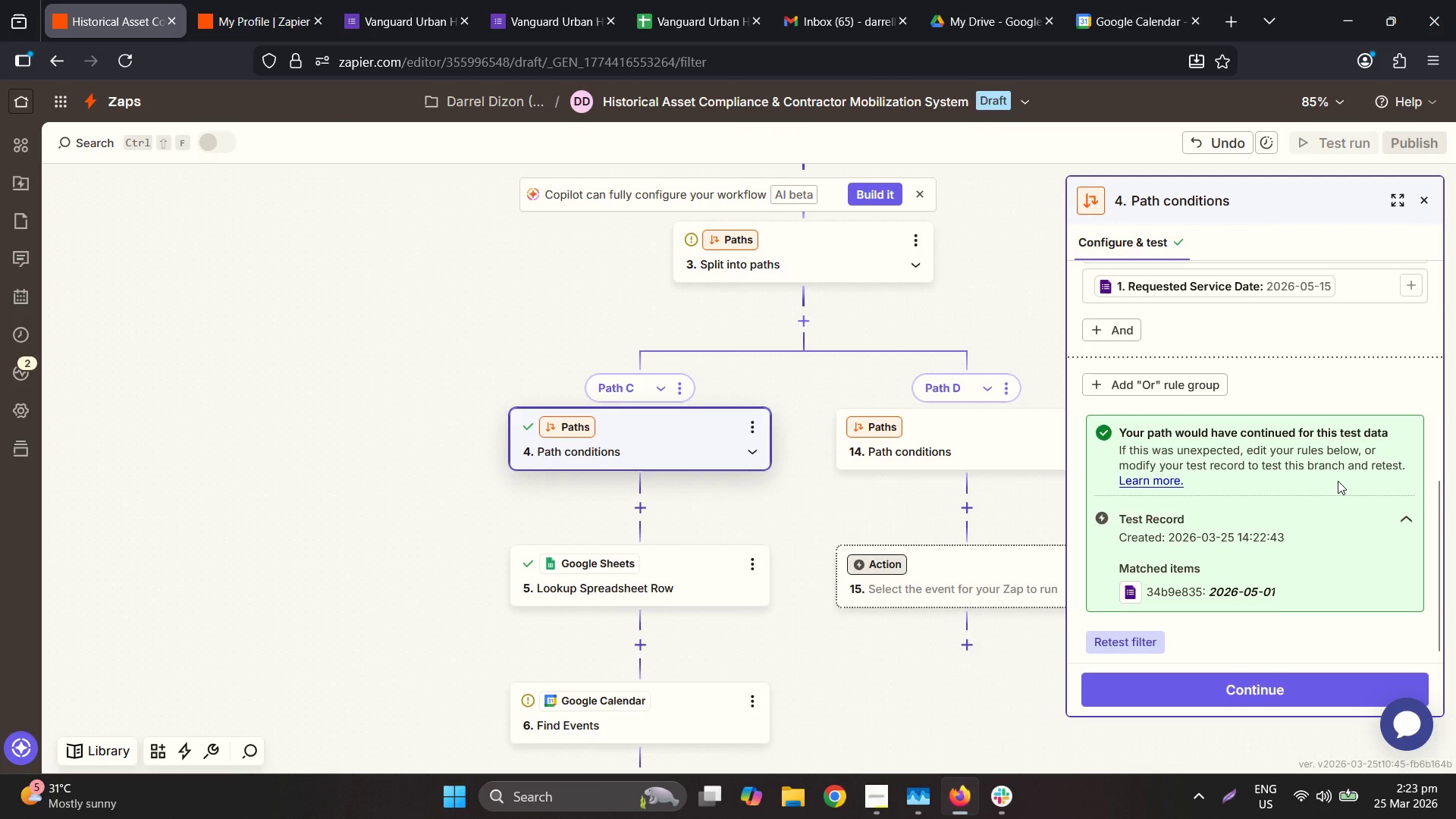 
scroll: coordinate [1338, 478], scroll_direction: up, amount: 2.0
 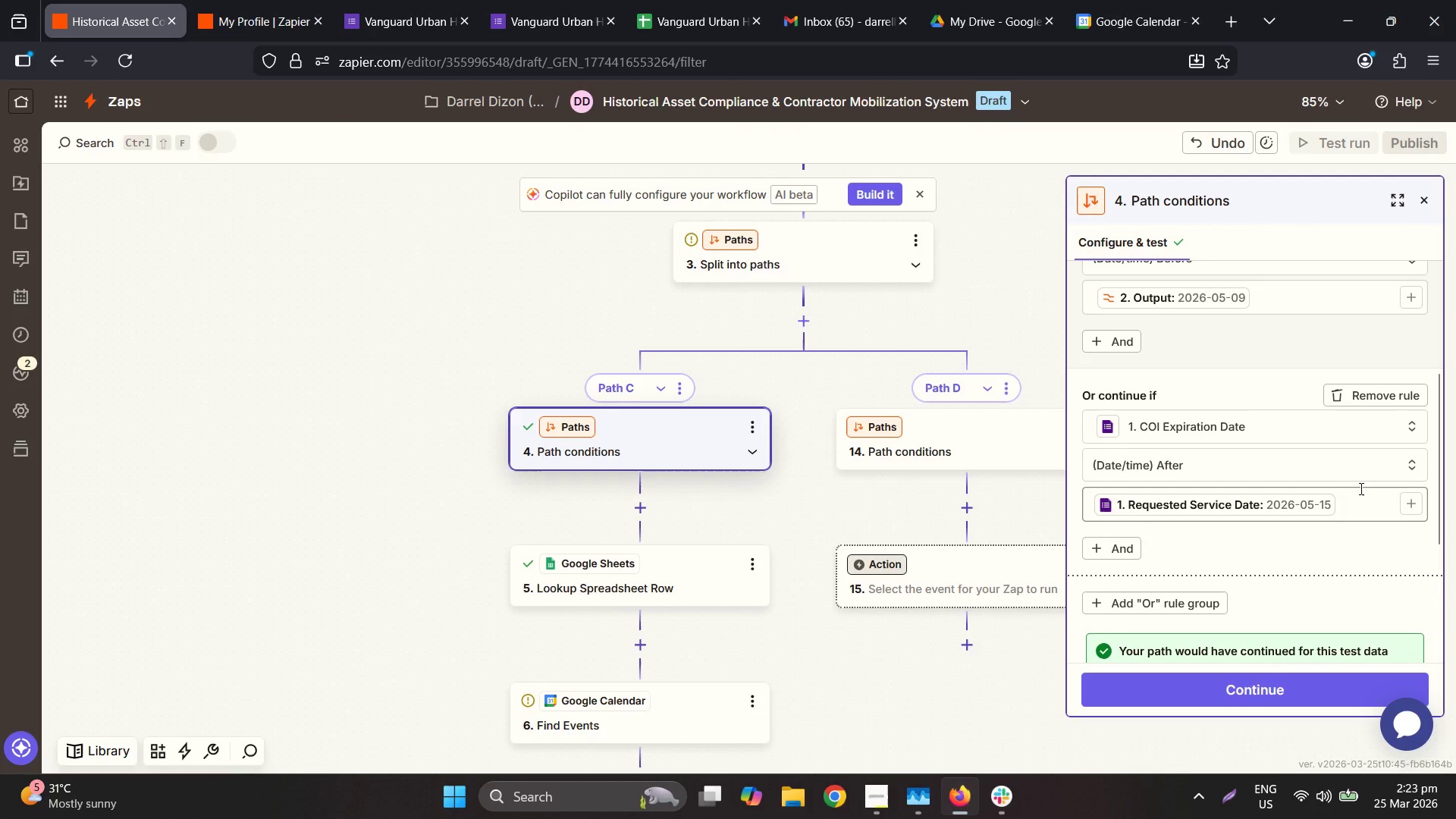 
scroll: coordinate [1357, 495], scroll_direction: down, amount: 5.0
 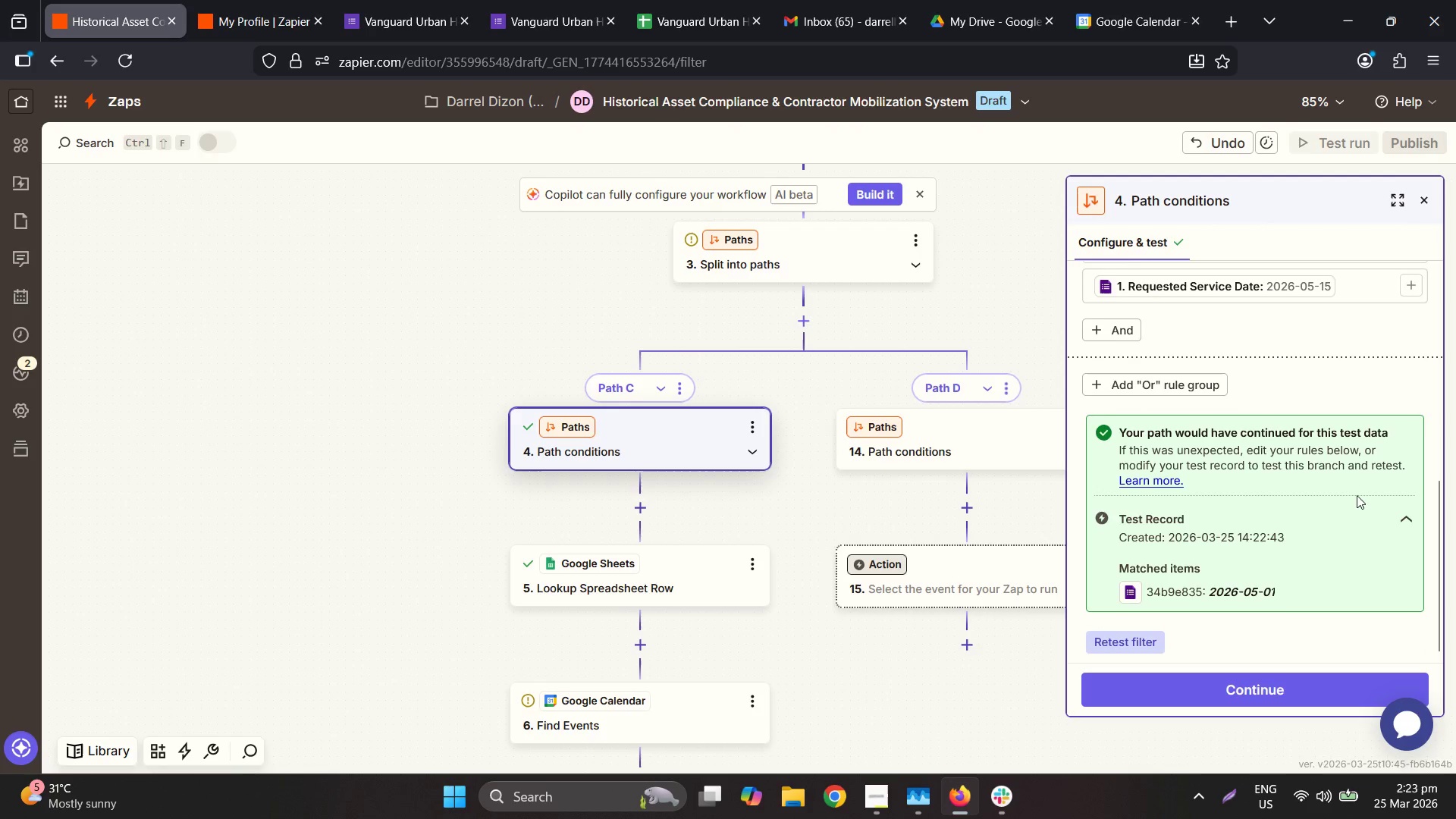 
scroll: coordinate [1357, 482], scroll_direction: up, amount: 2.0
 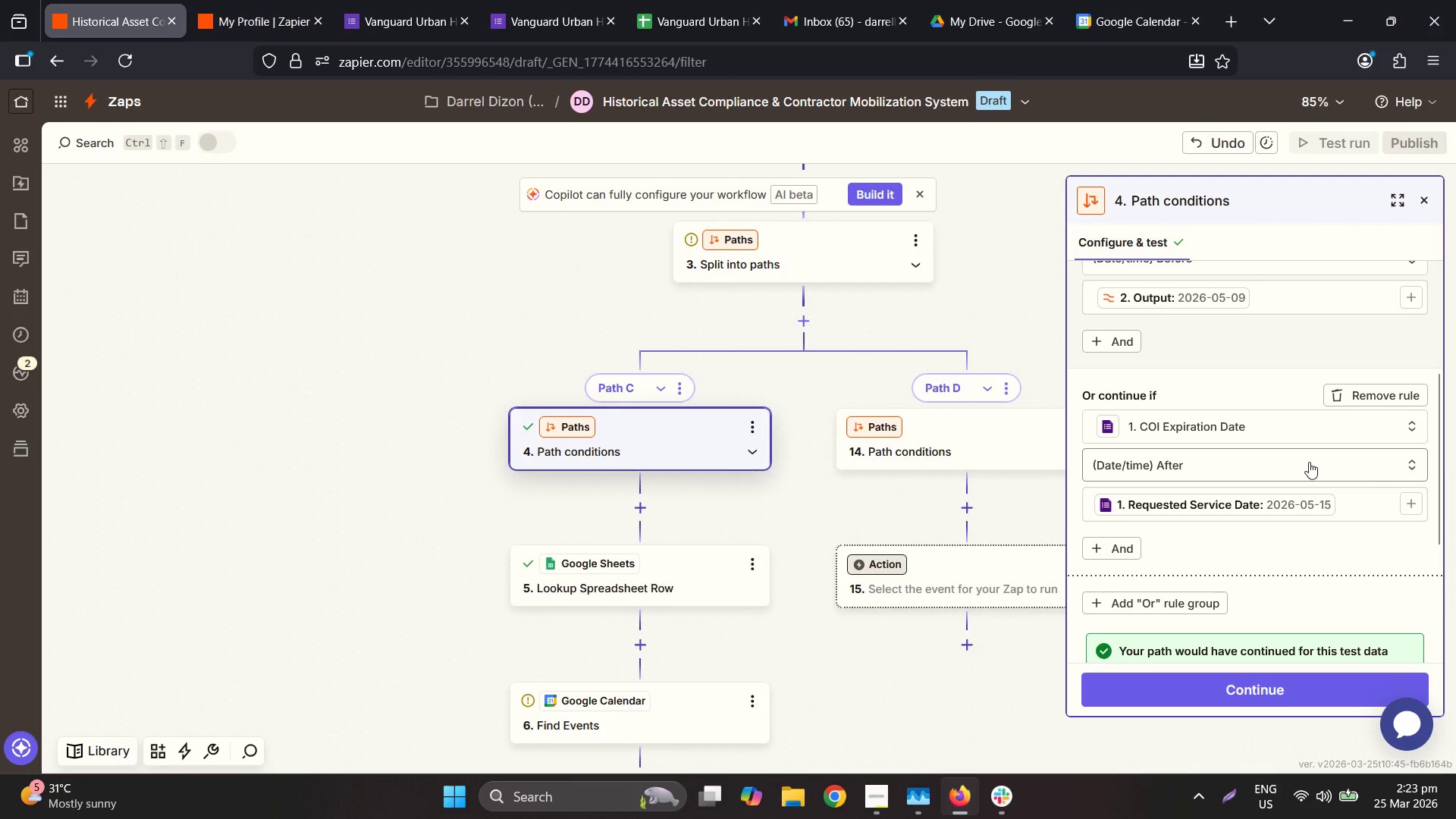 
scroll: coordinate [1309, 462], scroll_direction: down, amount: 2.0
 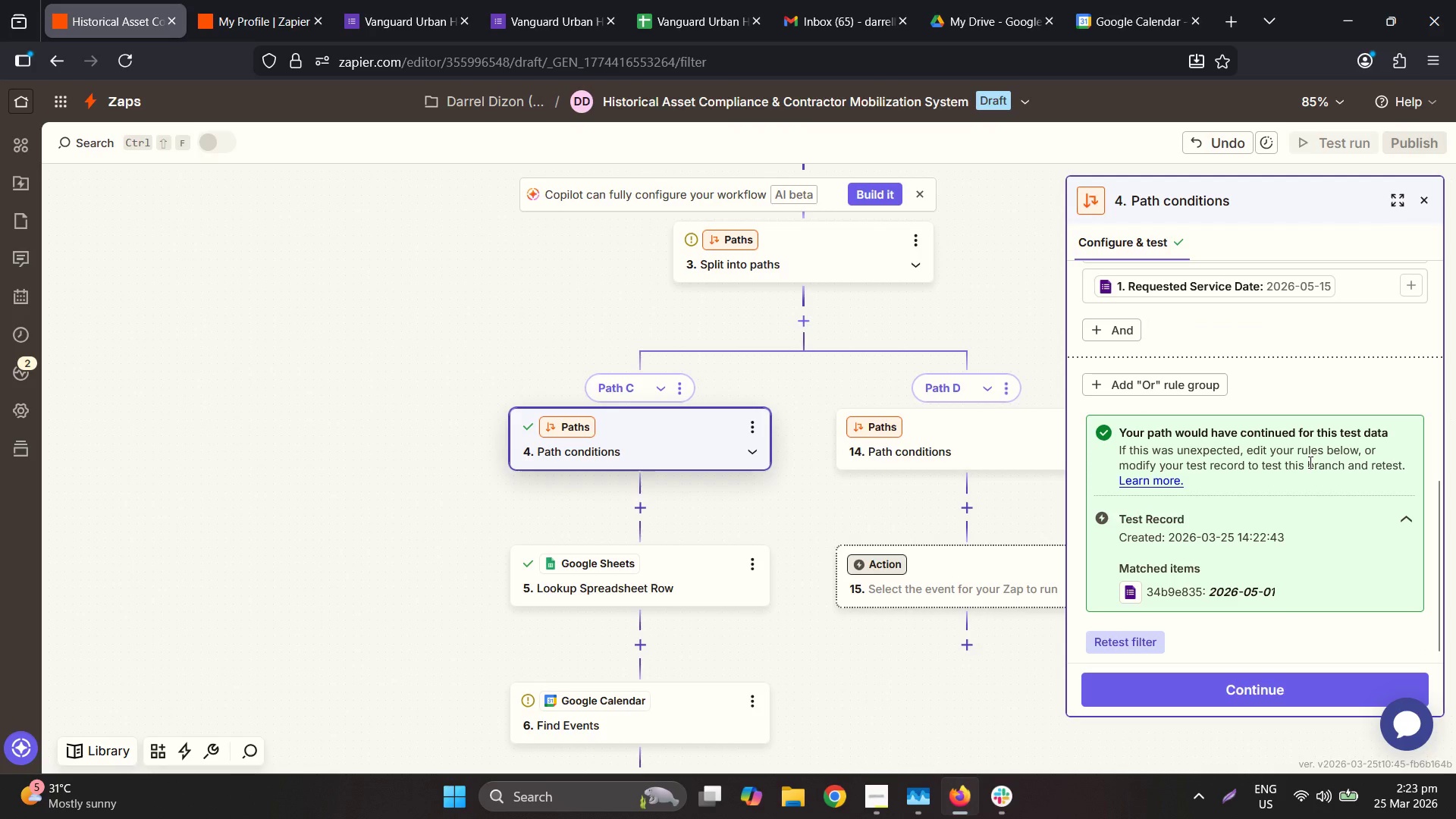 
scroll: coordinate [1309, 462], scroll_direction: up, amount: 2.0
 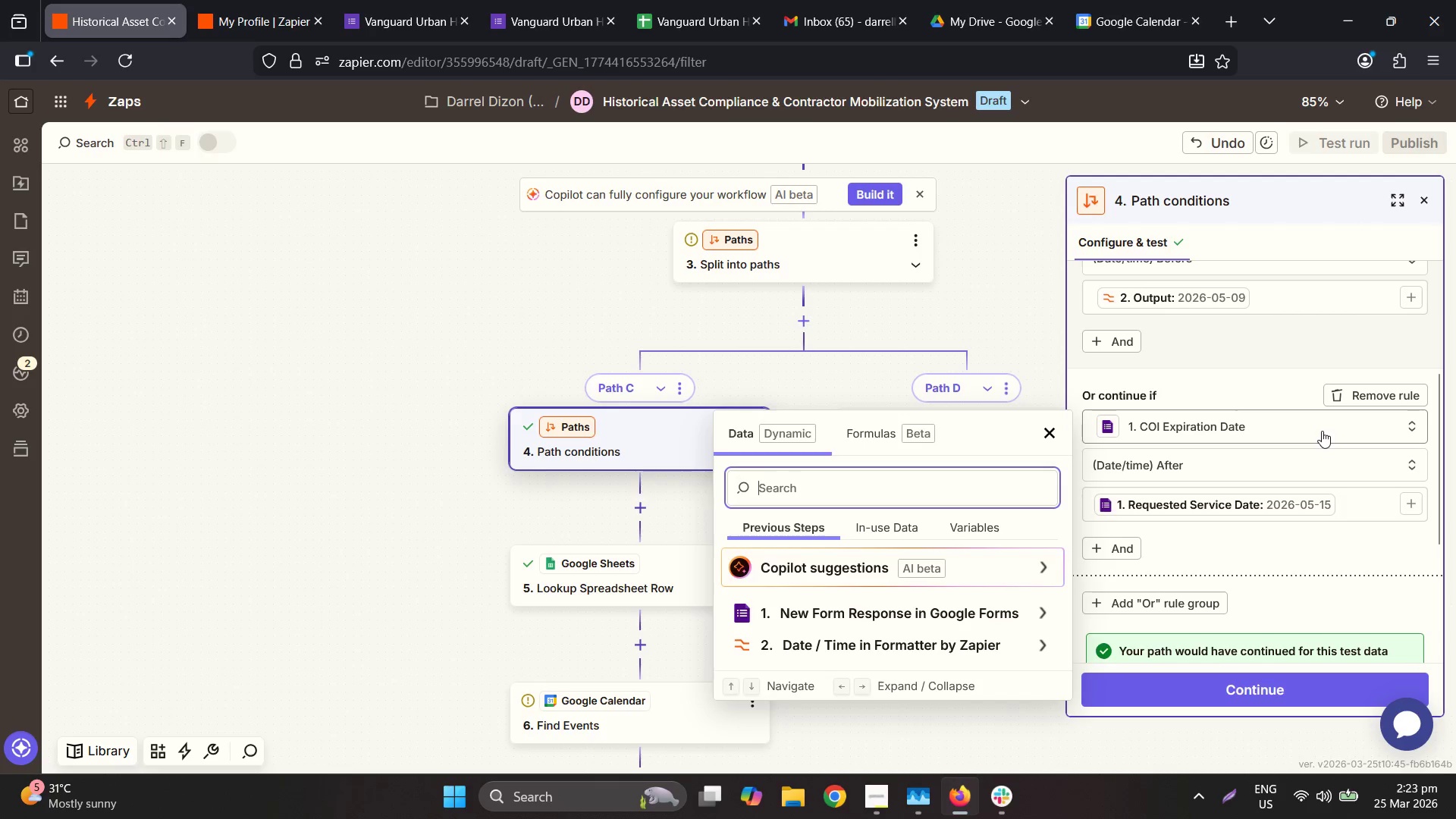 
wait(5.94)
 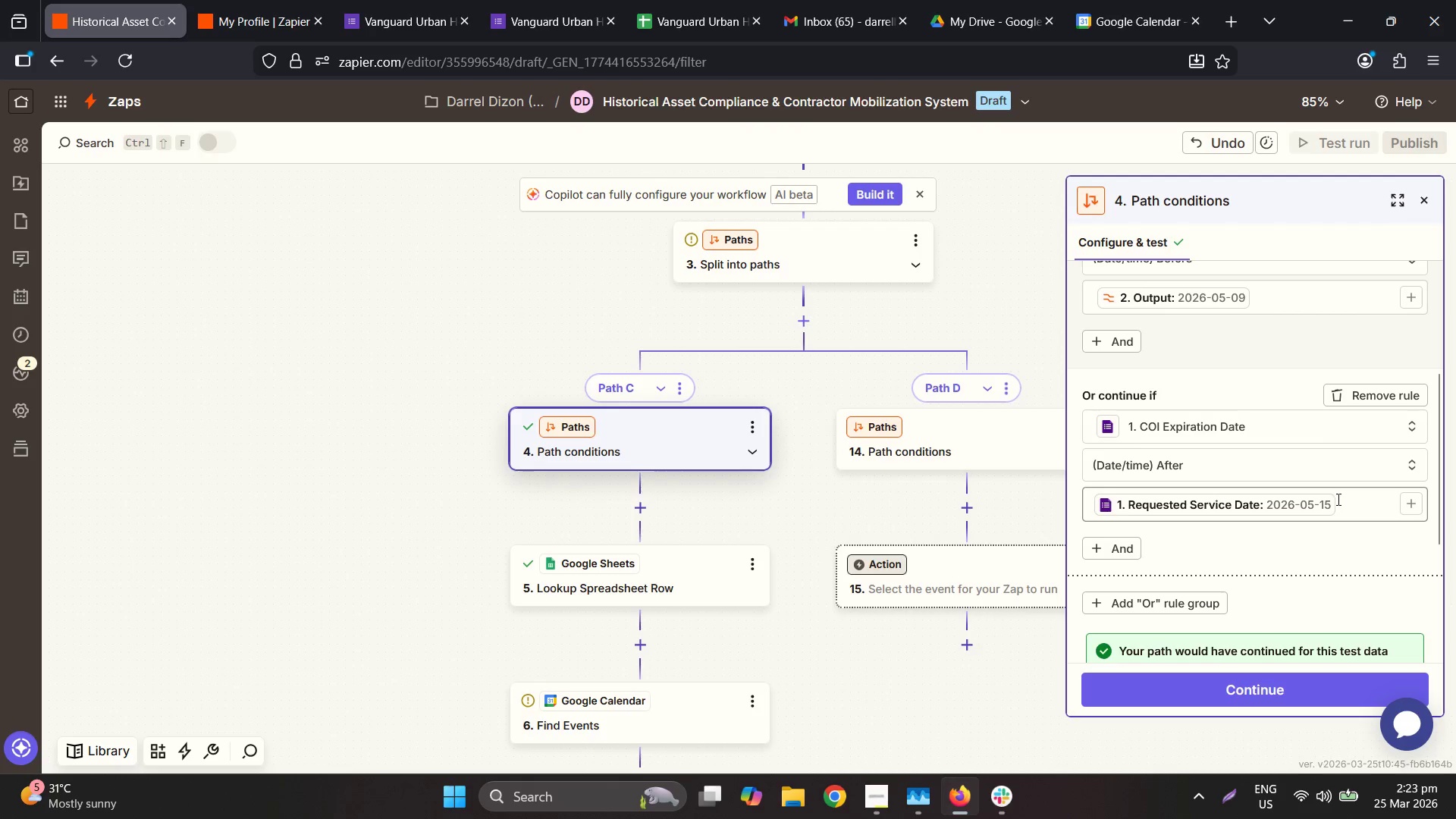 
left_click([1034, 603])
 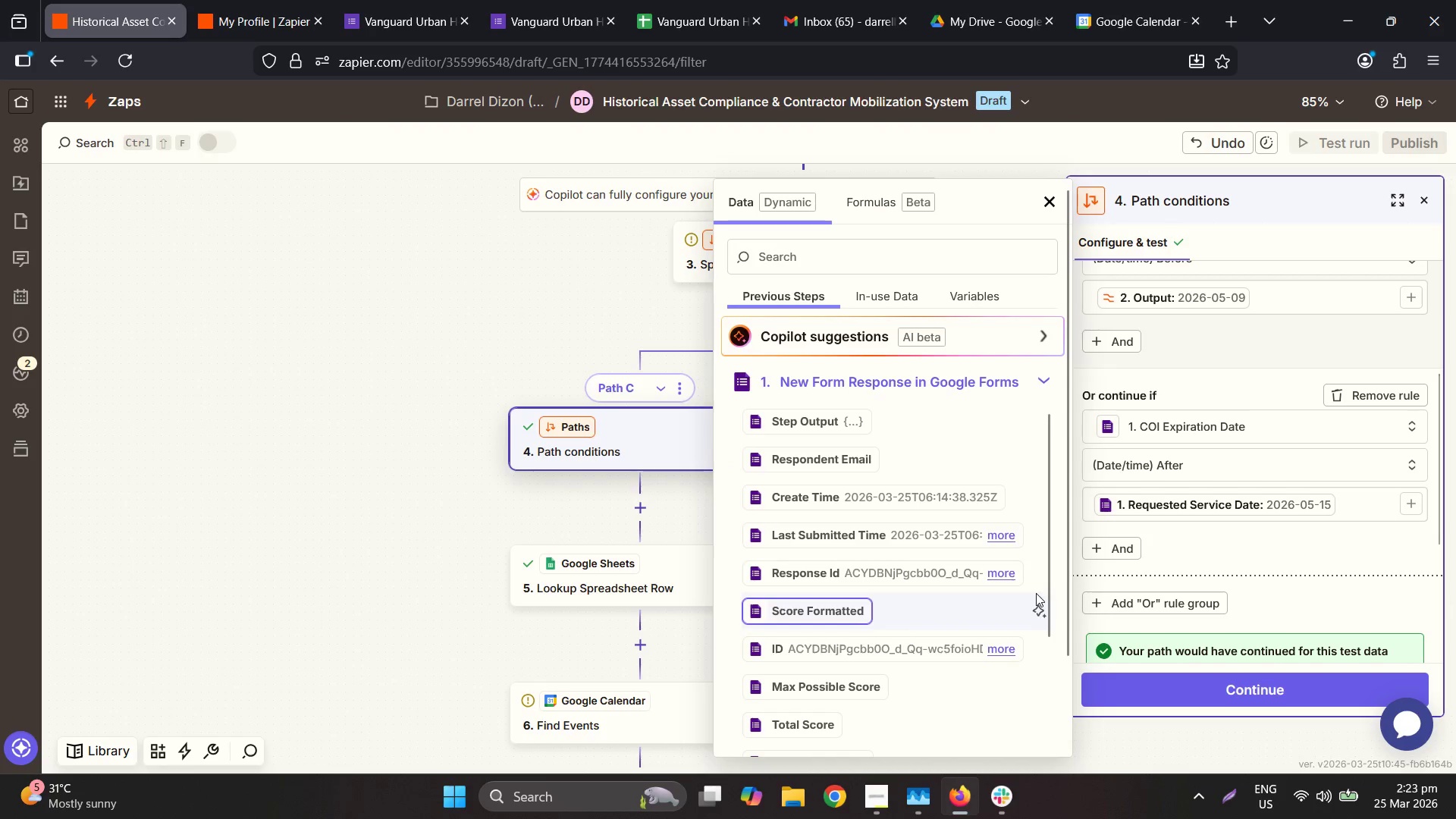 
scroll: coordinate [1041, 585], scroll_direction: down, amount: 4.0
 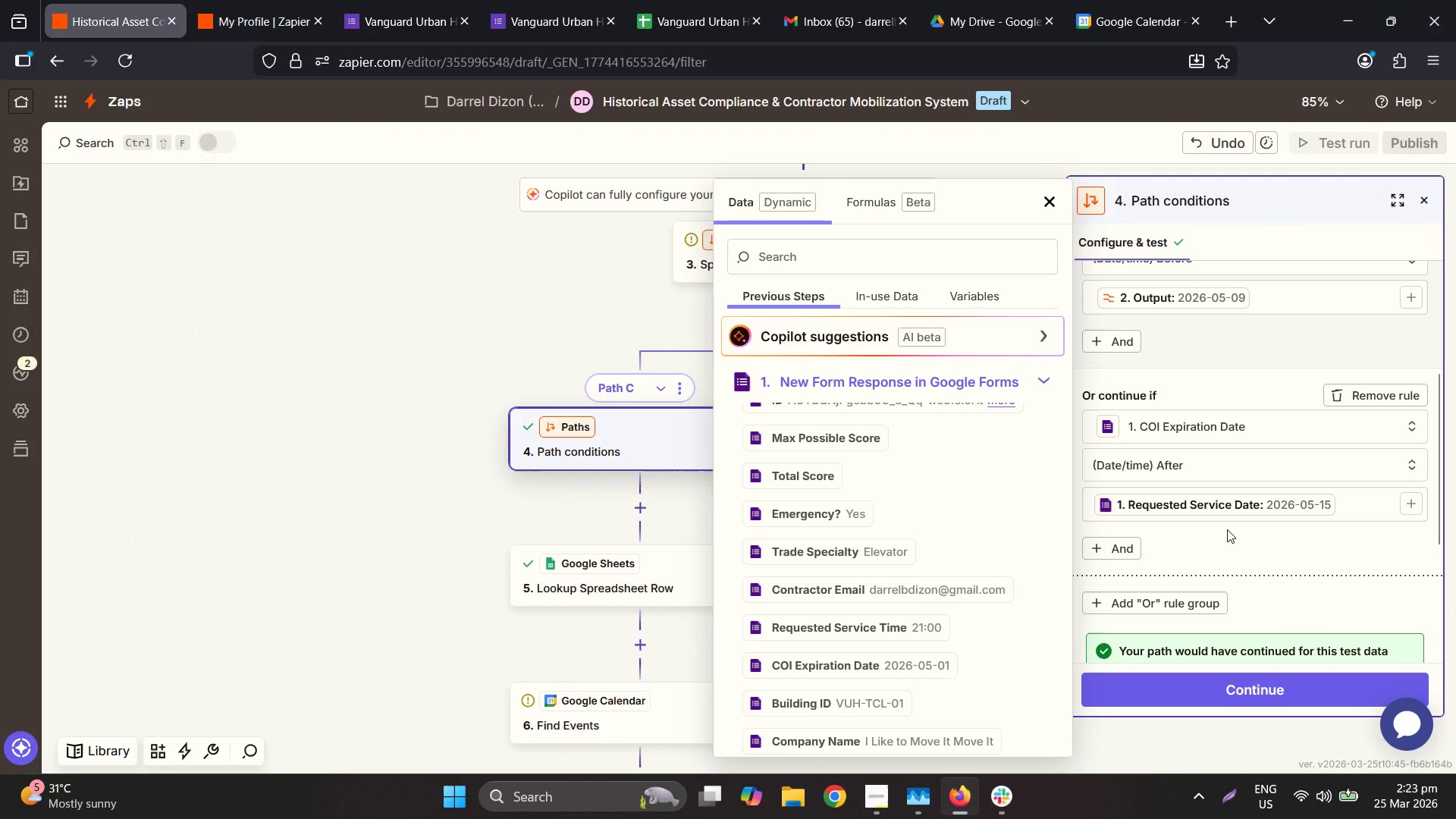 
wait(6.49)
 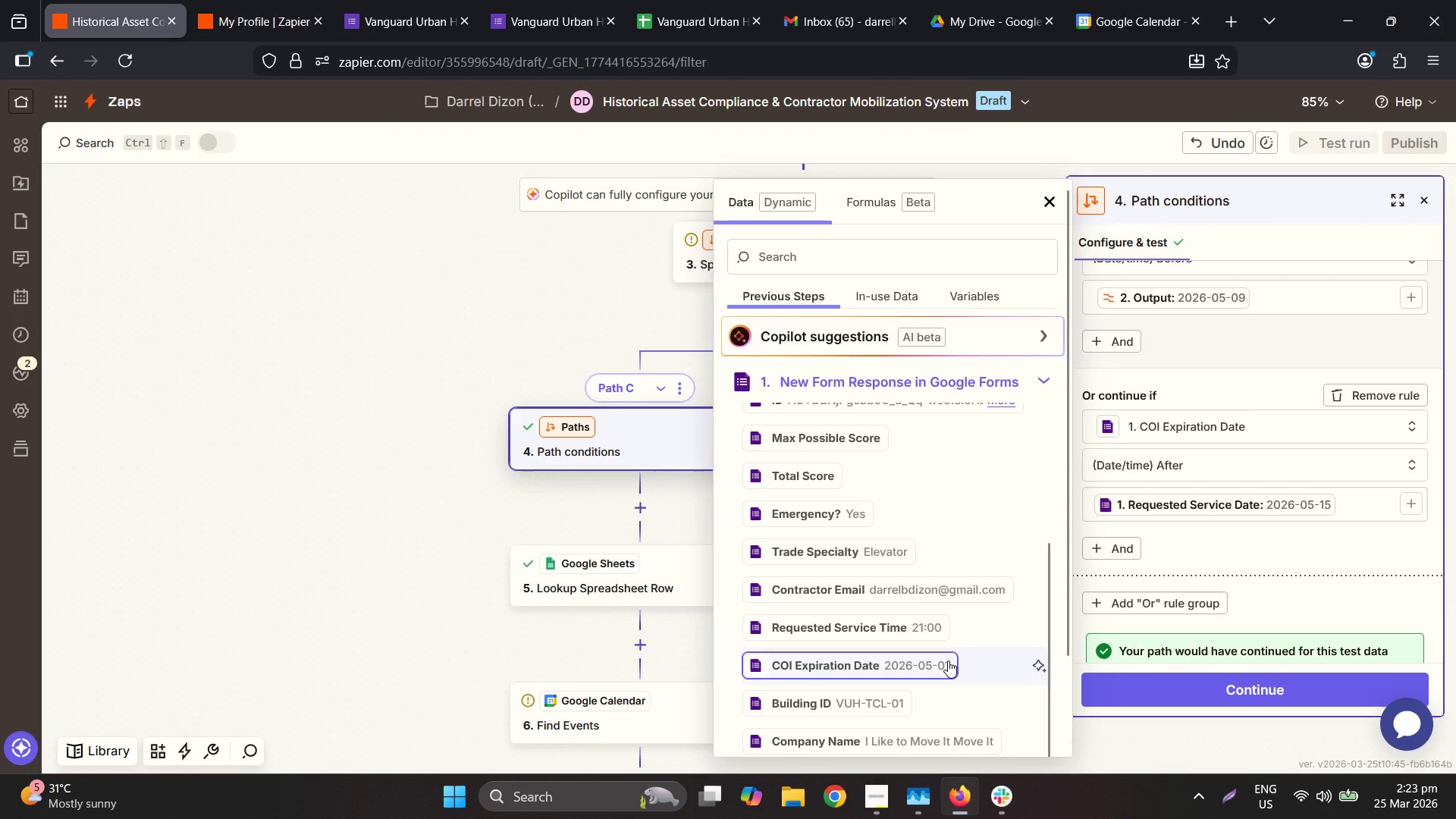 
left_click([1241, 441])
 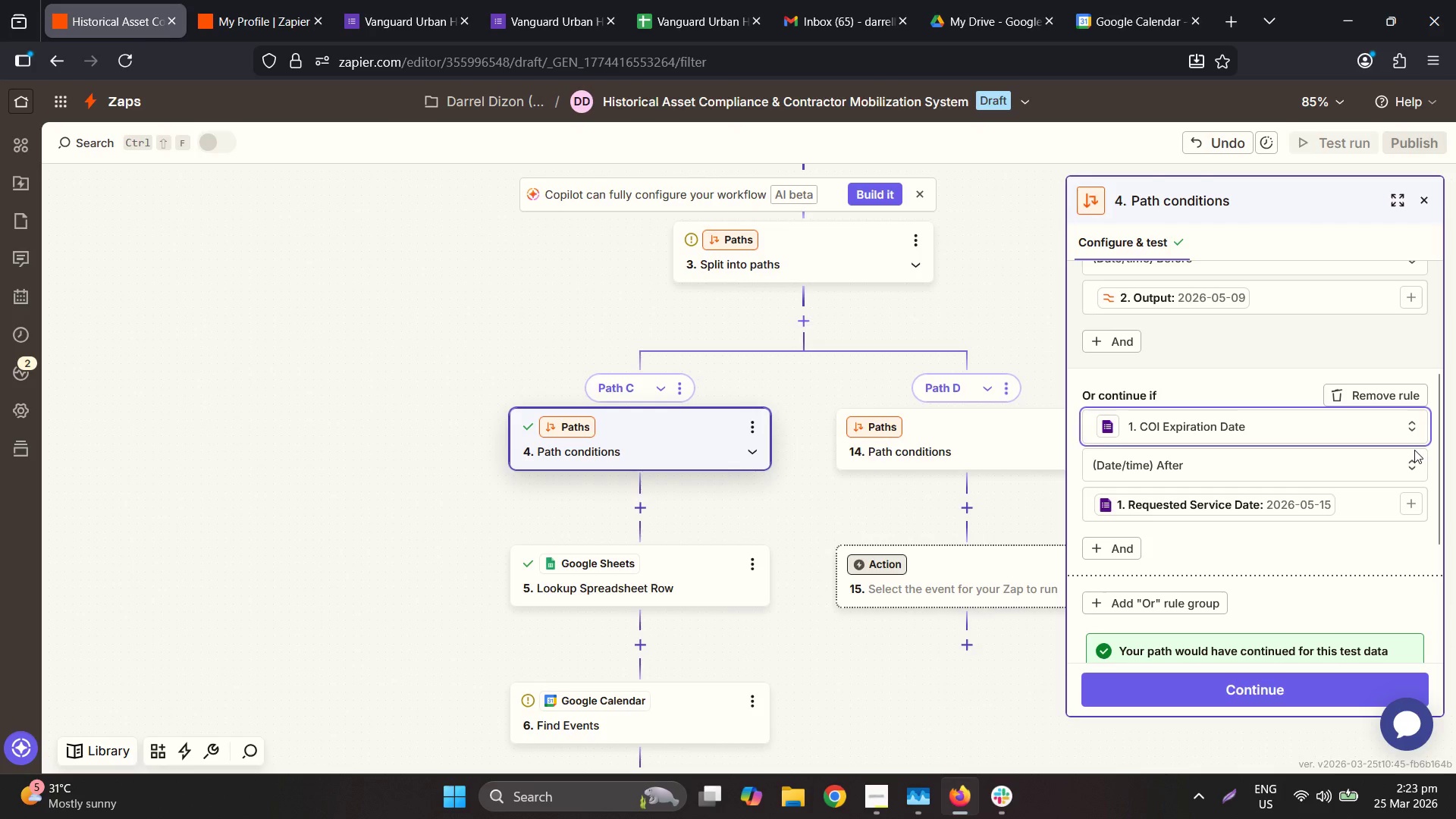 
scroll: coordinate [1274, 532], scroll_direction: none, amount: 0.0
 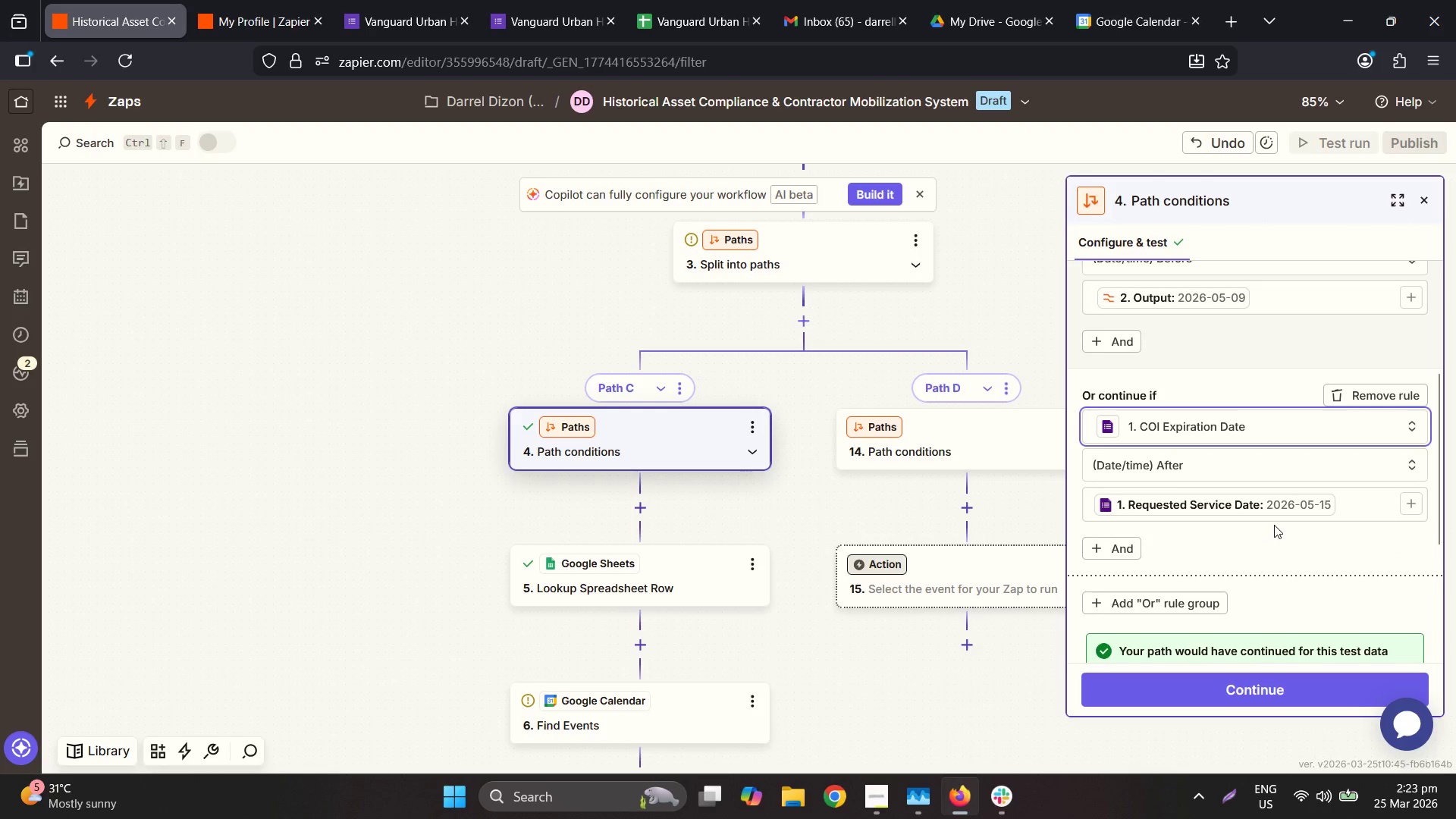 
scroll: coordinate [1274, 525], scroll_direction: down, amount: 1.0
 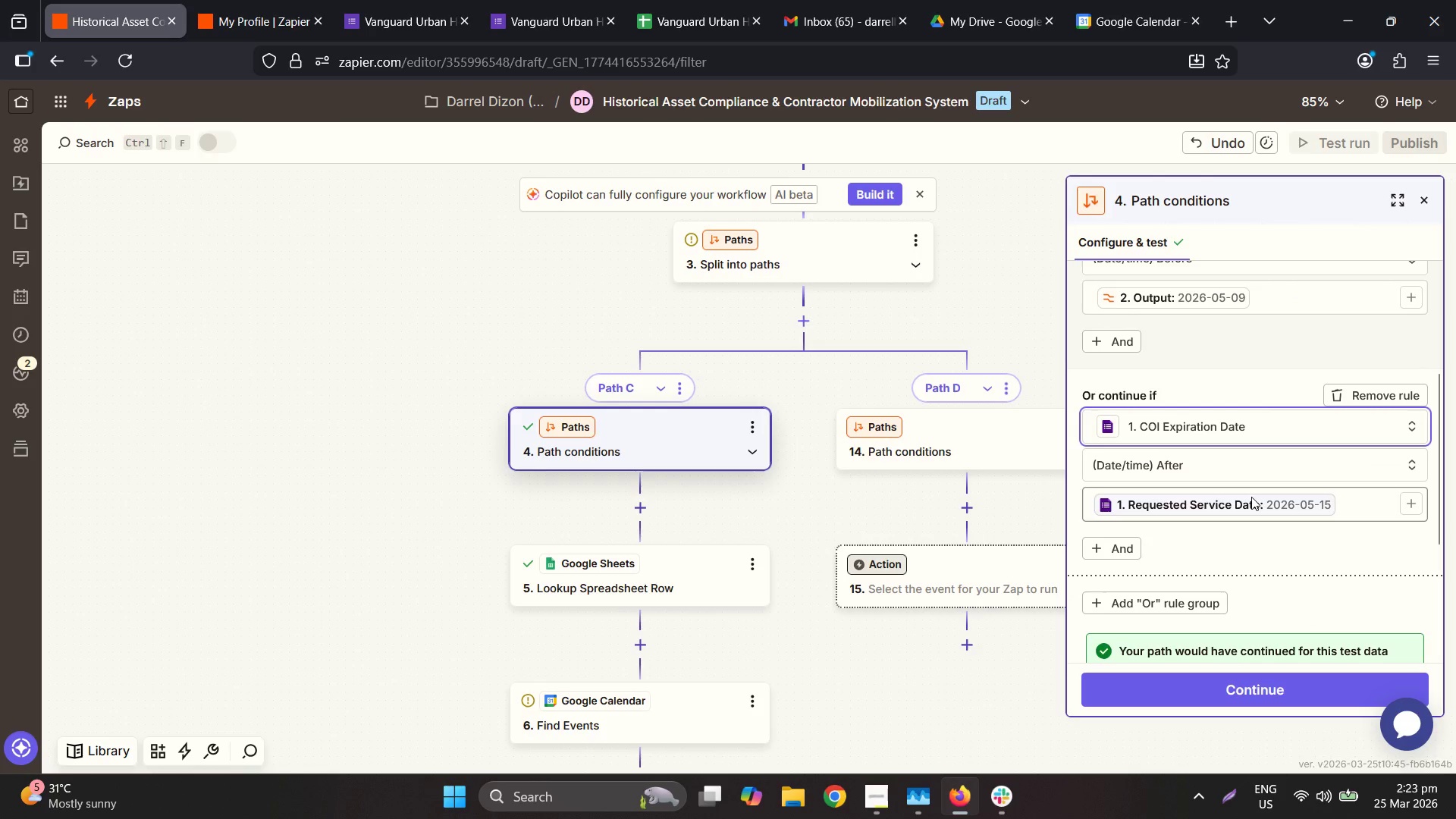 
scroll: coordinate [1175, 420], scroll_direction: up, amount: 2.0
 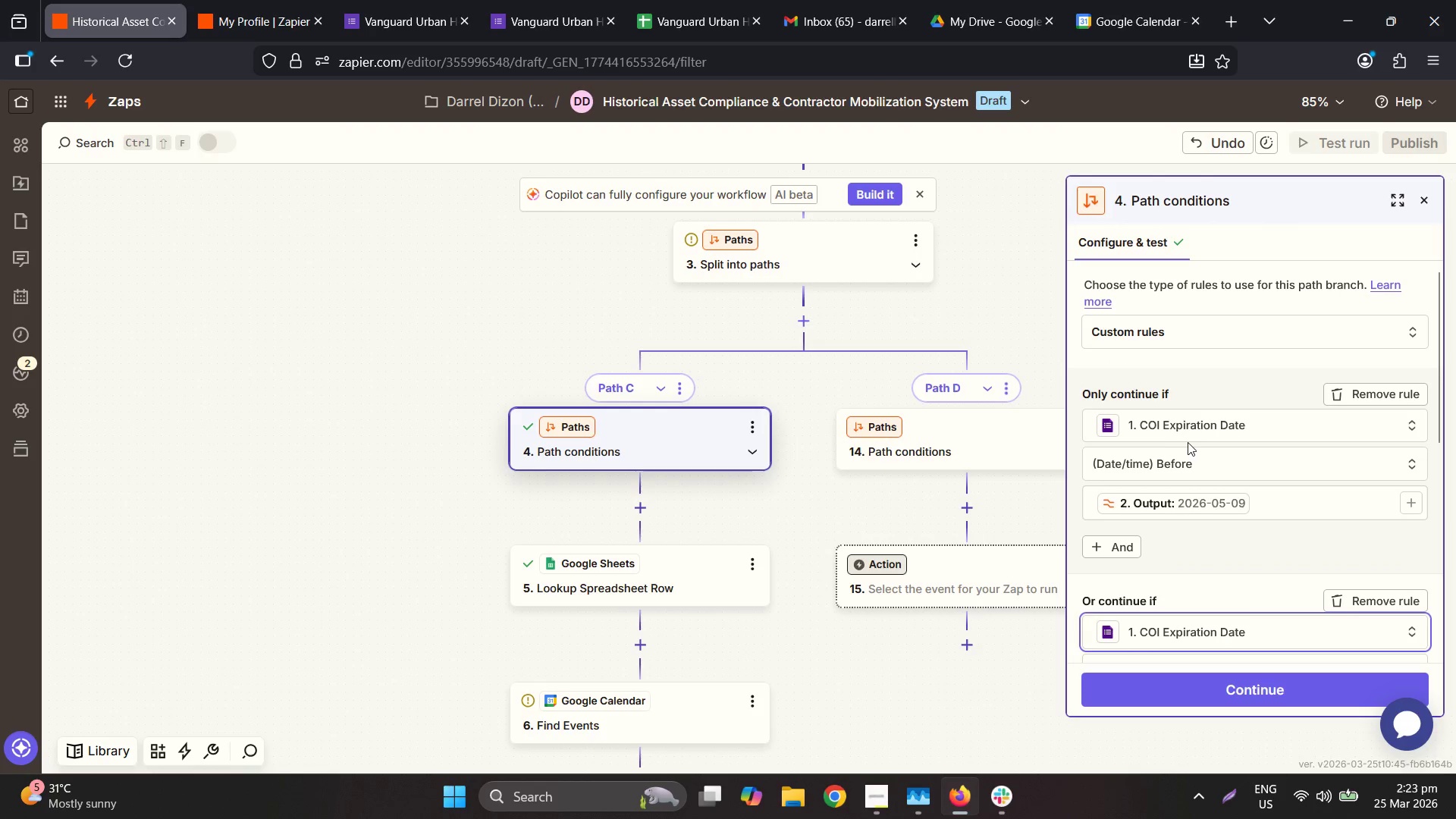 
scroll: coordinate [1188, 442], scroll_direction: down, amount: 2.0
 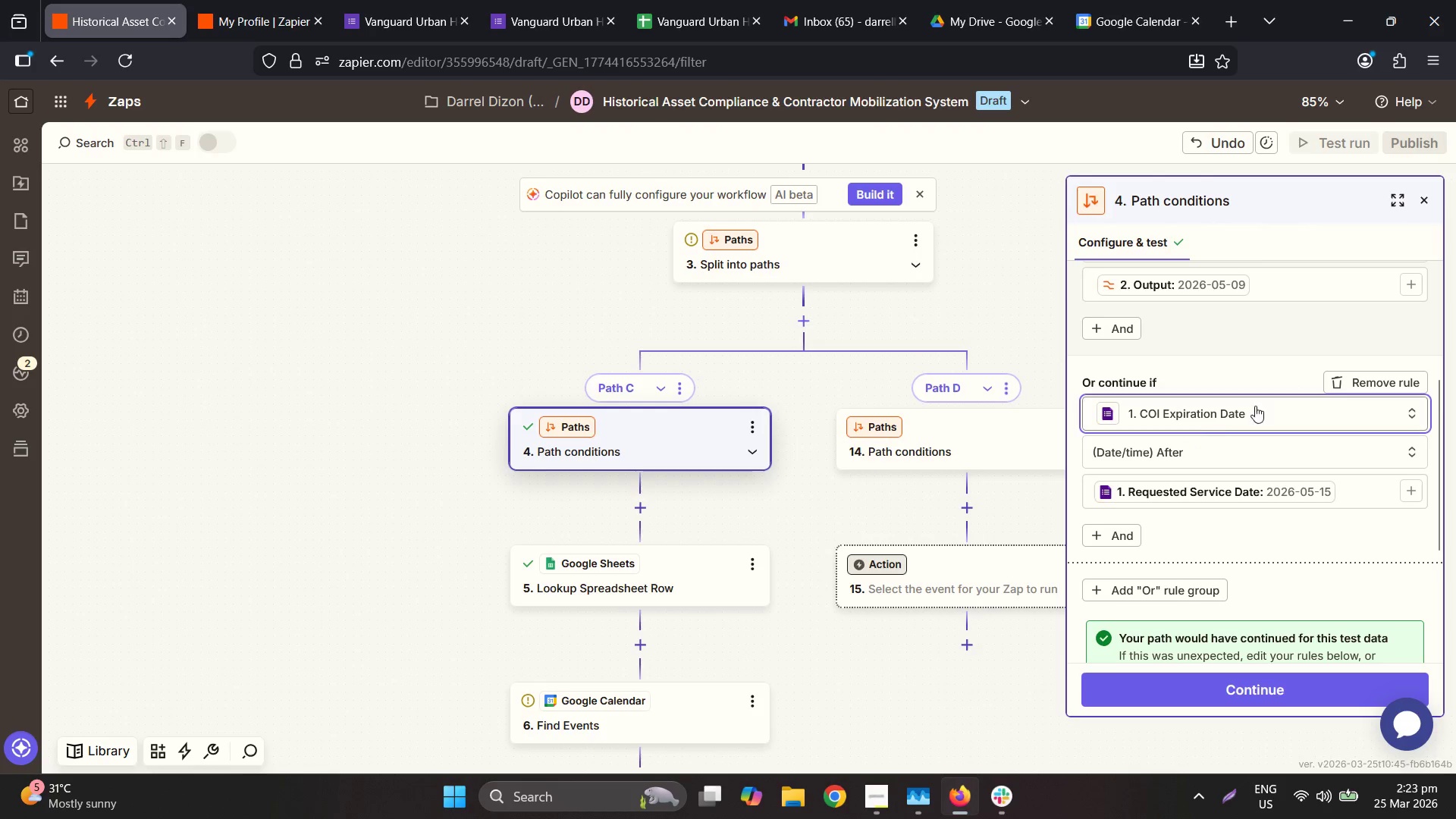 
left_click([1416, 388])
 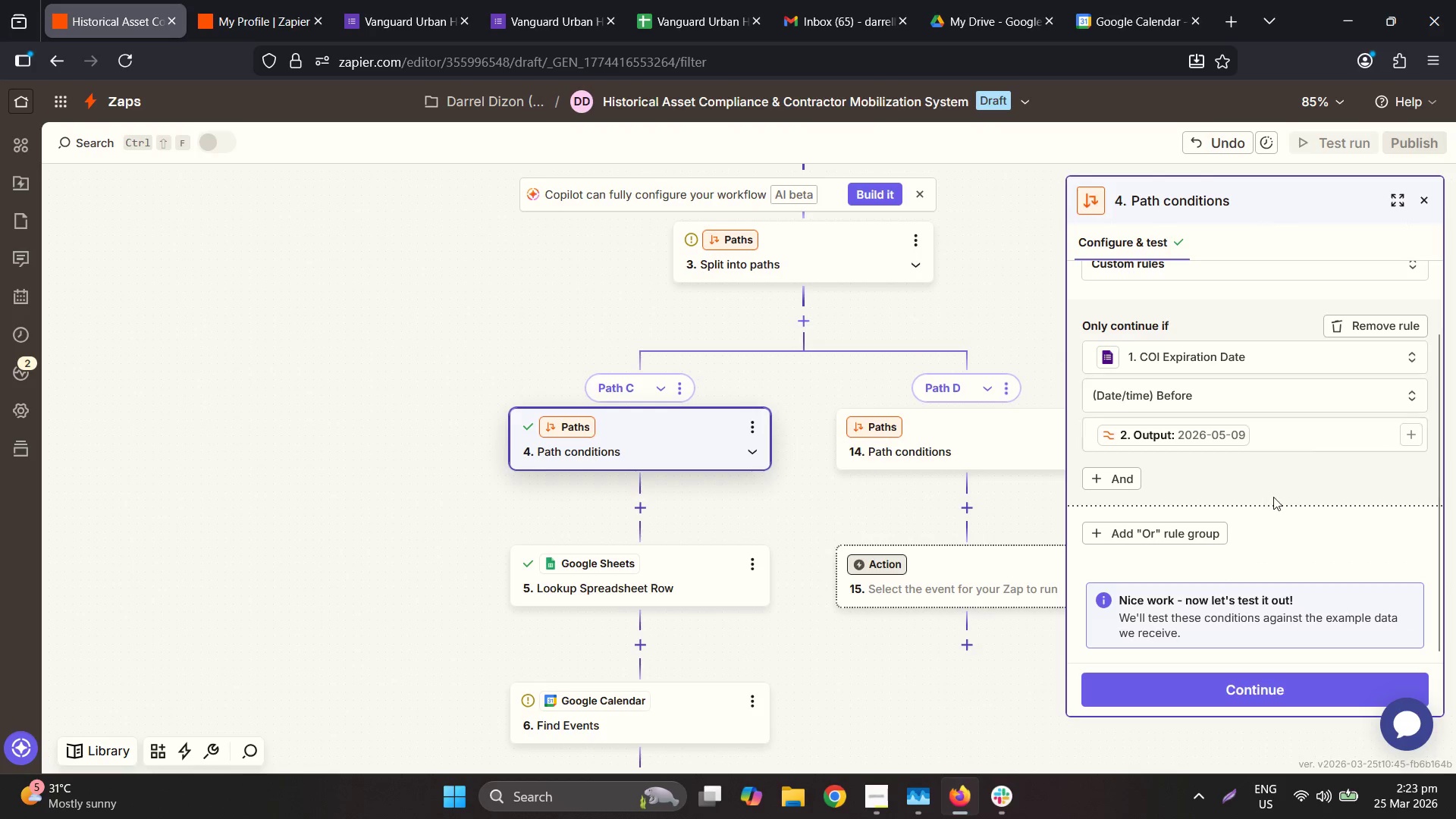 
scroll: coordinate [1269, 500], scroll_direction: down, amount: 2.0
 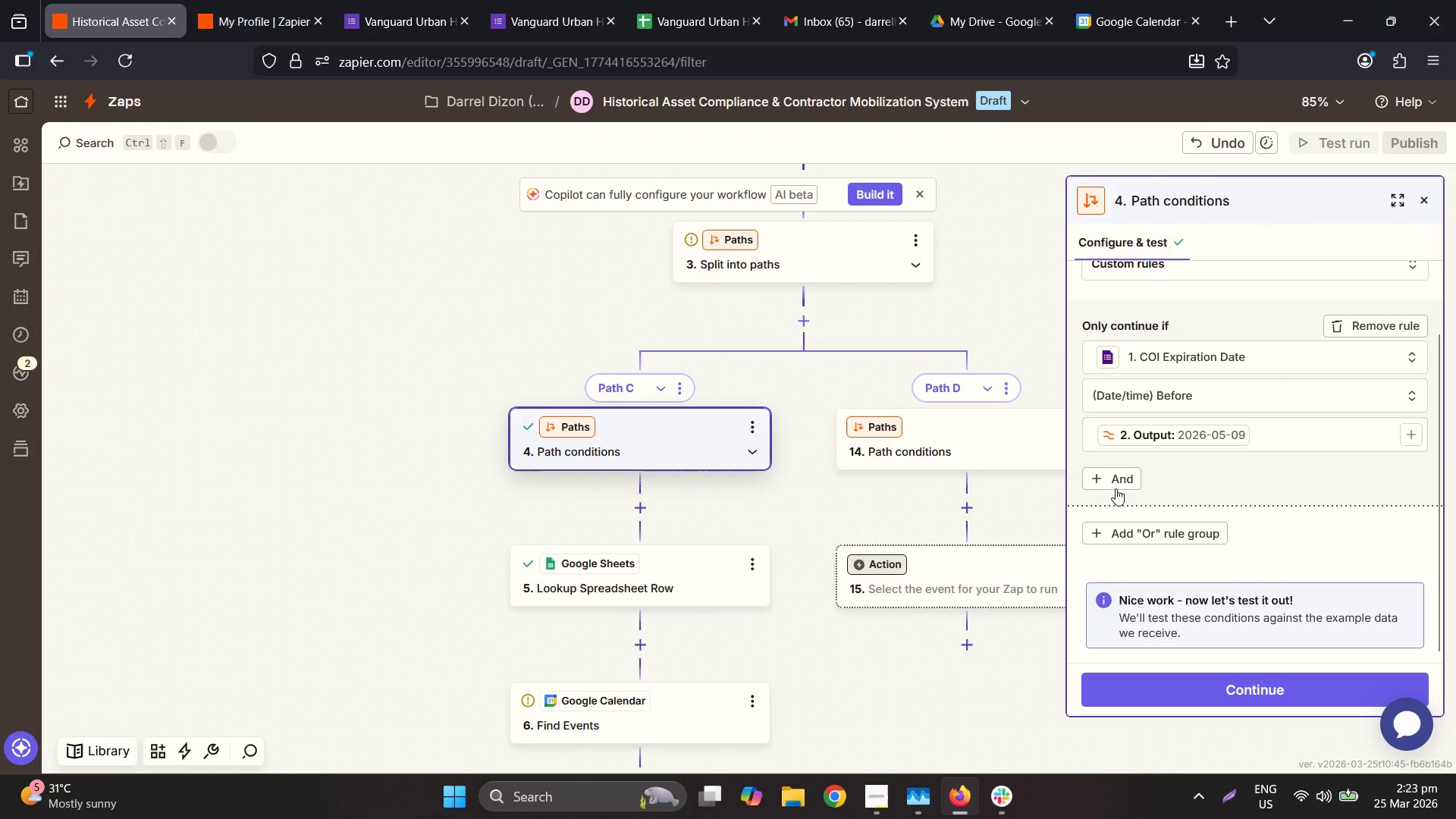 
left_click([1113, 484])
 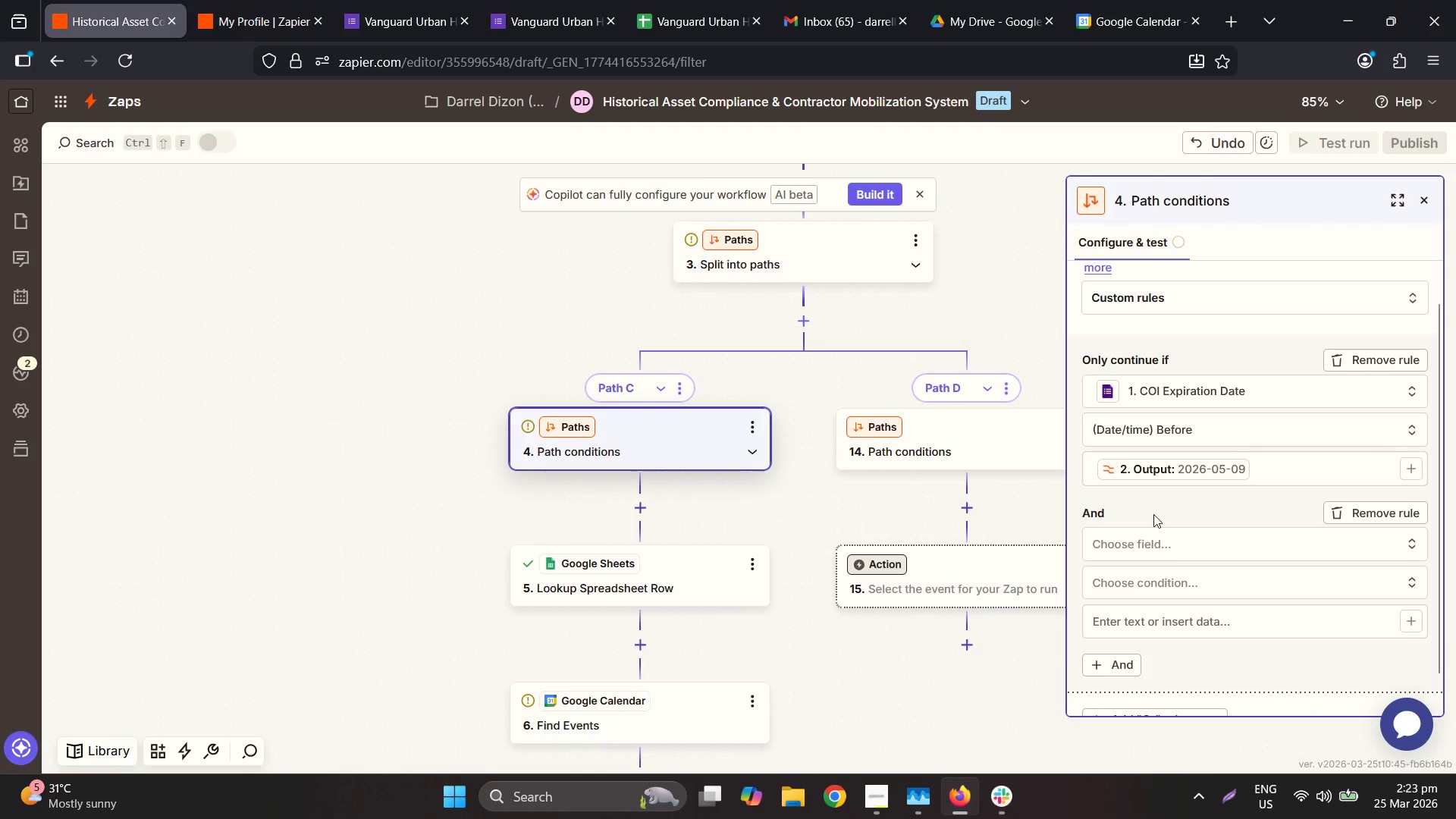 
left_click([1164, 544])
 